 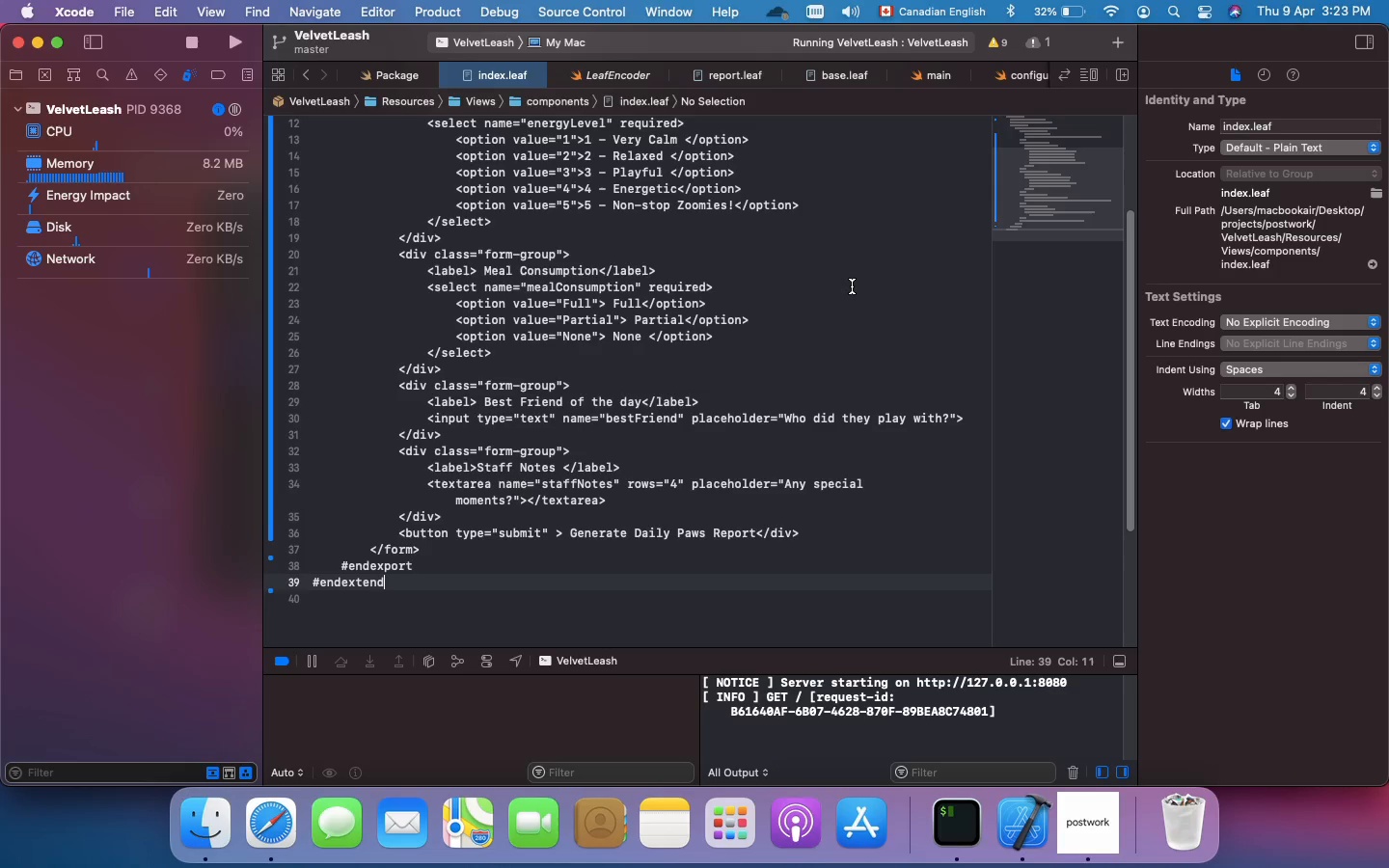 
type(lo)
 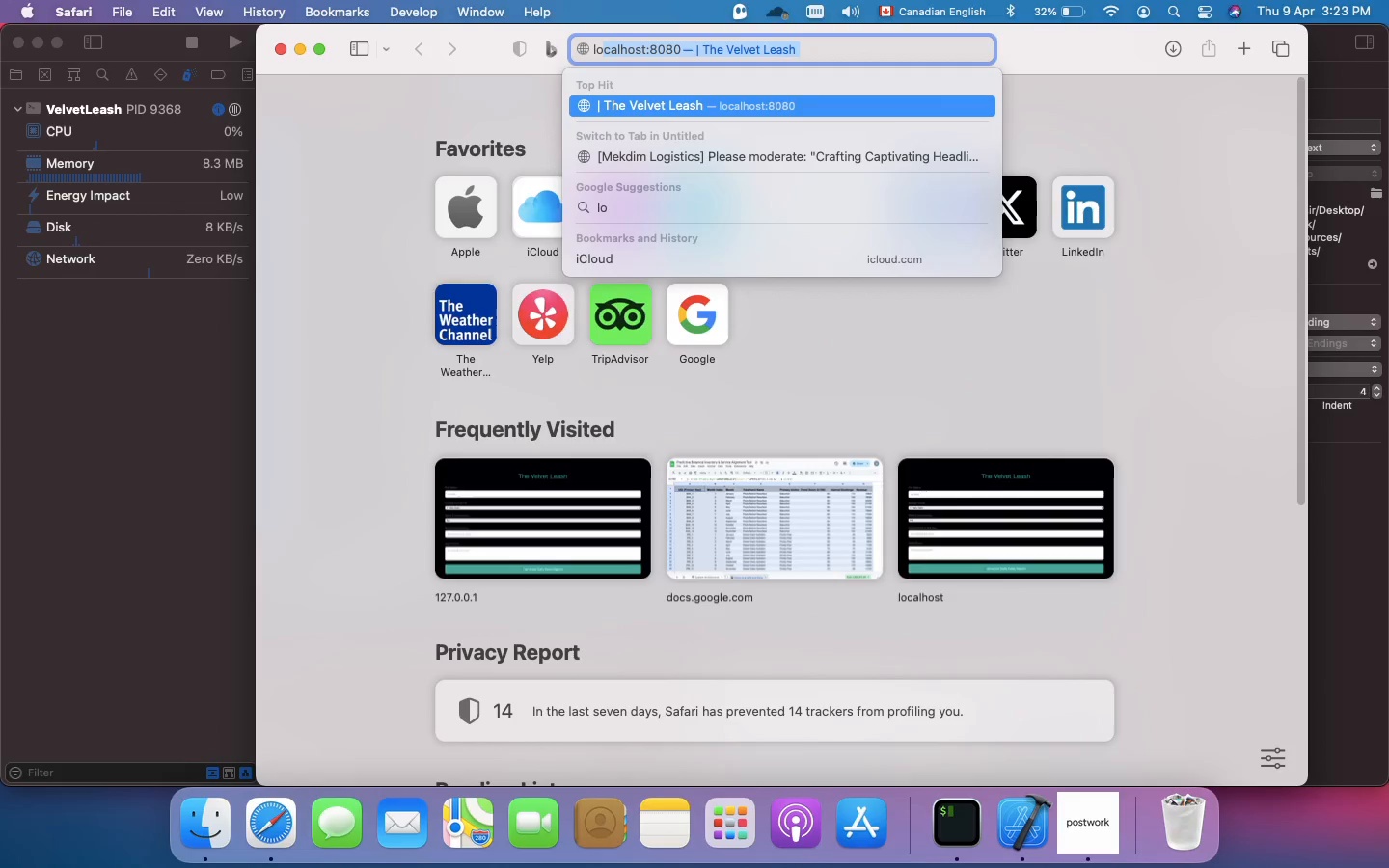 
key(Enter)
 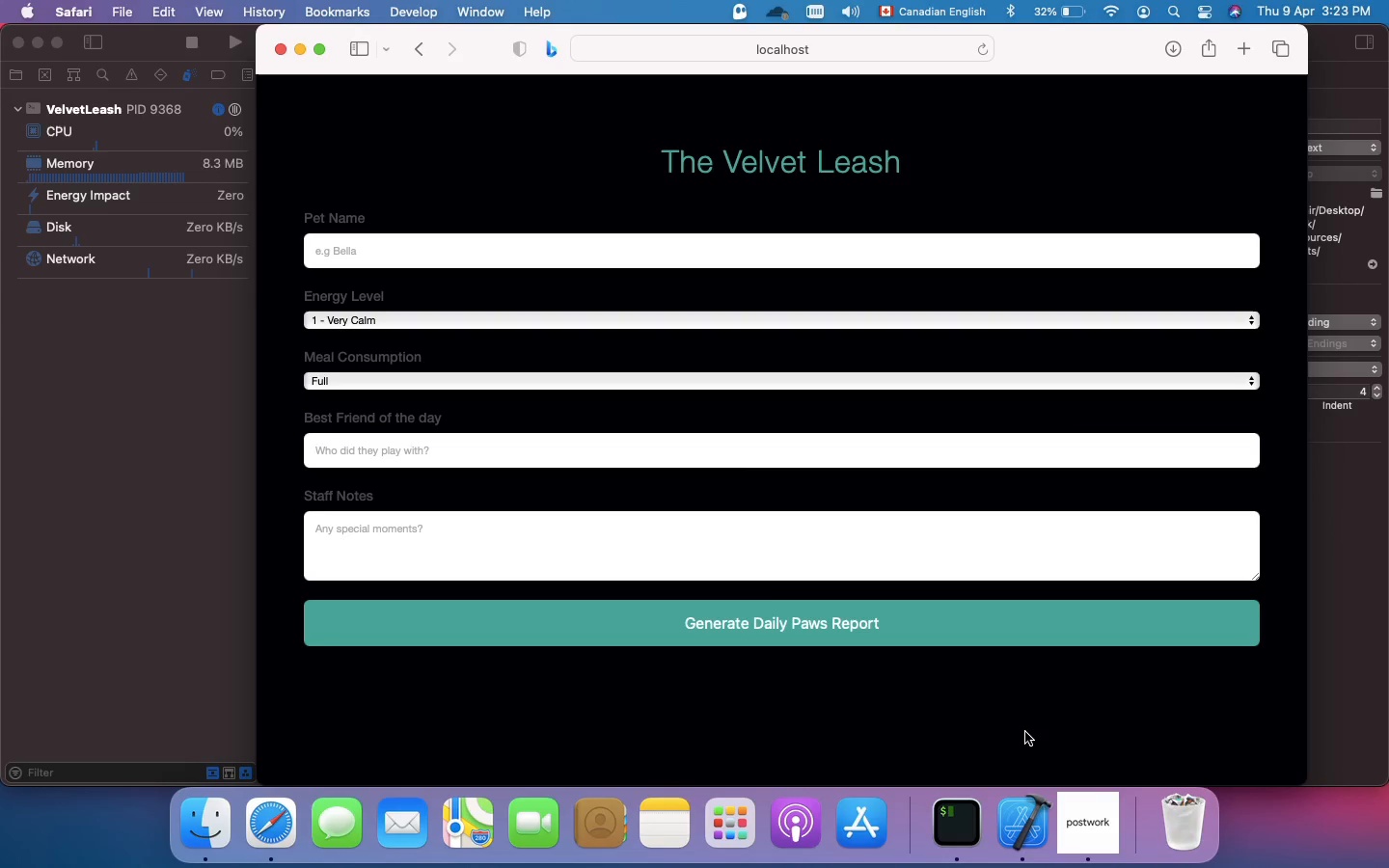 
wait(20.35)
 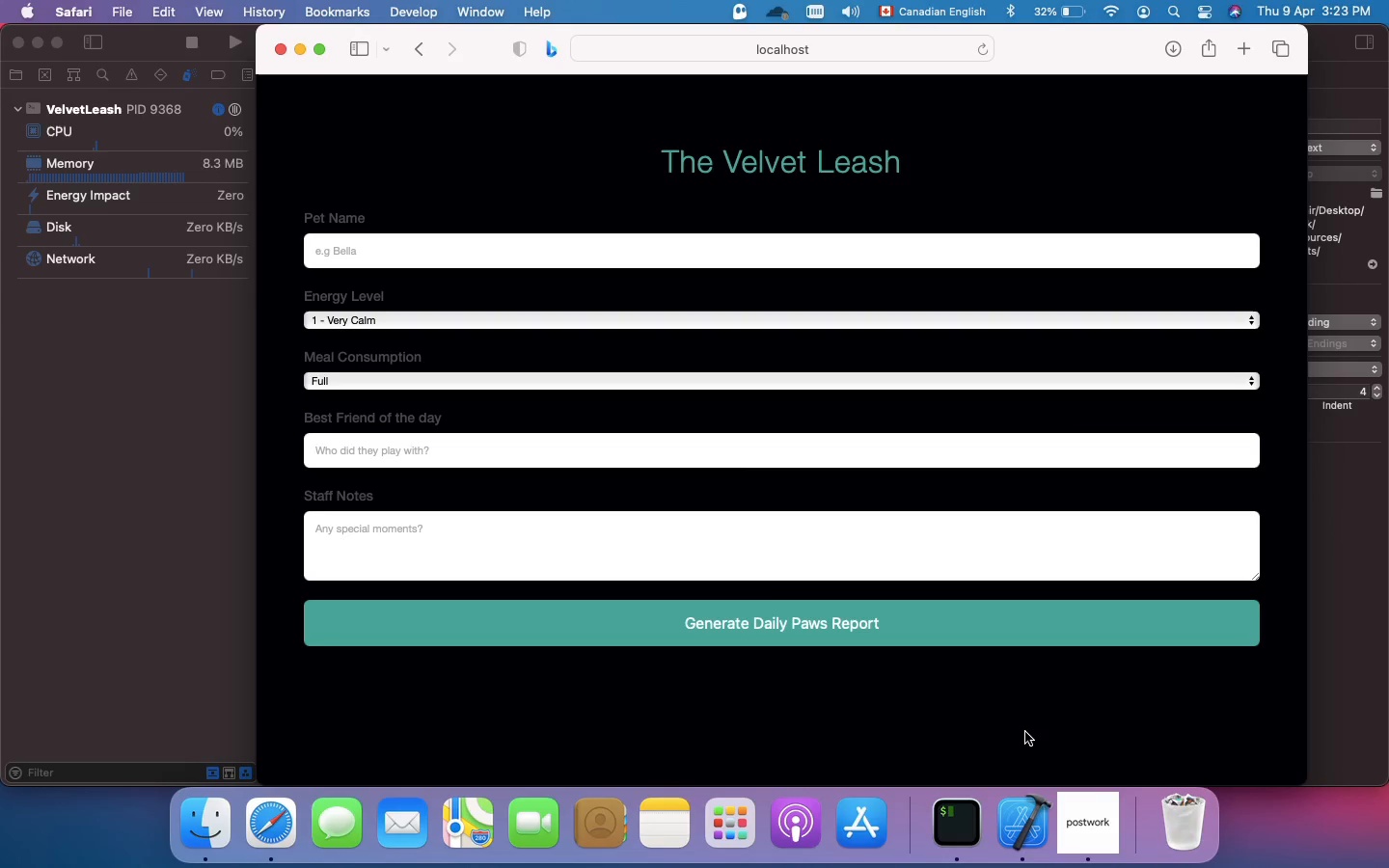 
scroll: coordinate [1047, 518], scroll_direction: up, amount: 8.0
 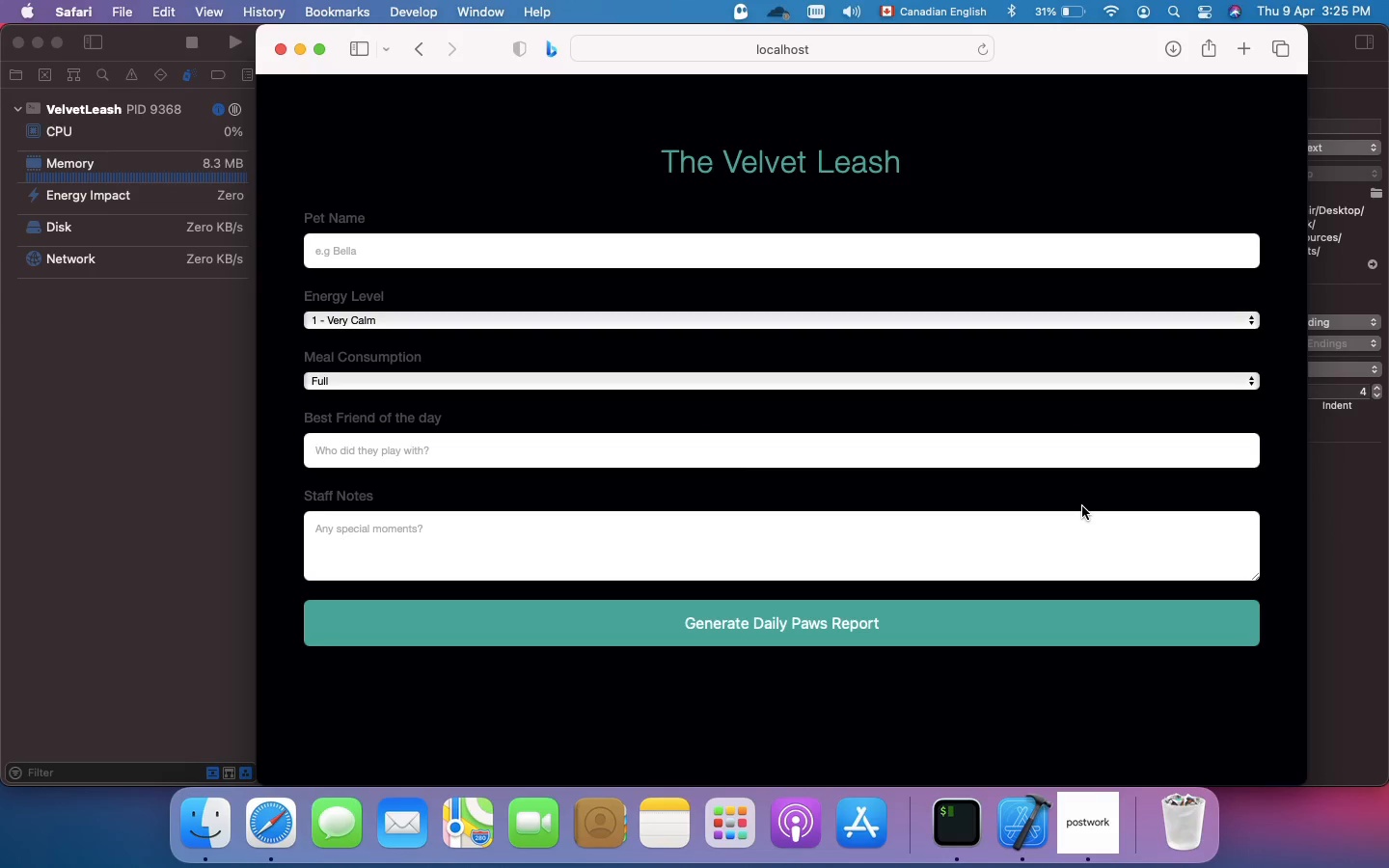 
wait(112.66)
 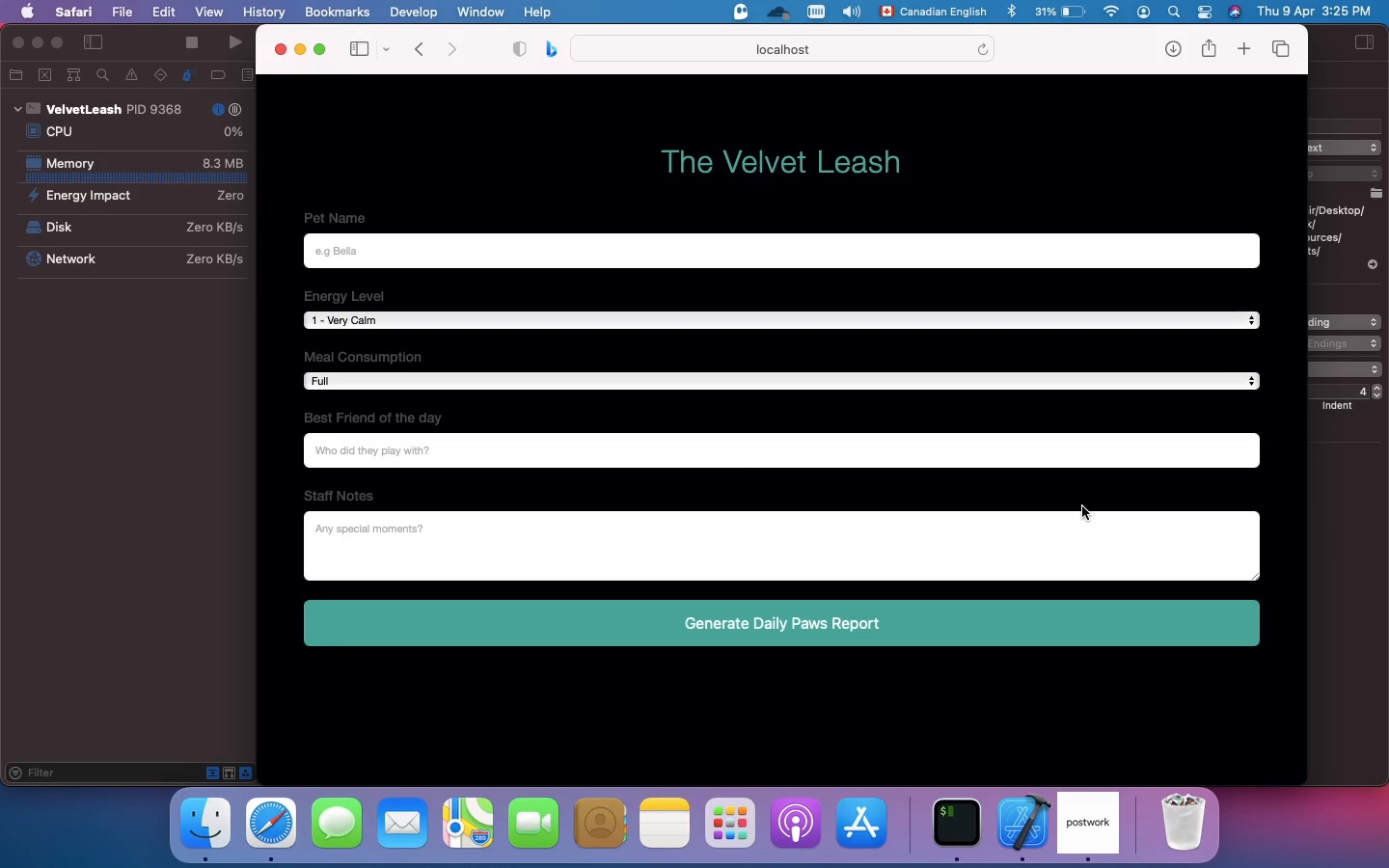 
scroll: coordinate [1082, 506], scroll_direction: up, amount: 6.0
 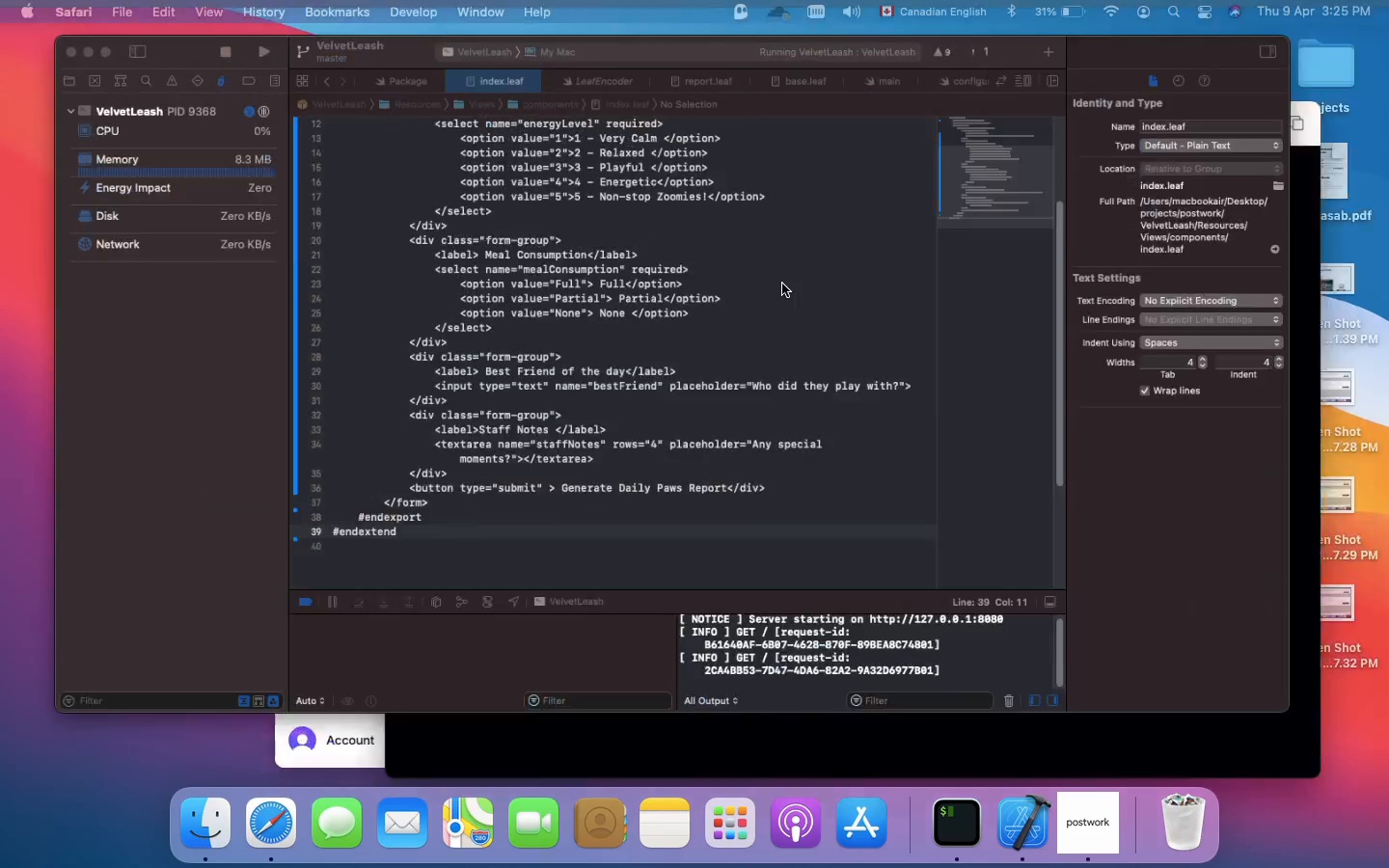 
scroll: coordinate [802, 387], scroll_direction: down, amount: 2.0
 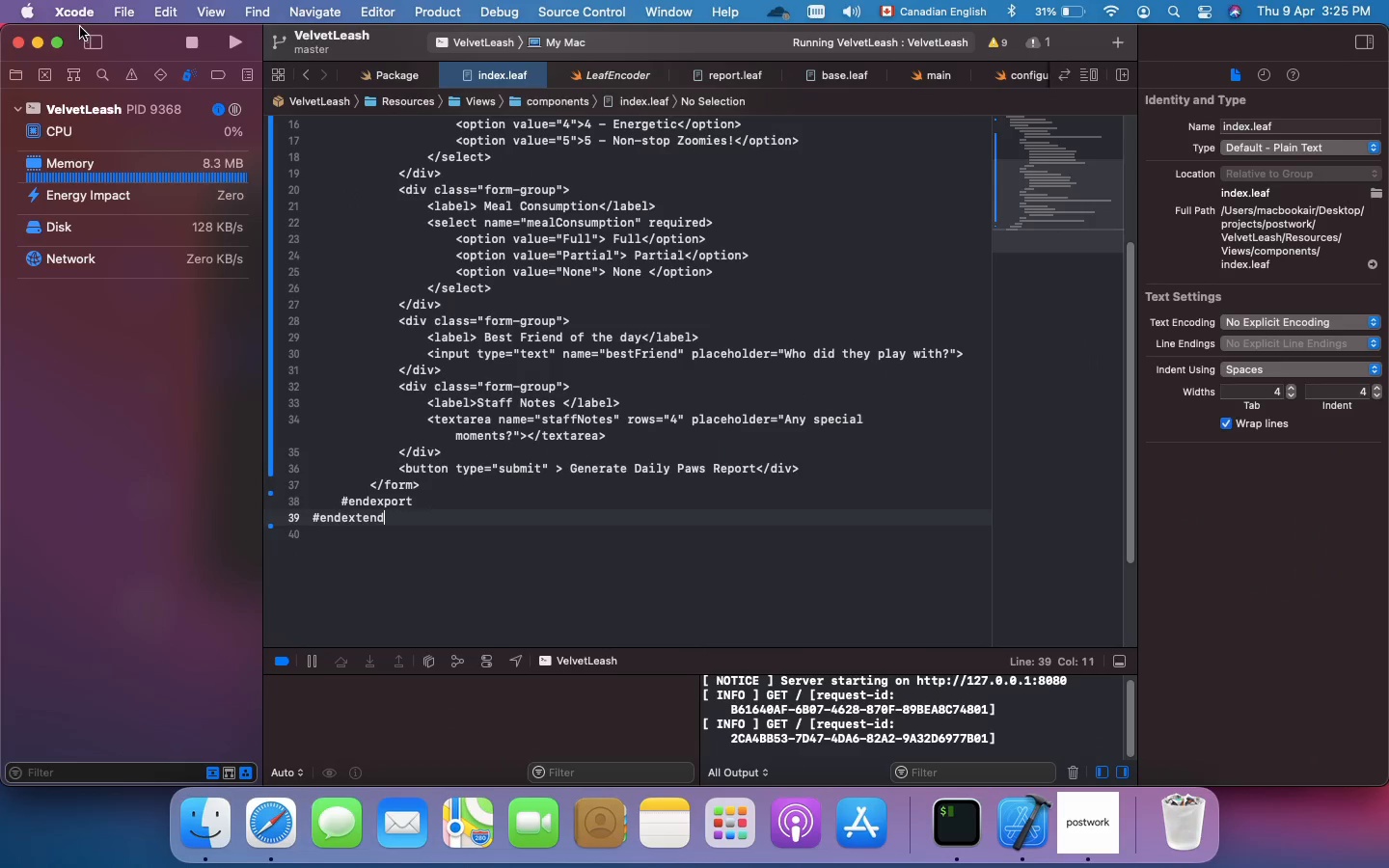 
left_click([95, 45])
 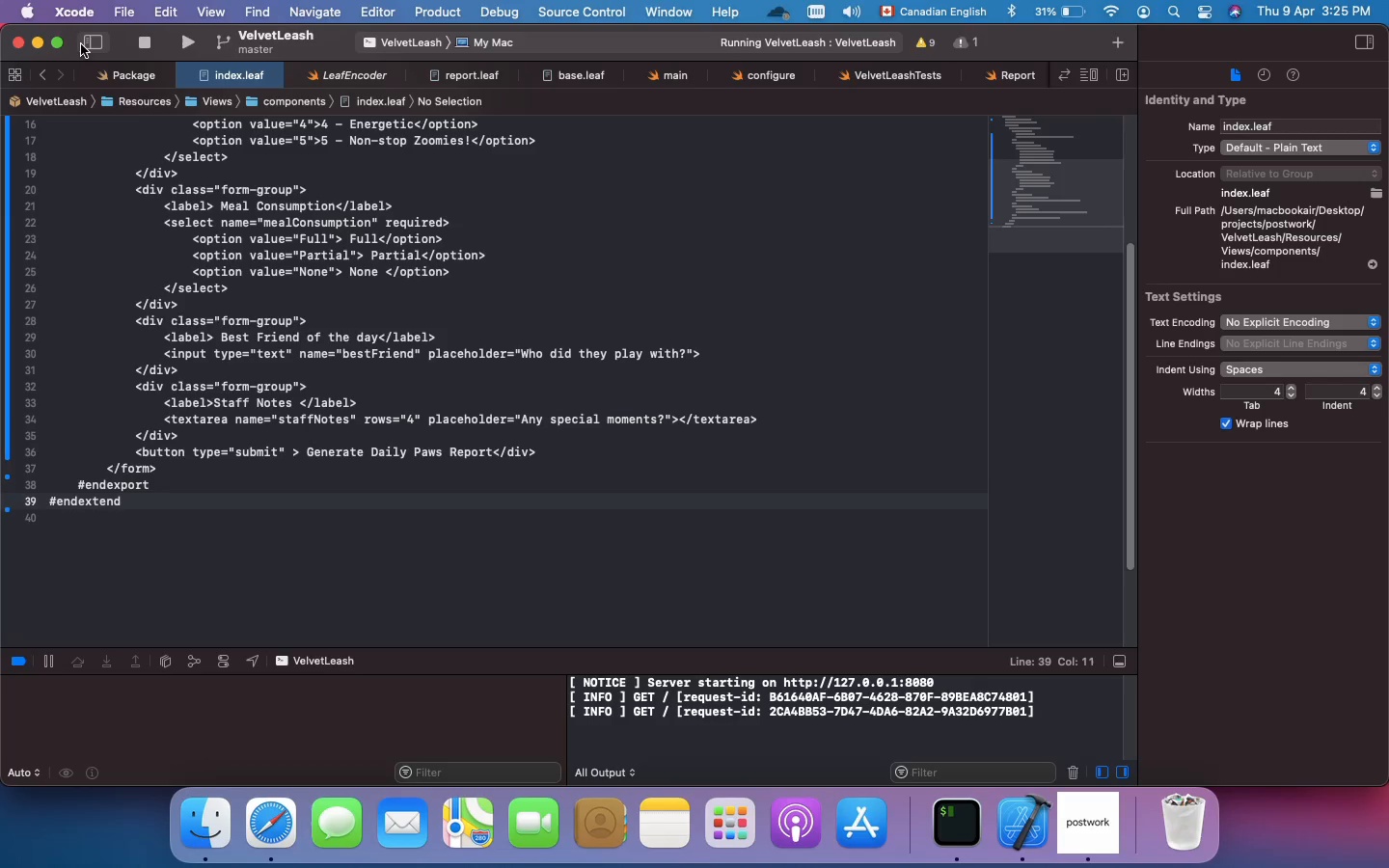 
left_click([90, 43])
 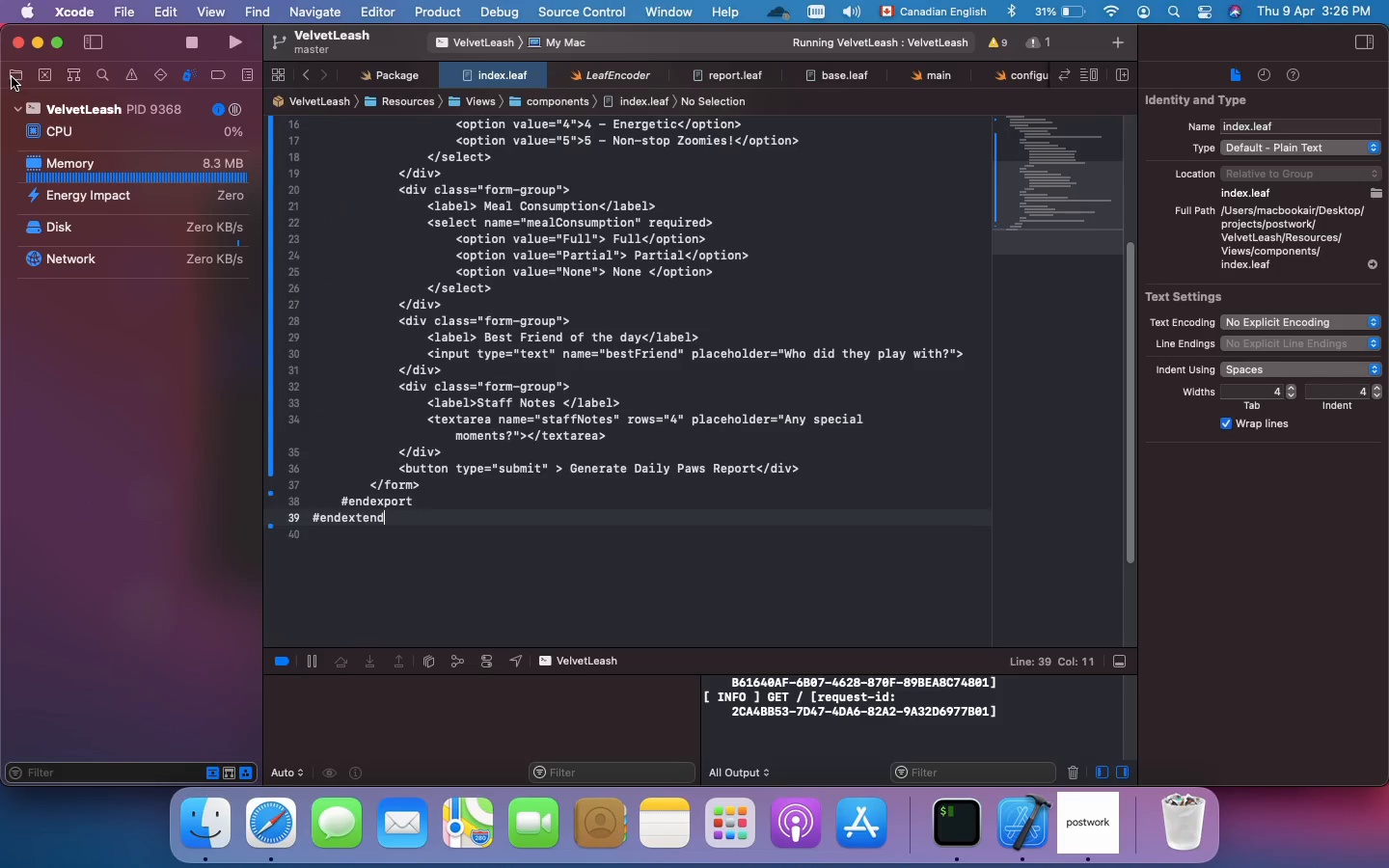 
left_click([13, 77])
 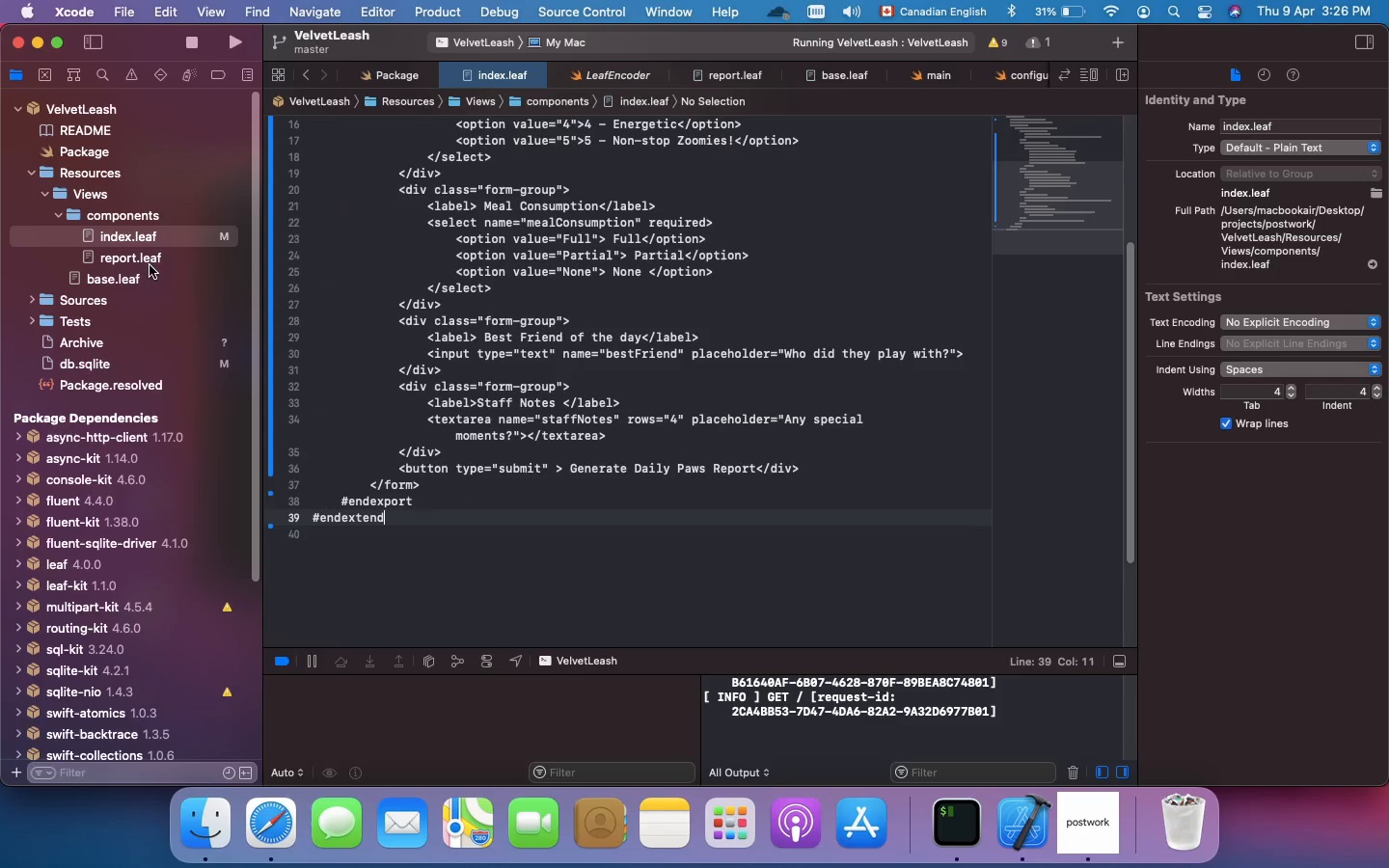 
scroll: coordinate [137, 369], scroll_direction: down, amount: 6.0
 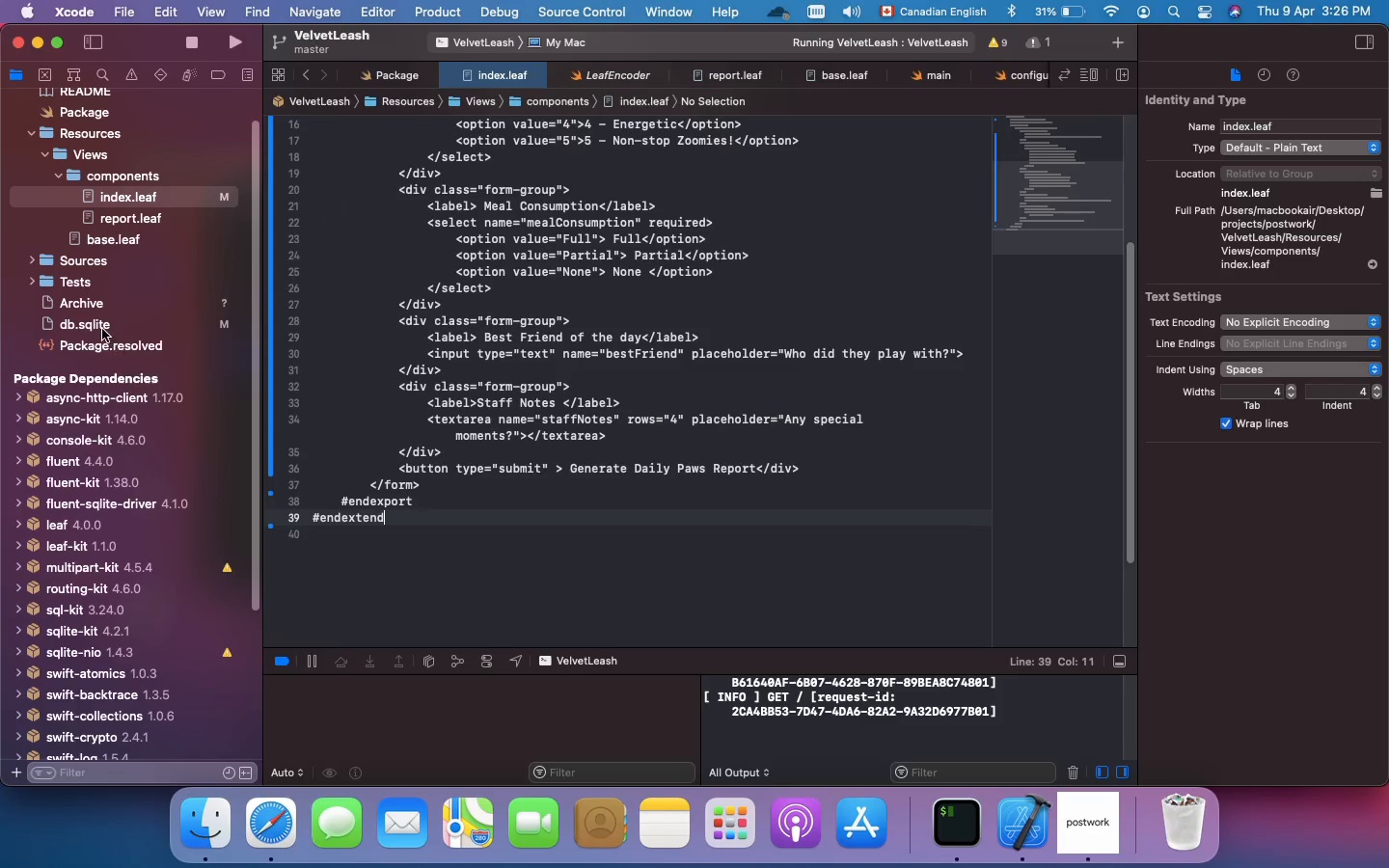 
left_click([100, 323])
 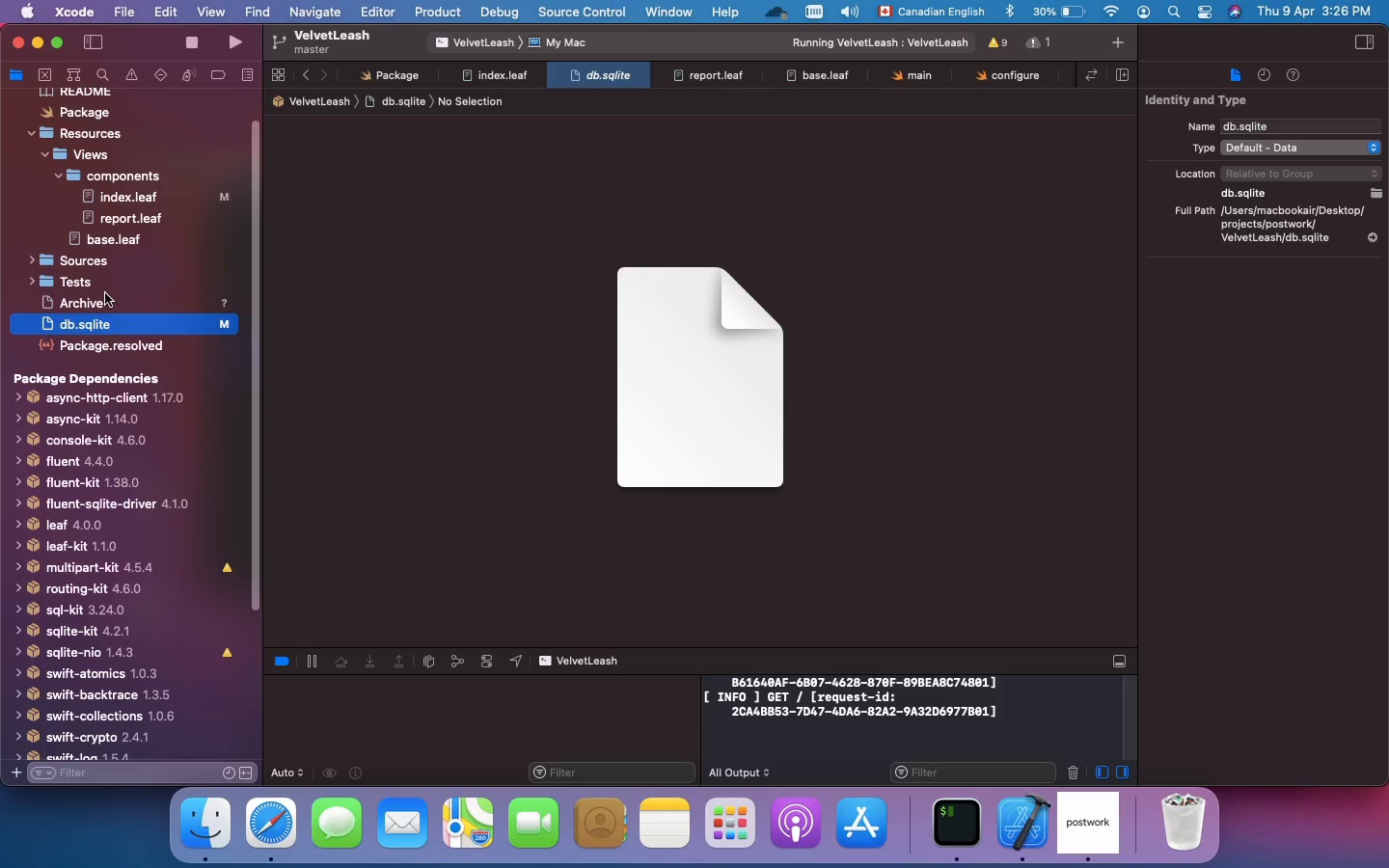 
wait(23.31)
 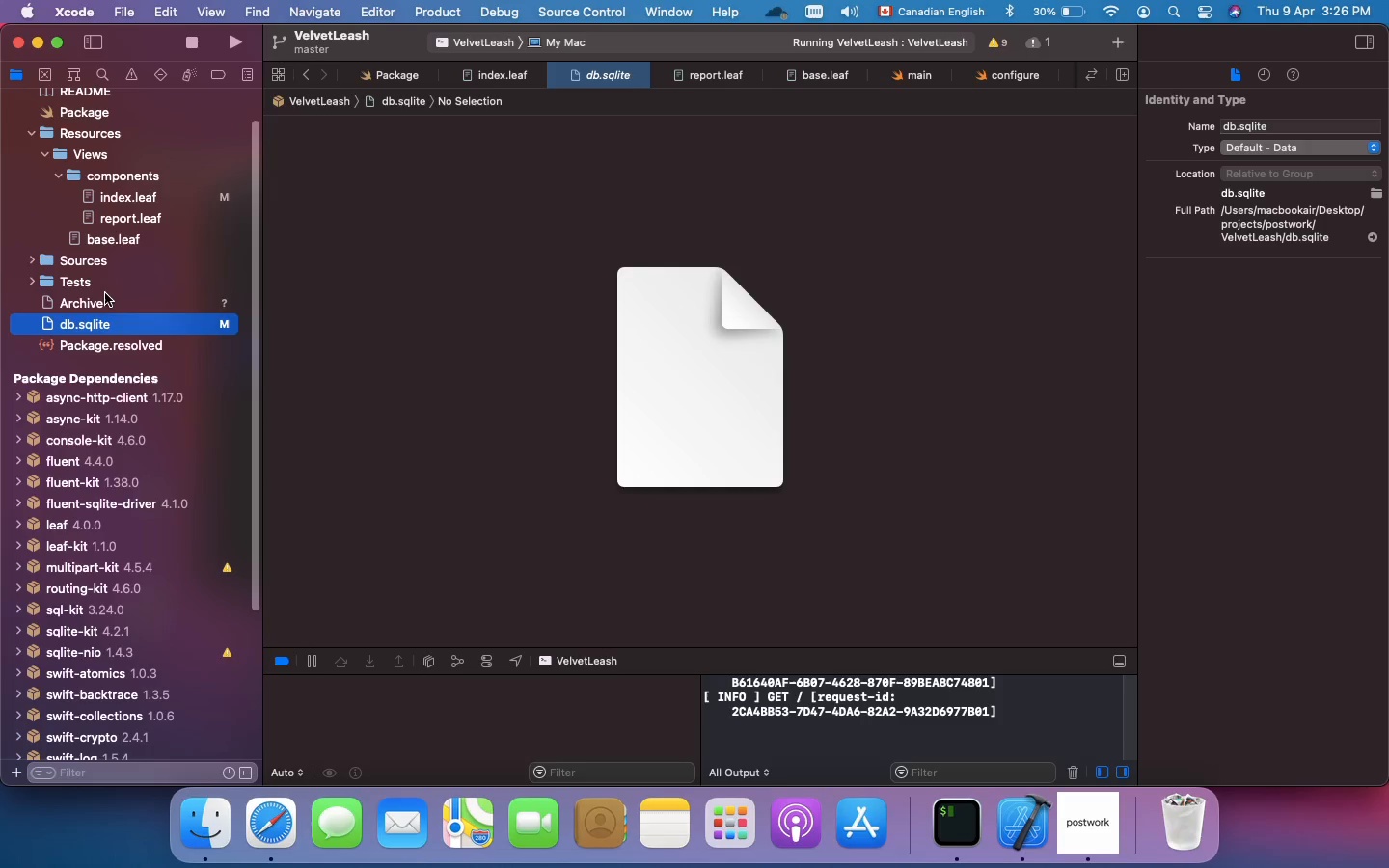 
double_click([125, 237])
 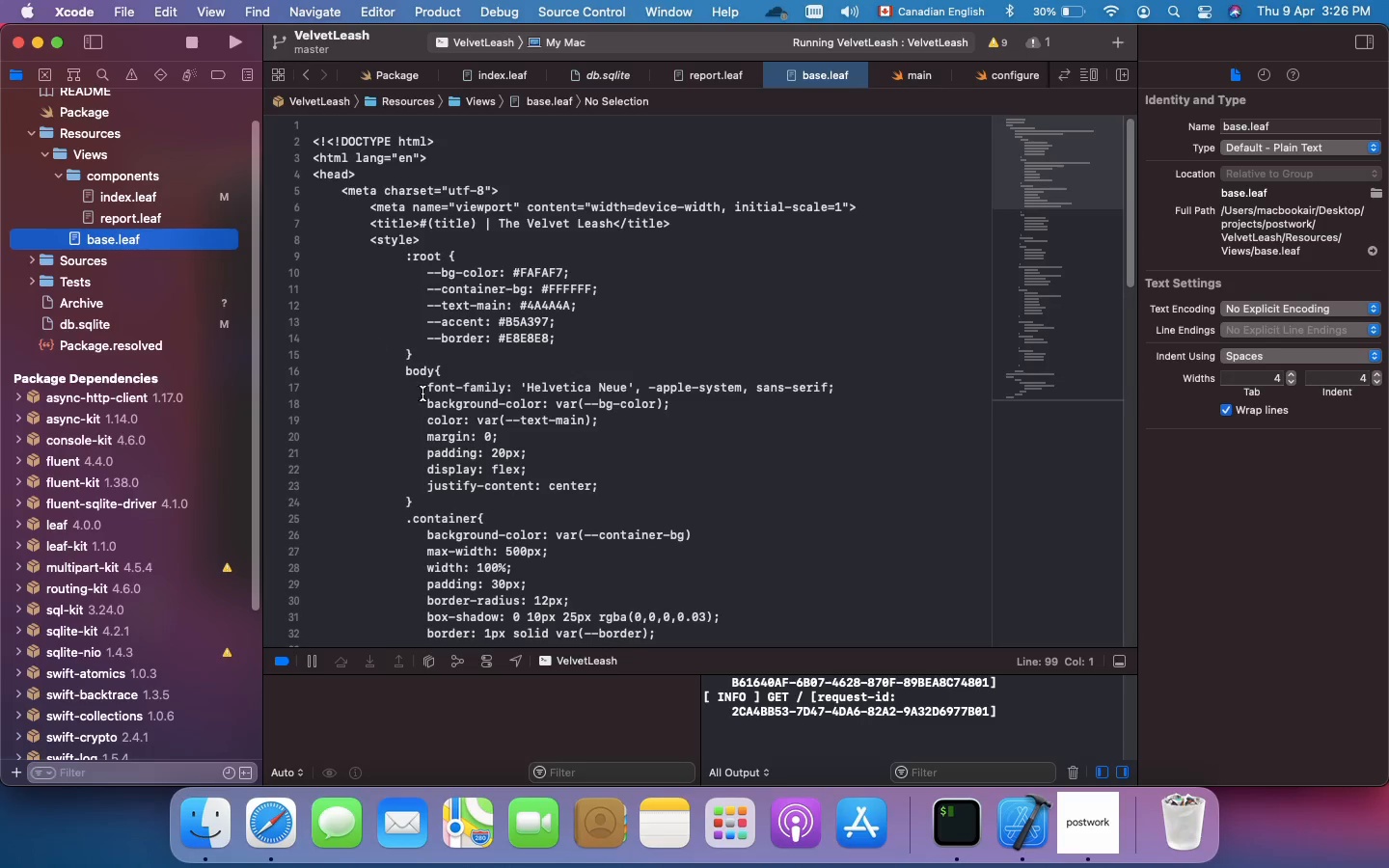 
scroll: coordinate [475, 495], scroll_direction: down, amount: 53.0
 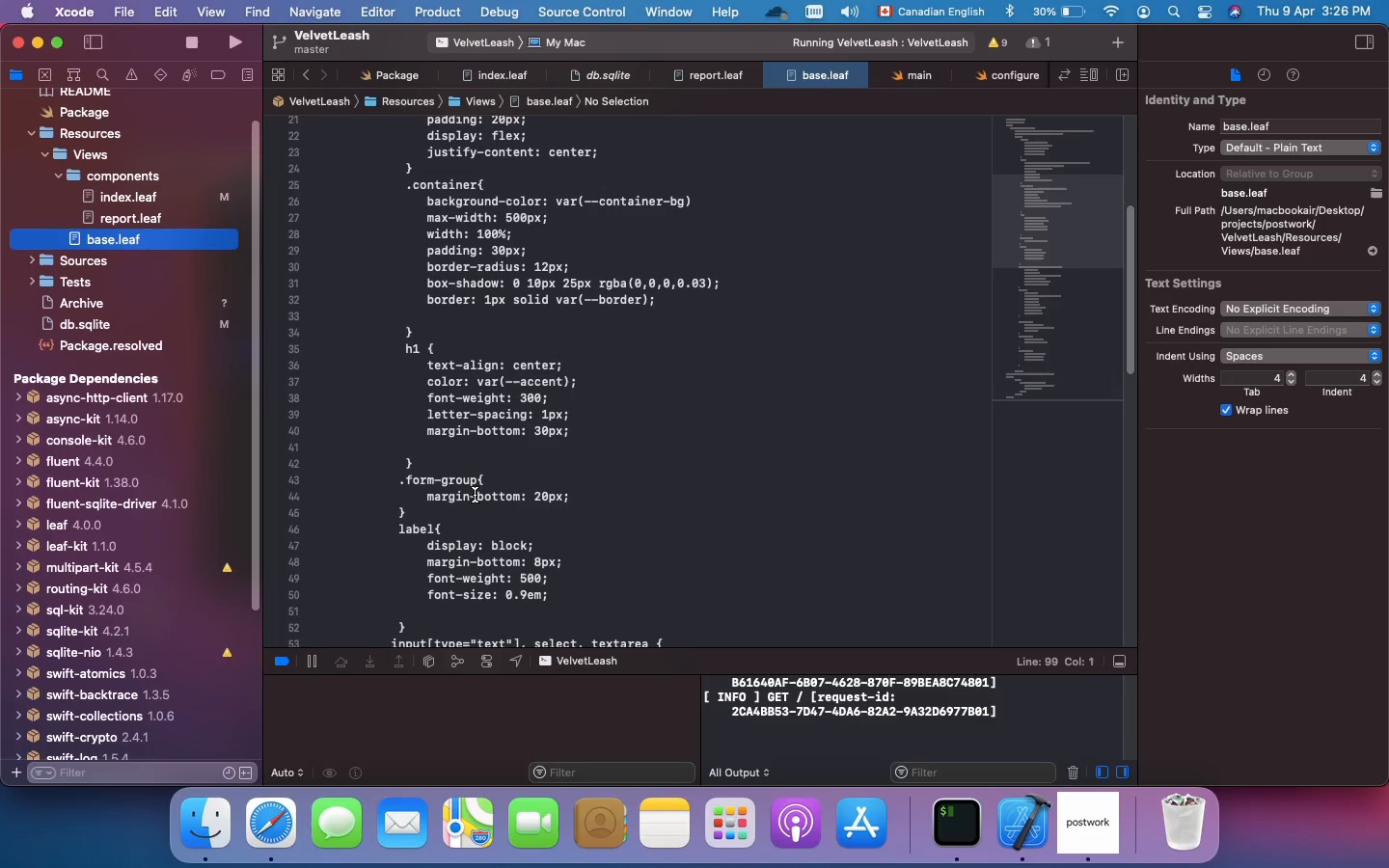 
scroll: coordinate [475, 495], scroll_direction: up, amount: 53.0
 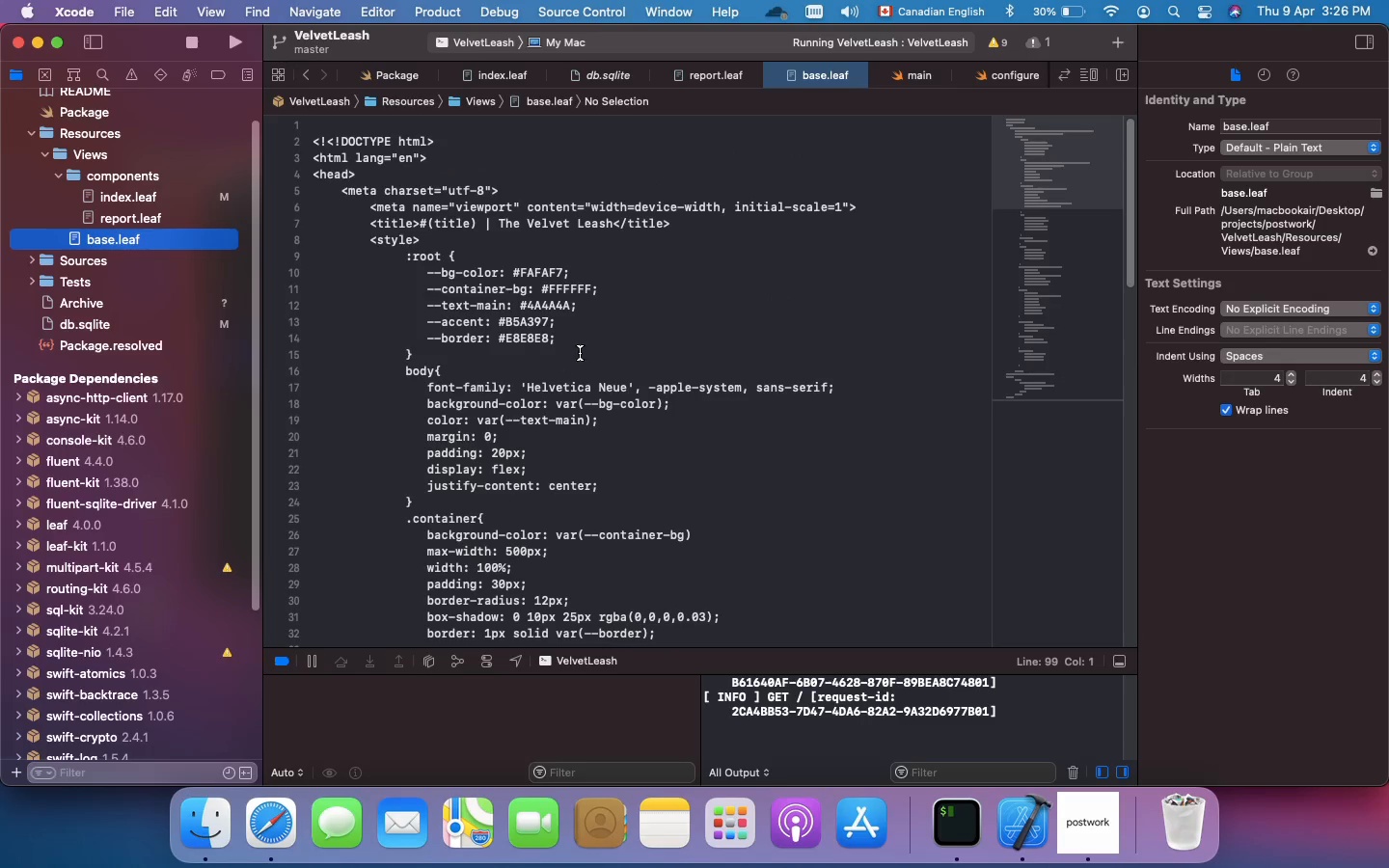 
left_click([602, 333])
 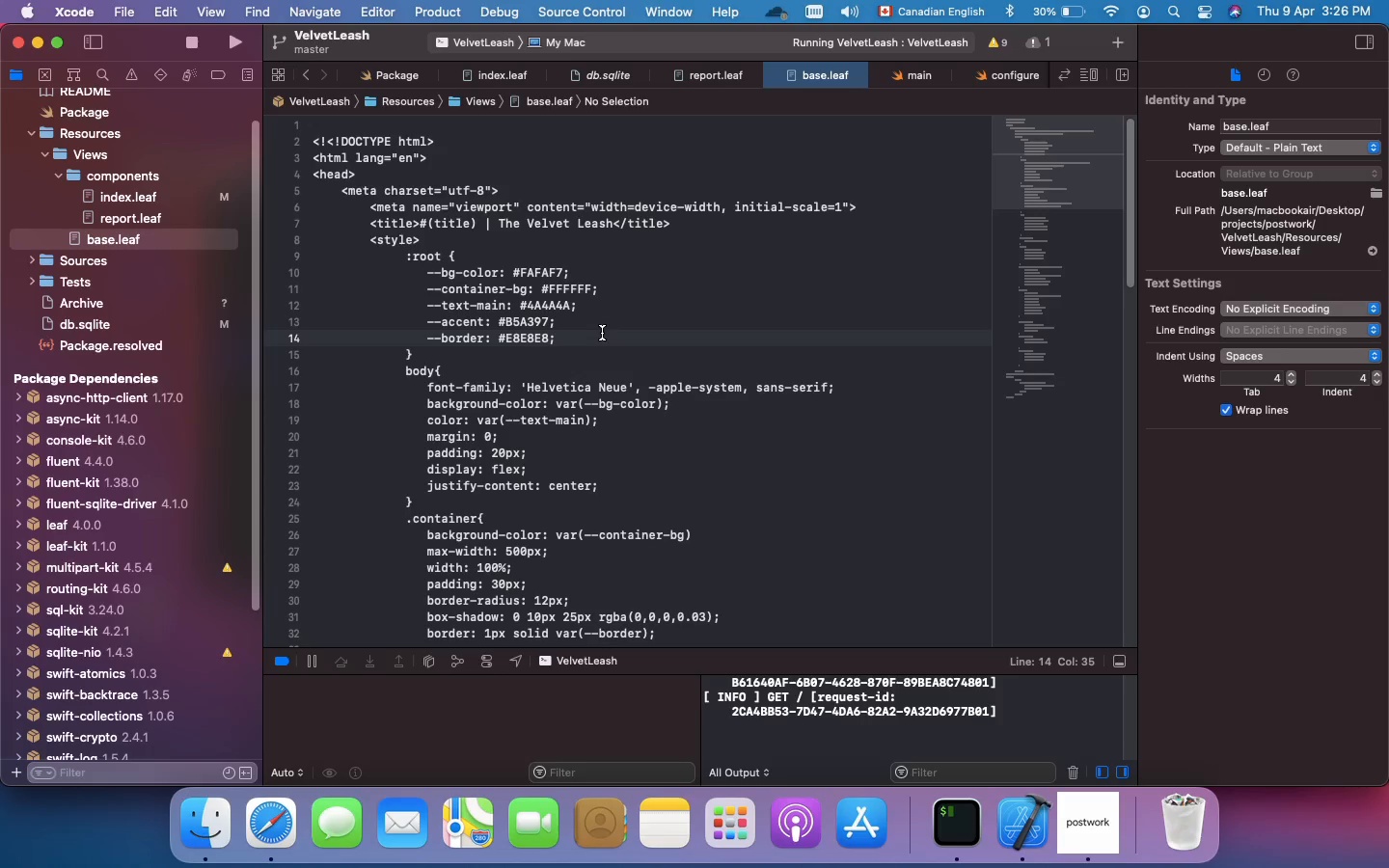 
wait(24.19)
 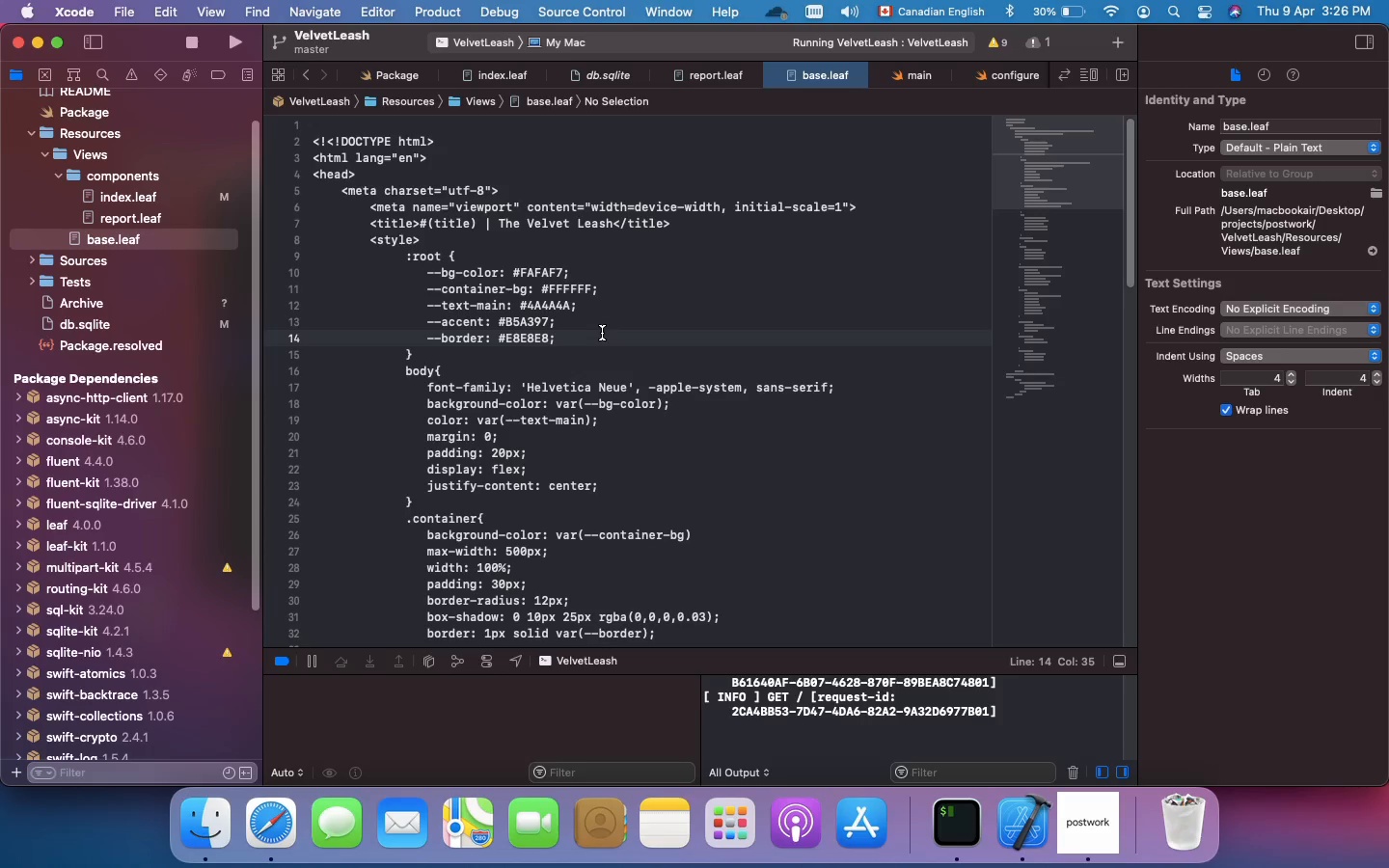 
left_click_drag(start_coordinate=[369, 242], to_coordinate=[619, 575])
 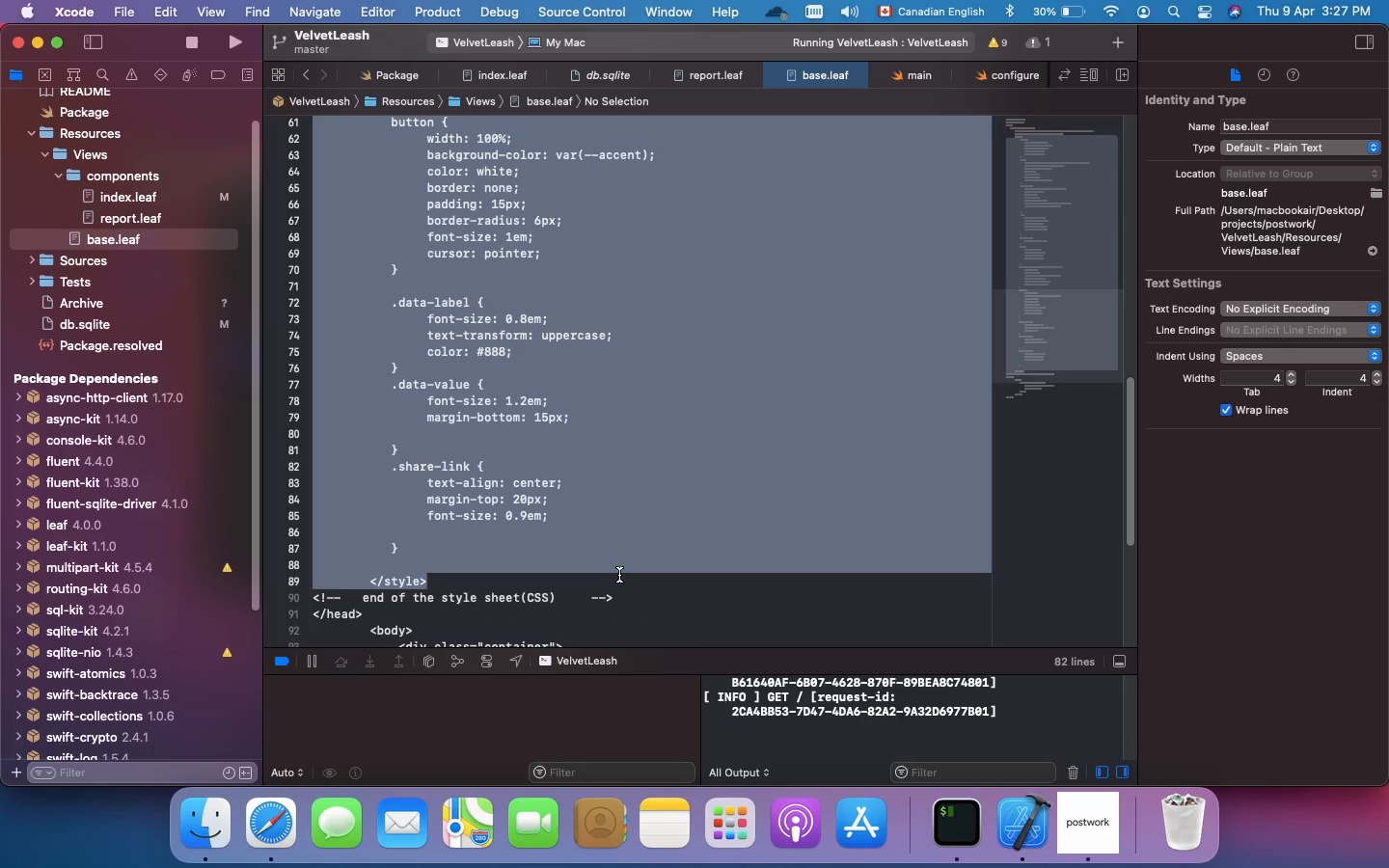 
key(Backspace)
 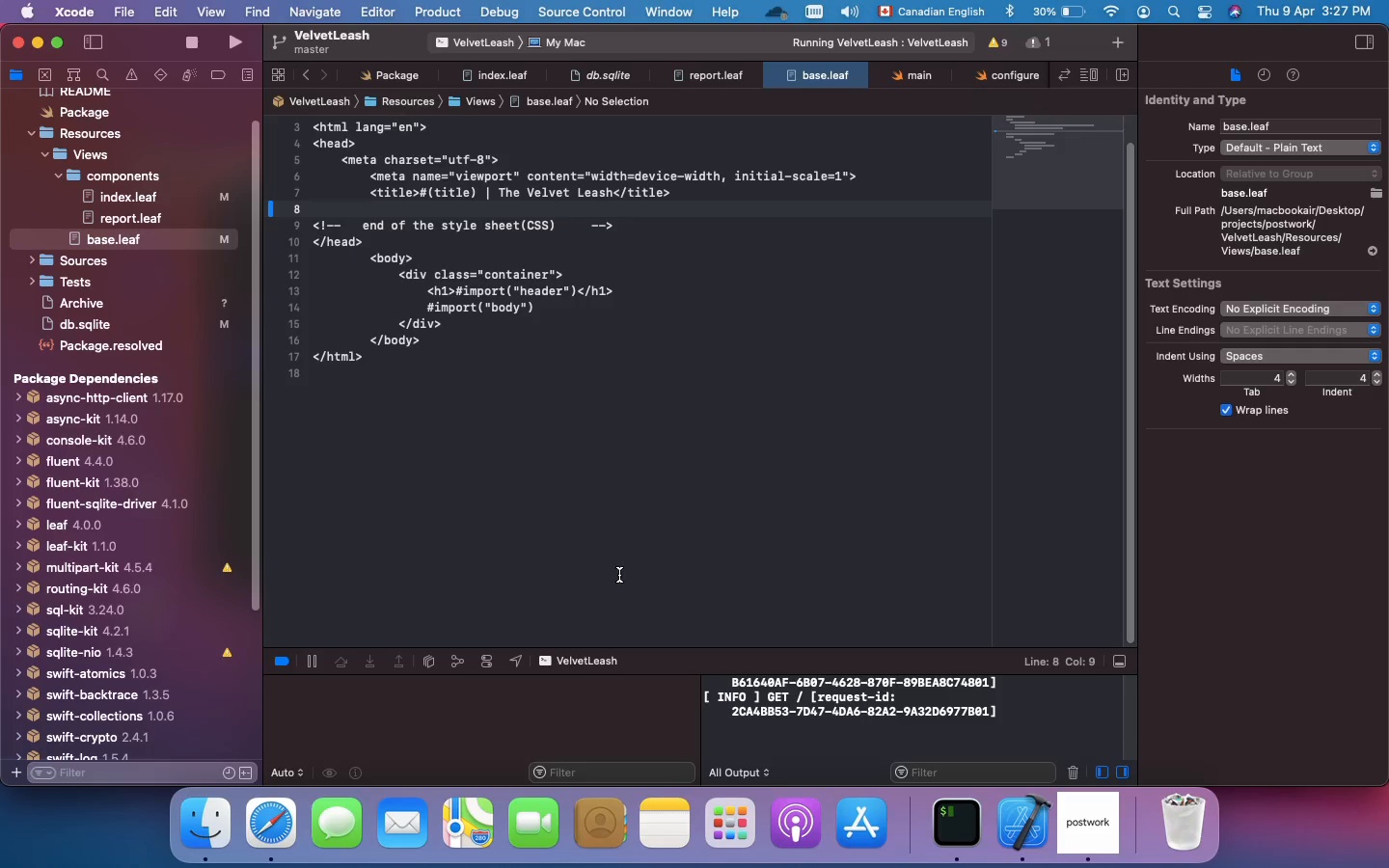 
wait(26.76)
 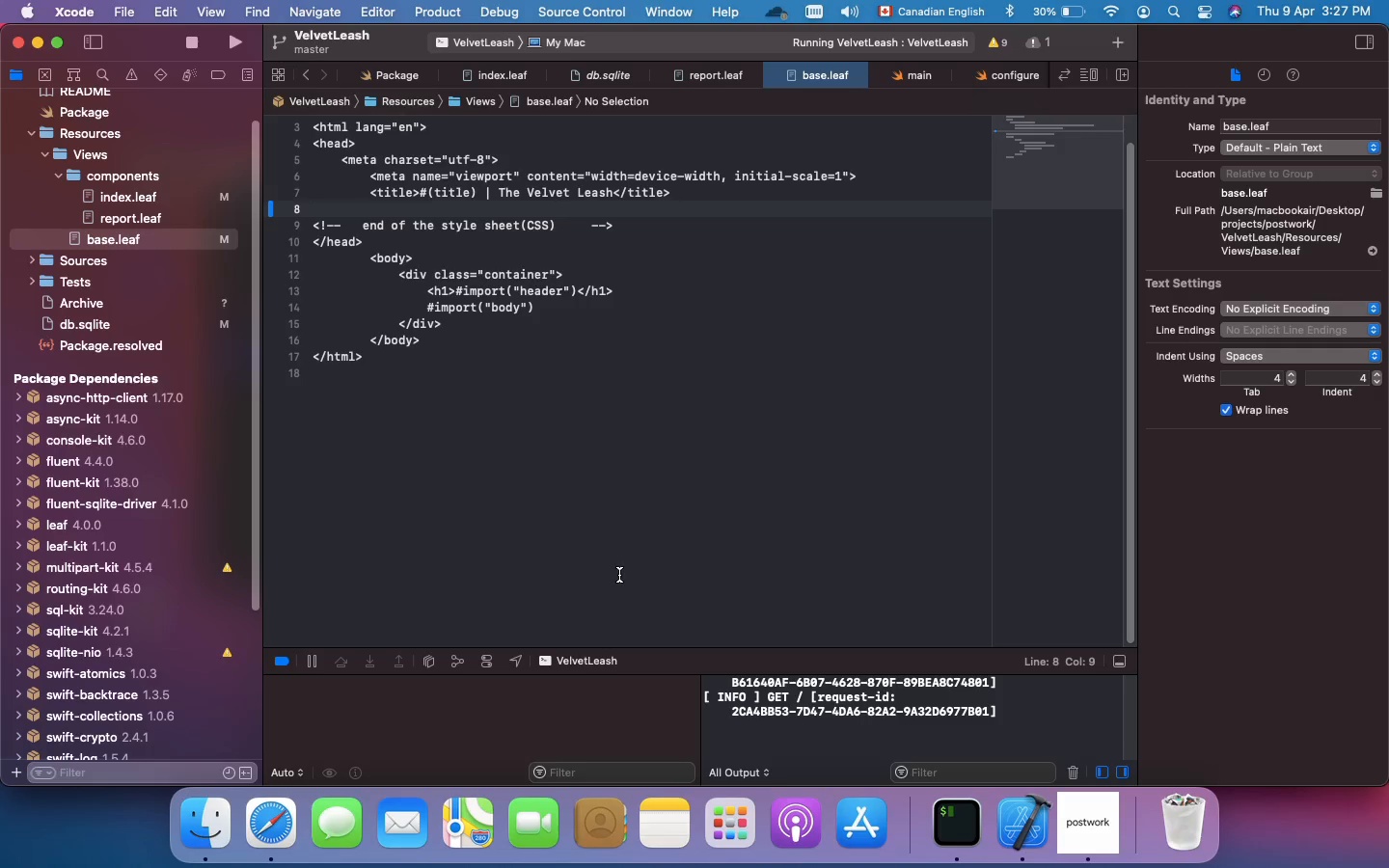 
key(Meta+Slash)
 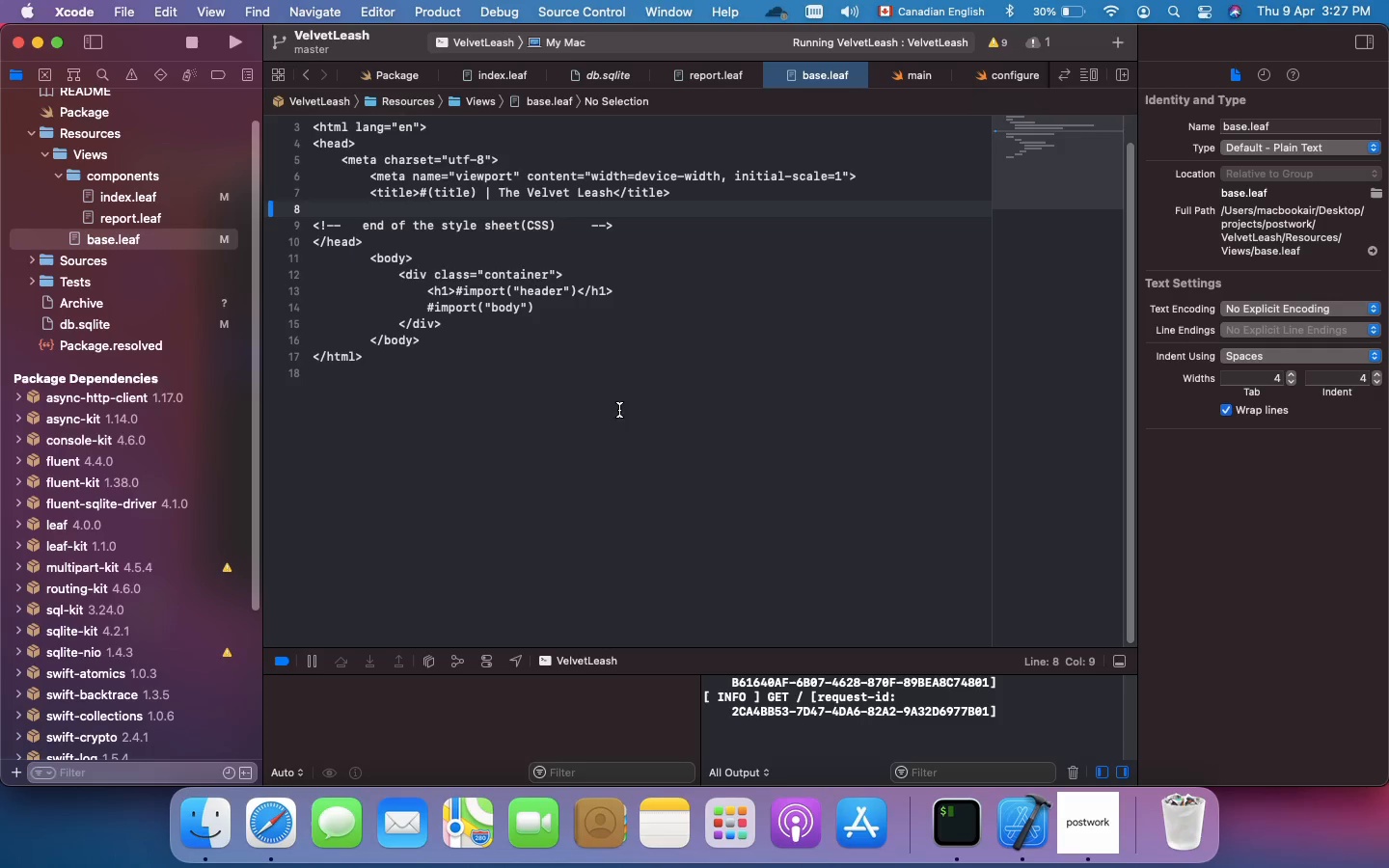 
left_click([660, 204])
 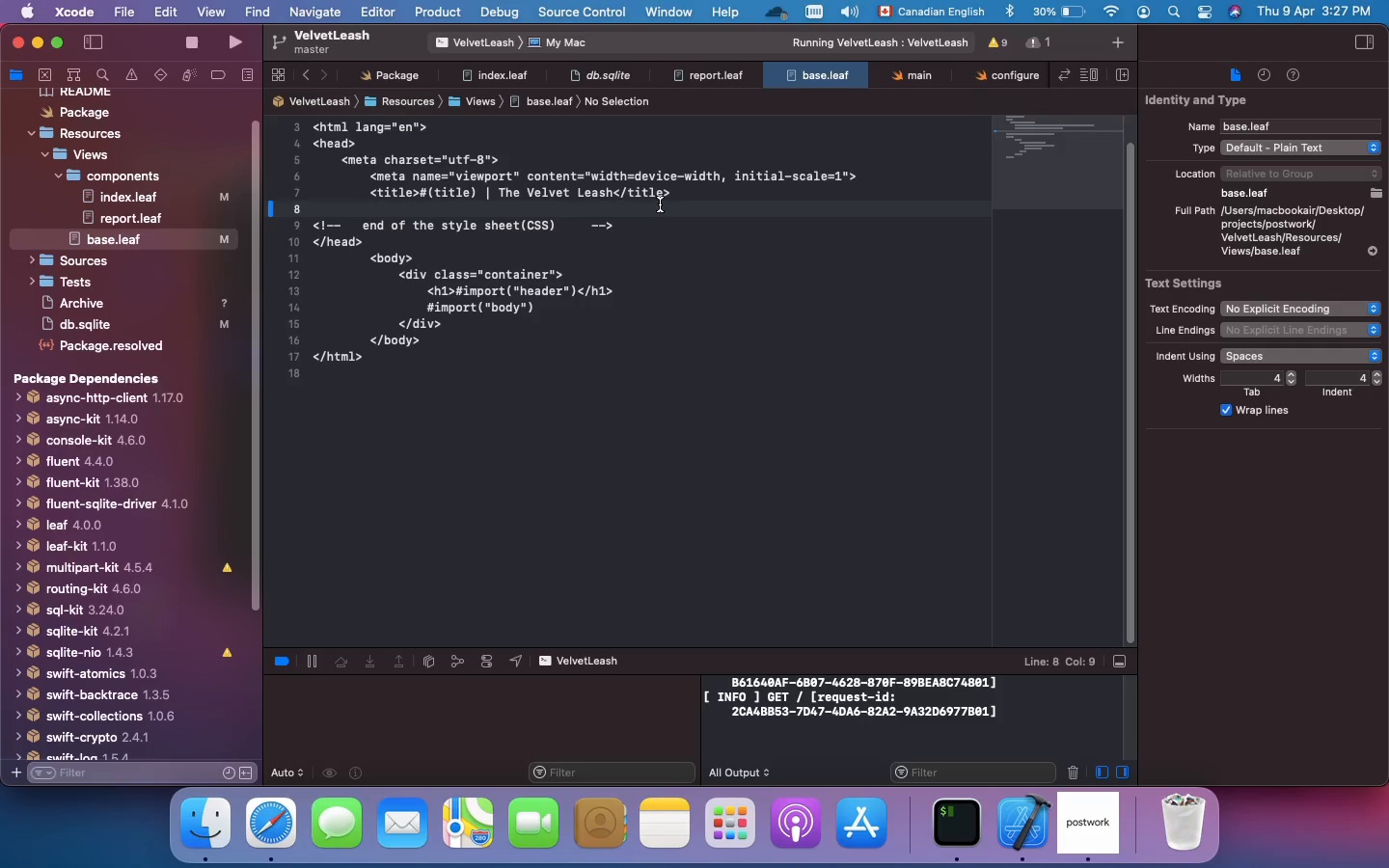 
key(Meta+Slash)
 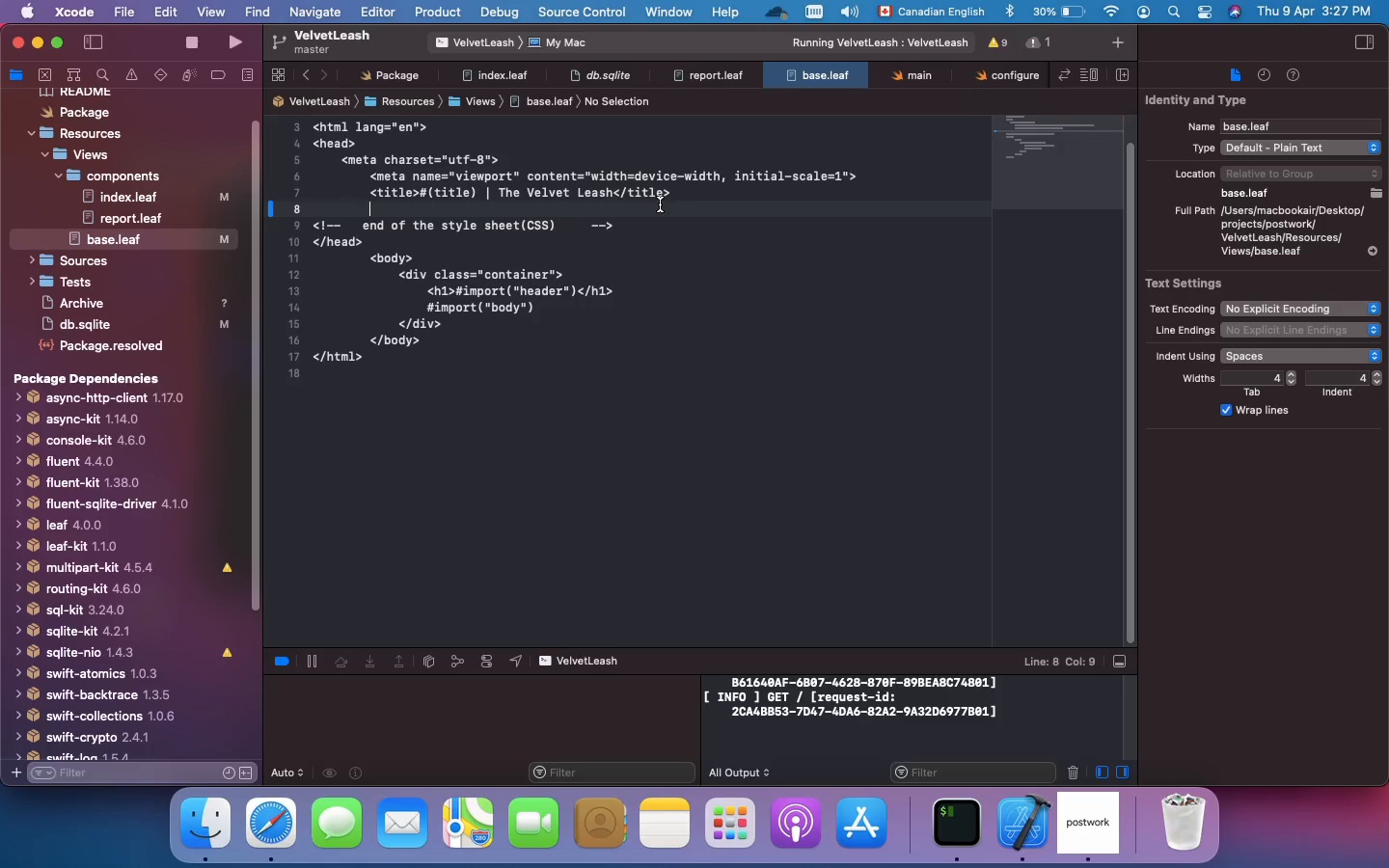 
type(<!-- we will polish the ui )
 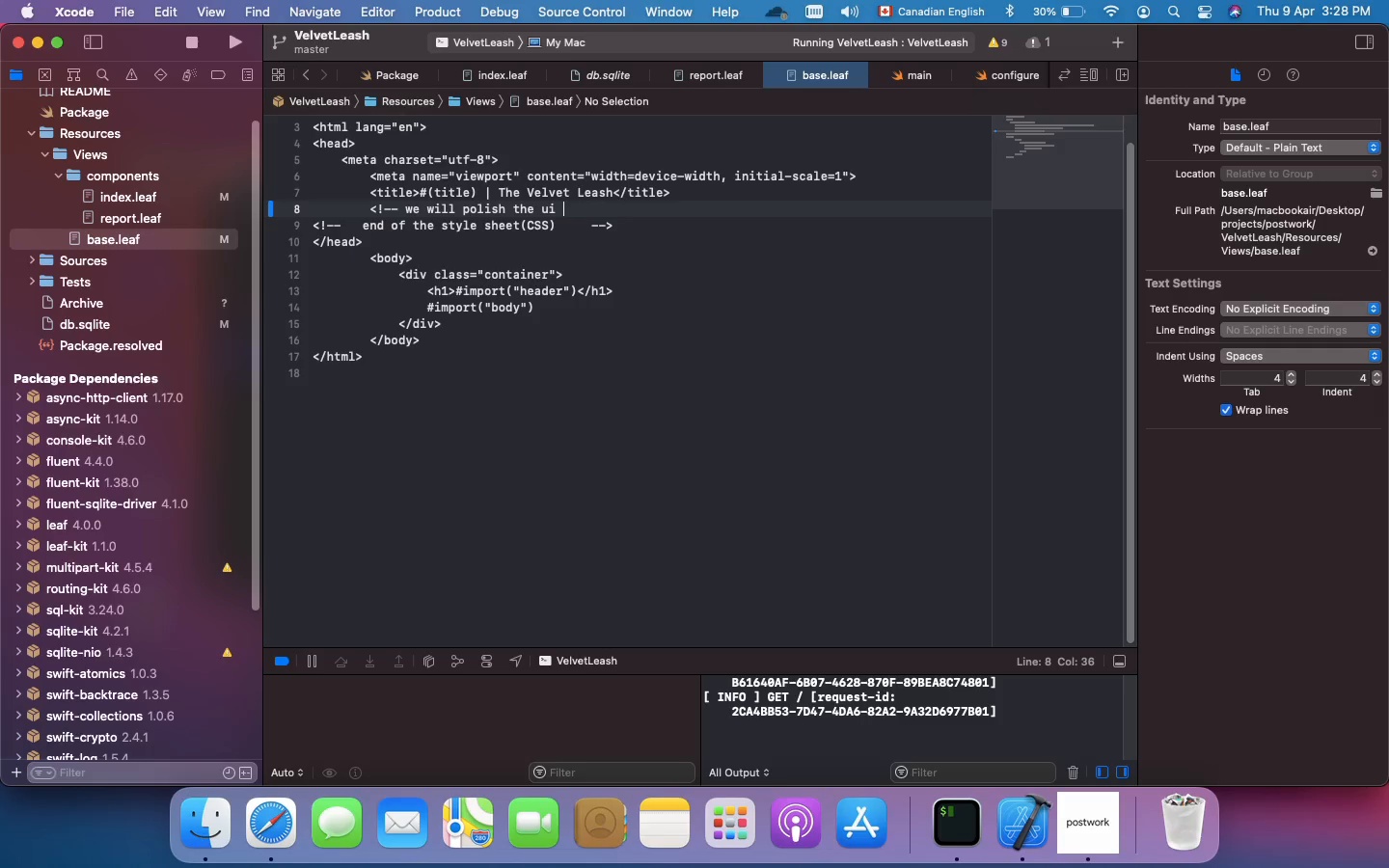 
type(using CSSS FURTH)
key(Backspace)
key(Backspace)
key(Backspace)
key(Backspace)
key(Backspace)
type(further -->)
 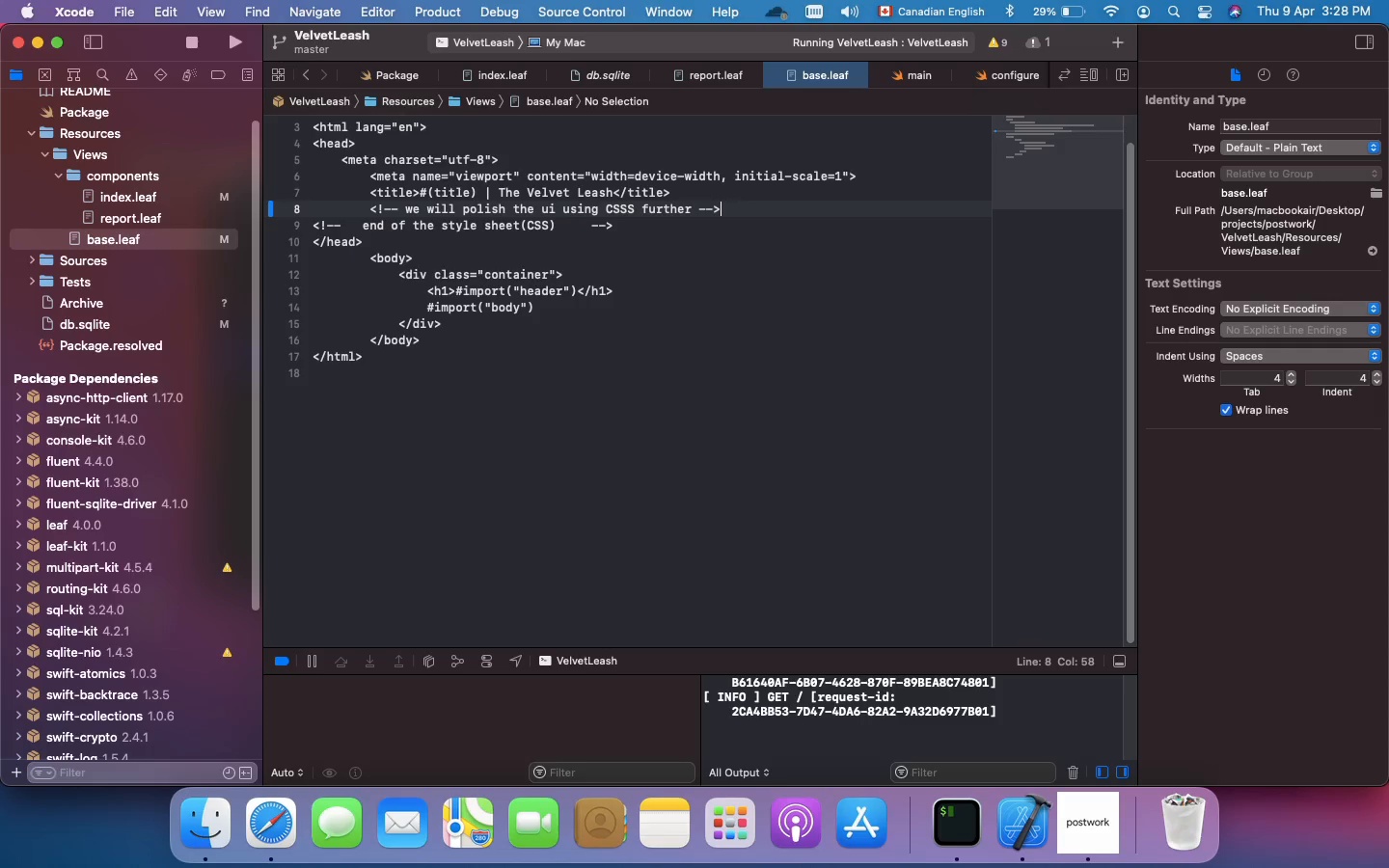 
 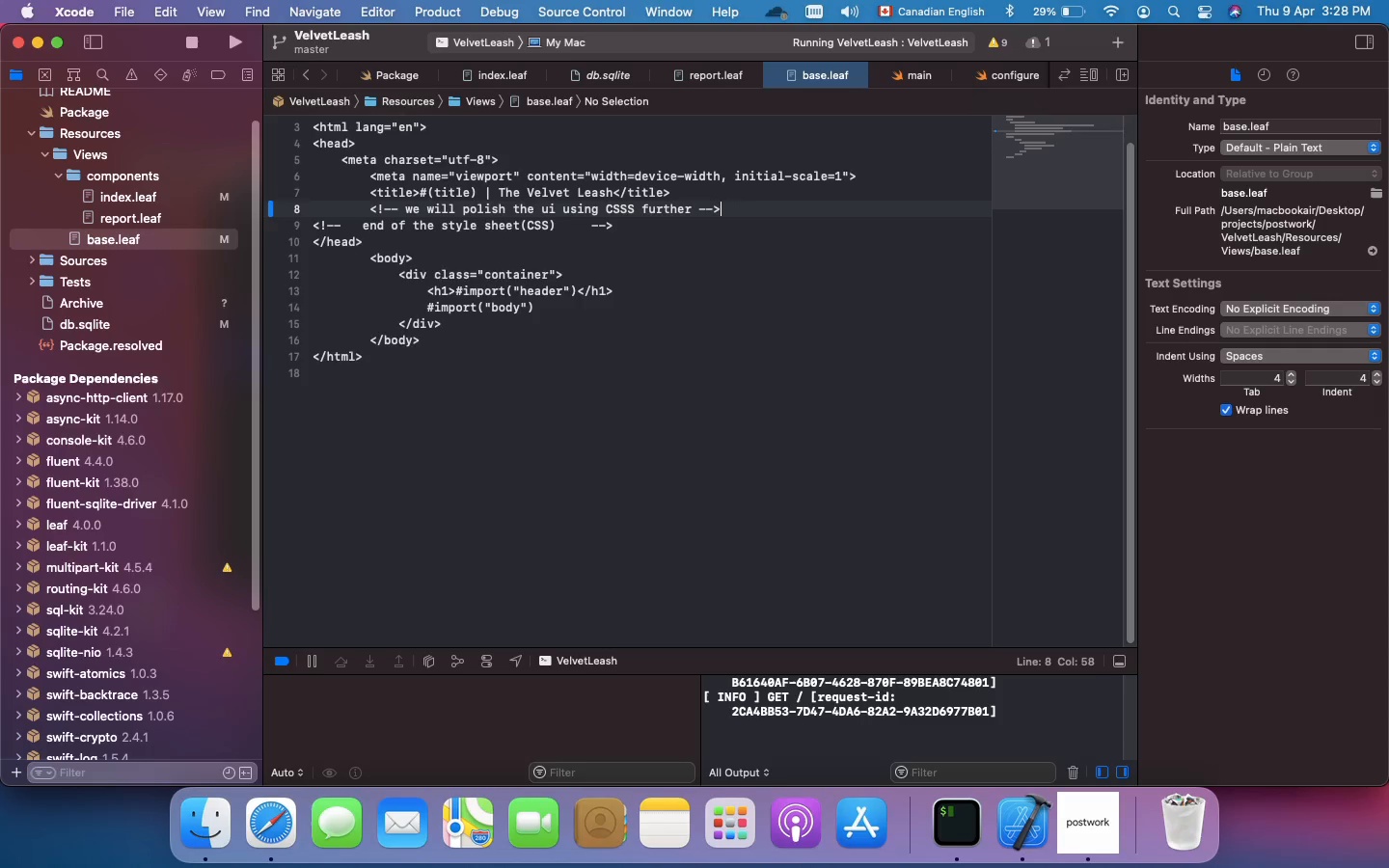 
key(Enter)
 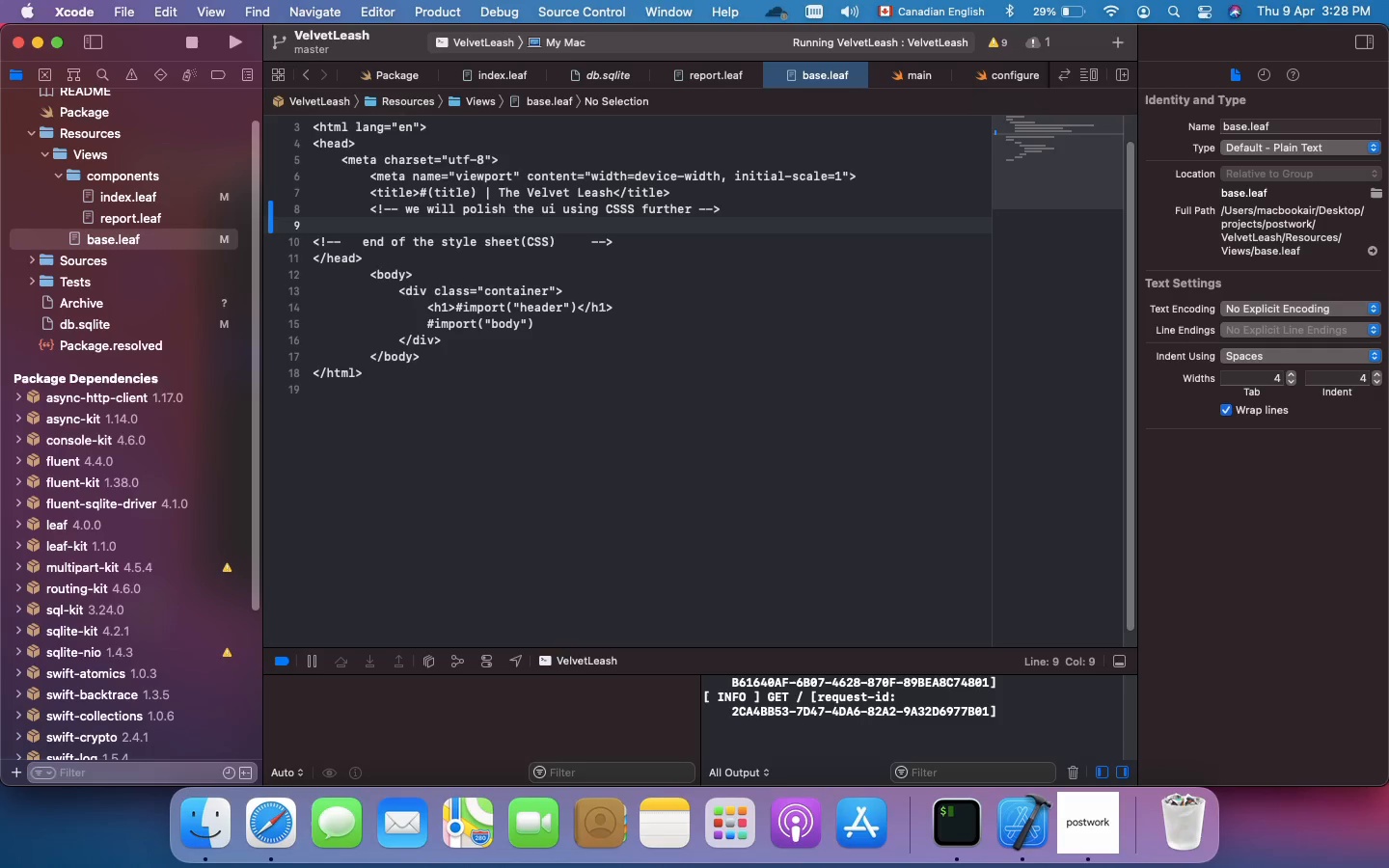 
wait(27.94)
 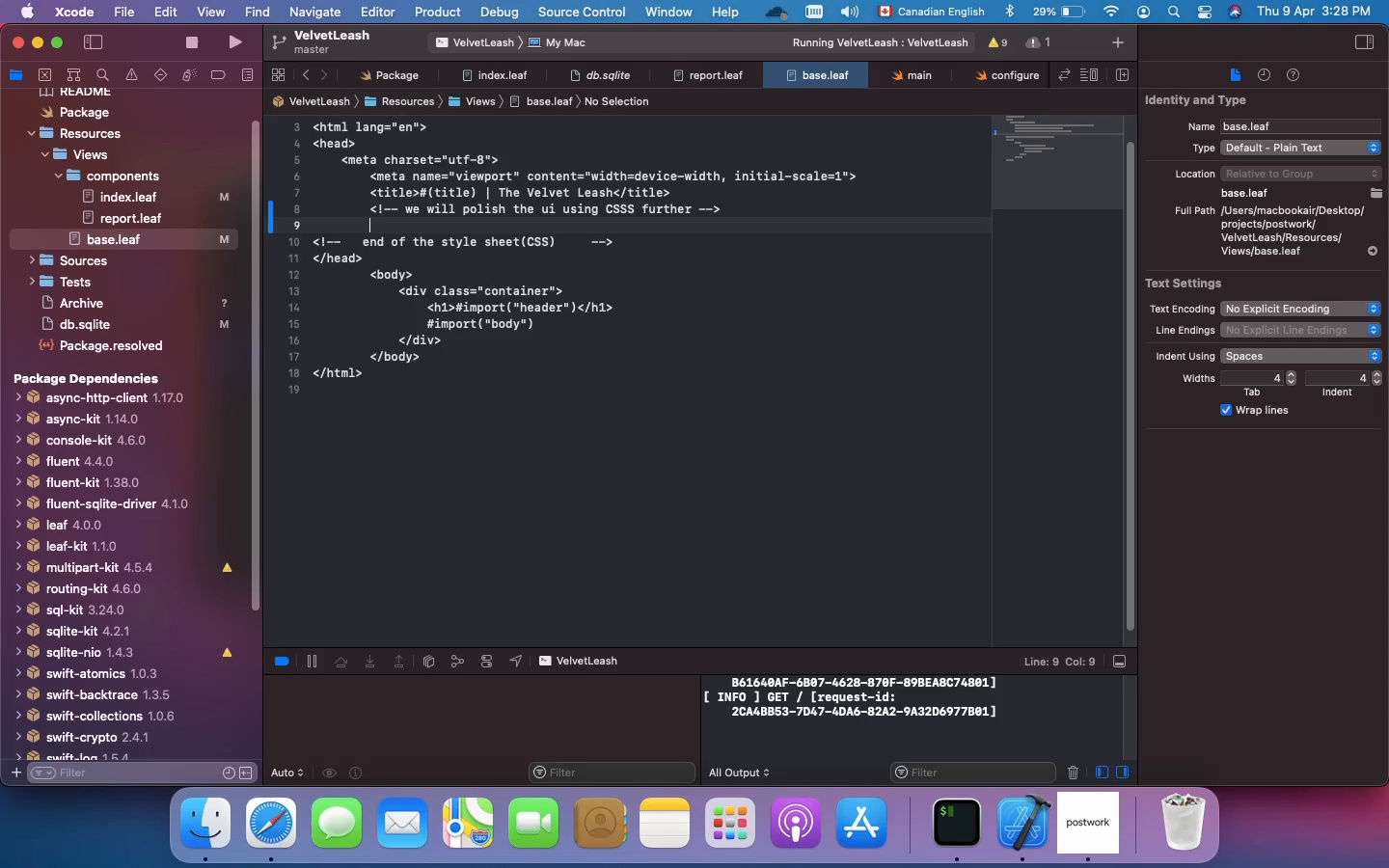 
type(<style>)
 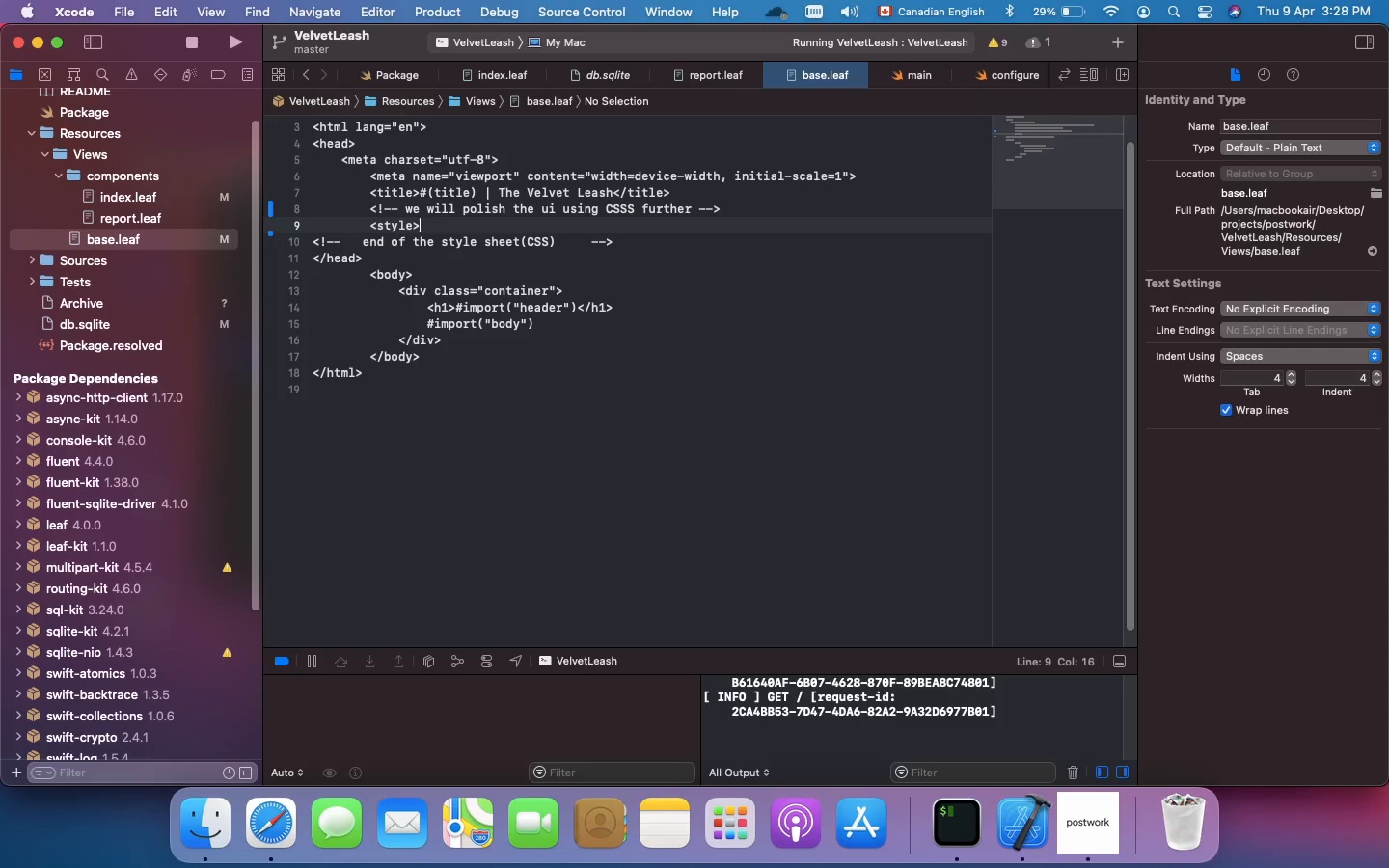 
key(Enter)
 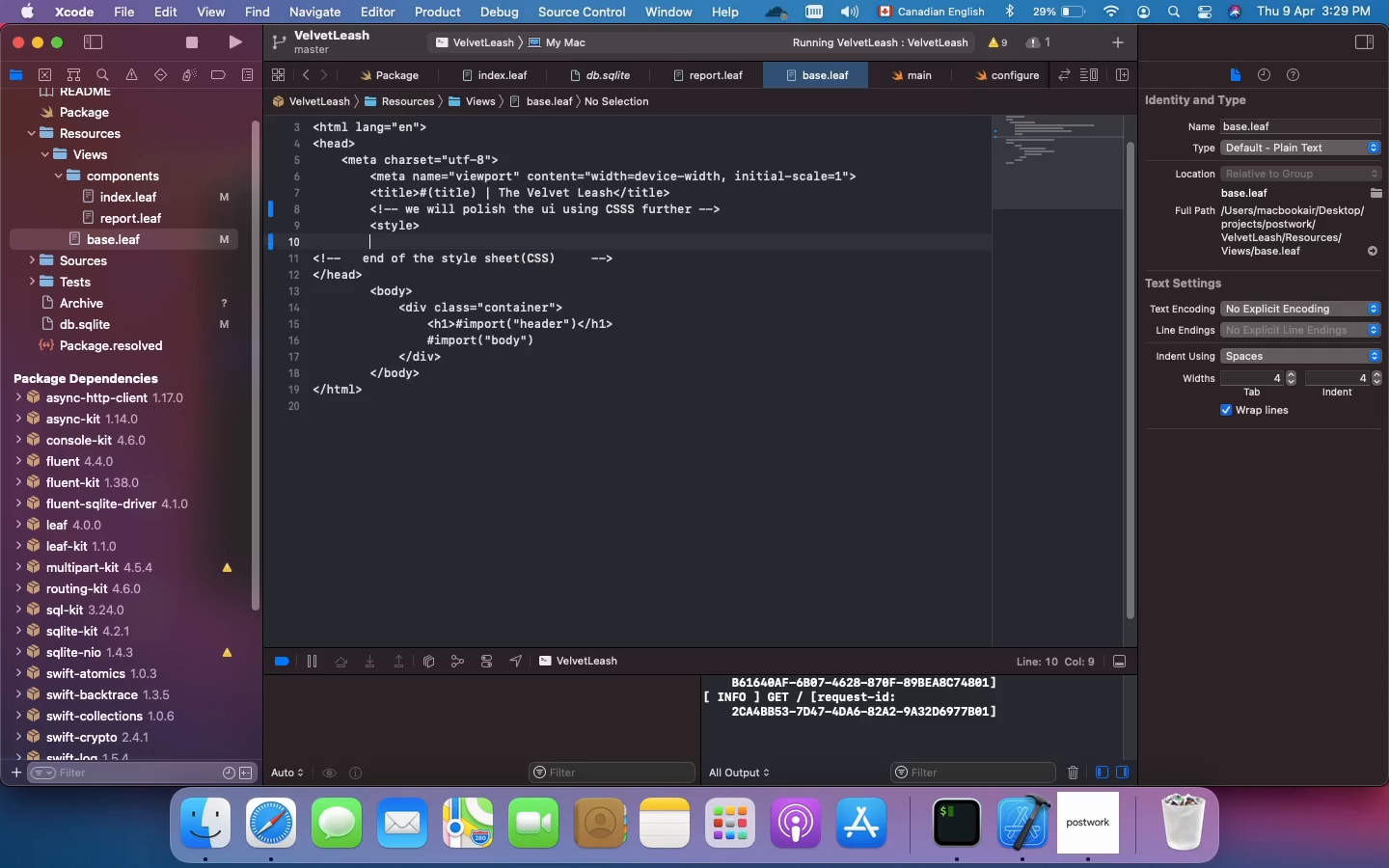 
key(Enter)
 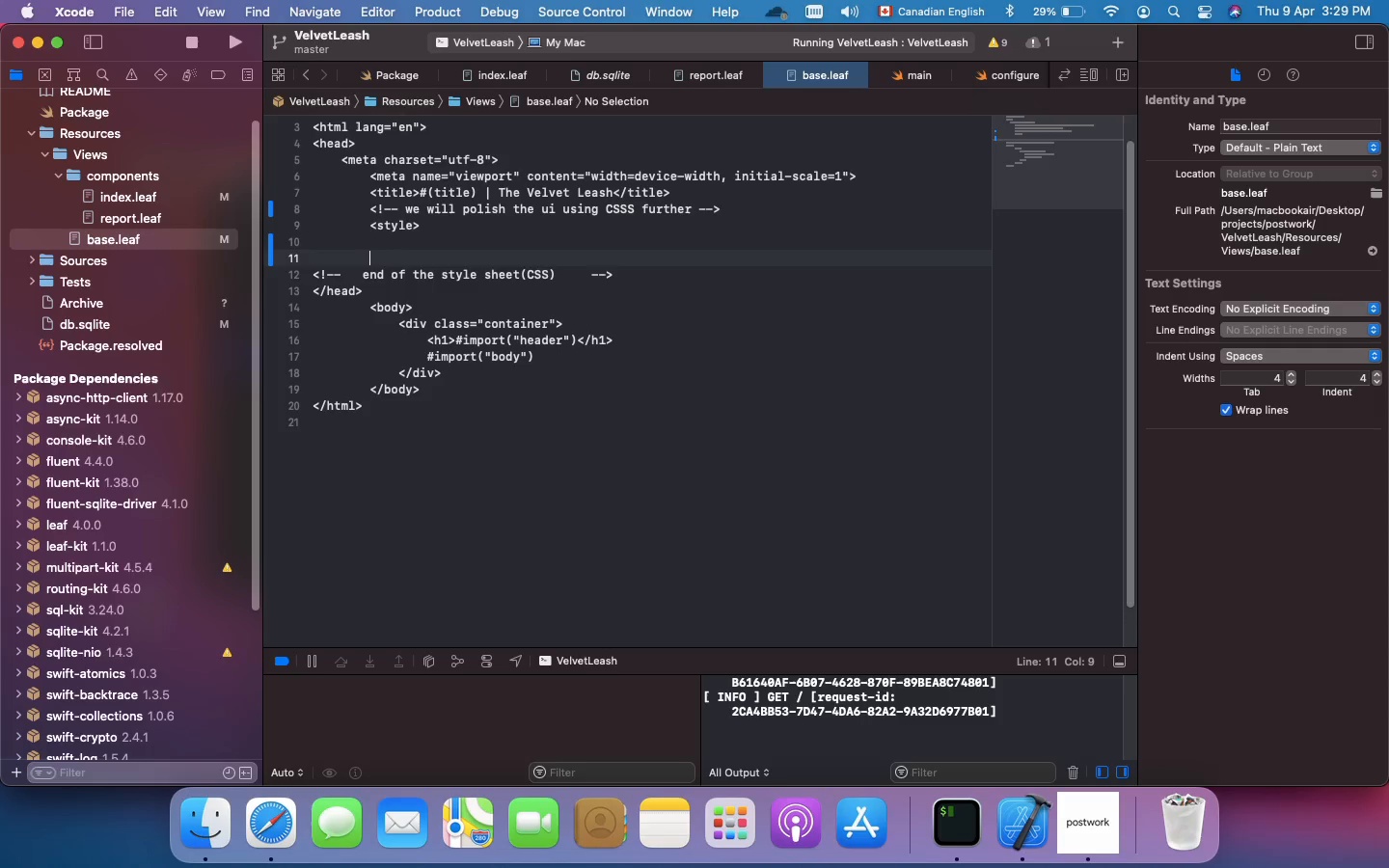 
type(</style>)
 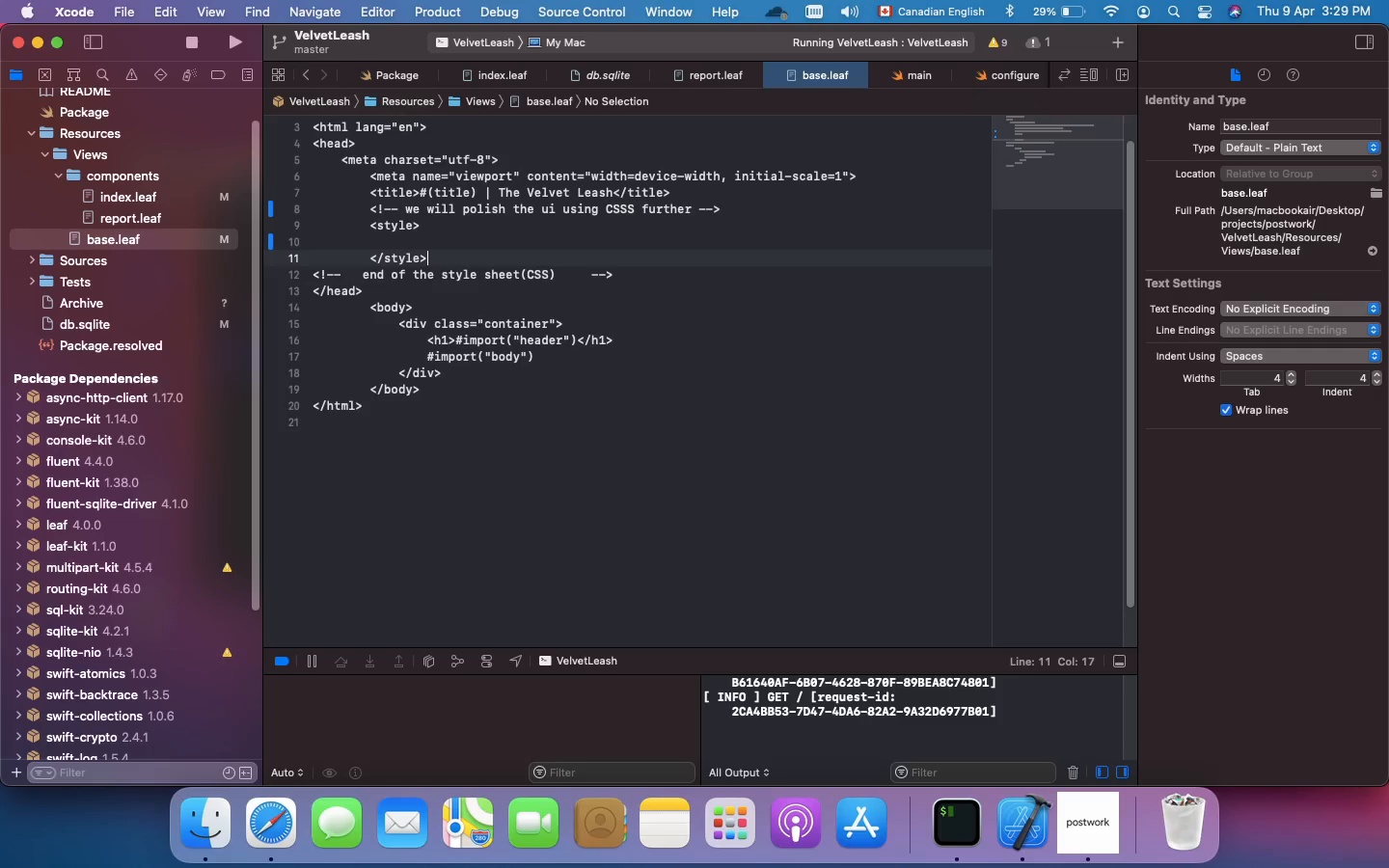 
key(ArrowUp)
 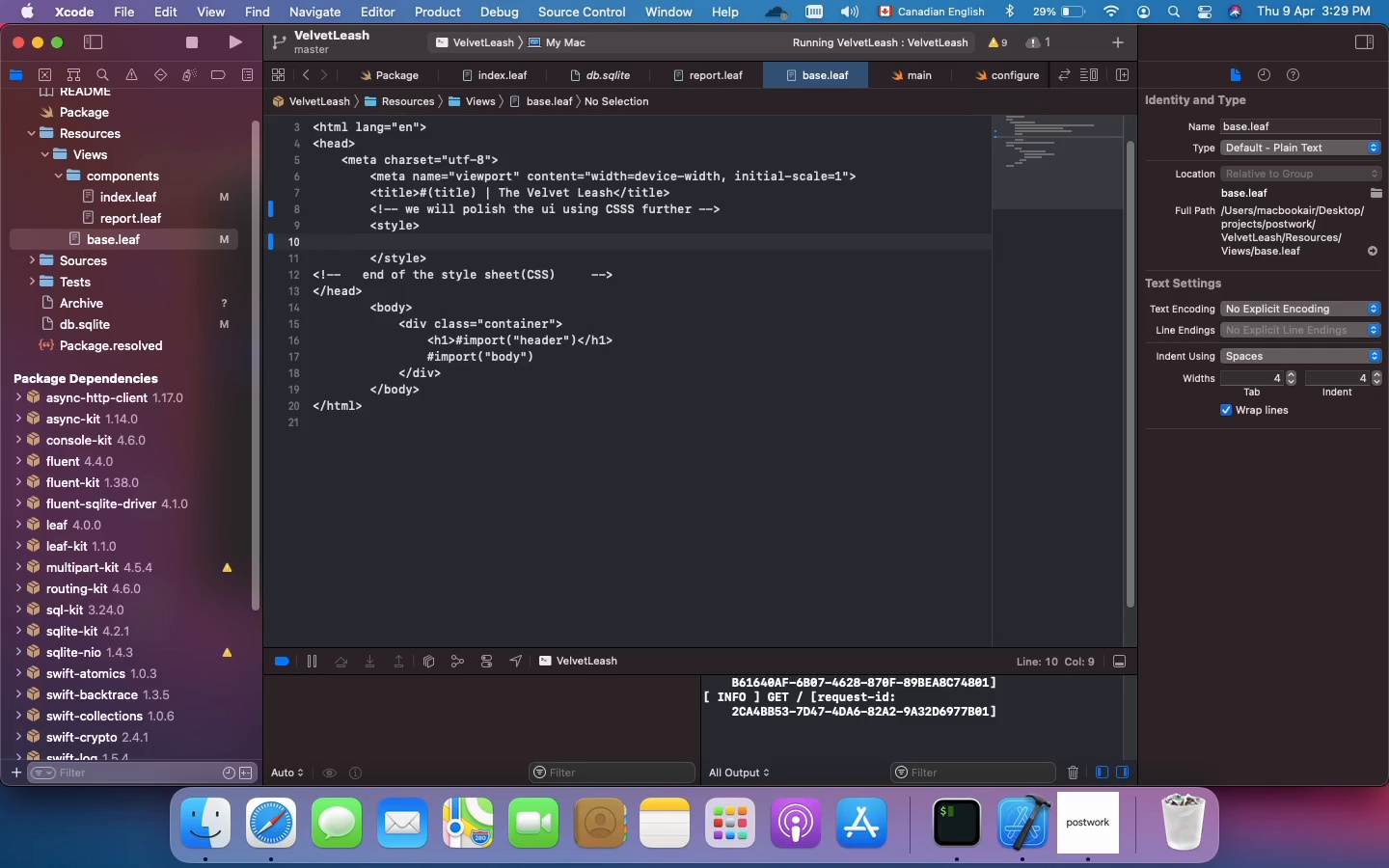 
key(Tab)
type(:root {)
 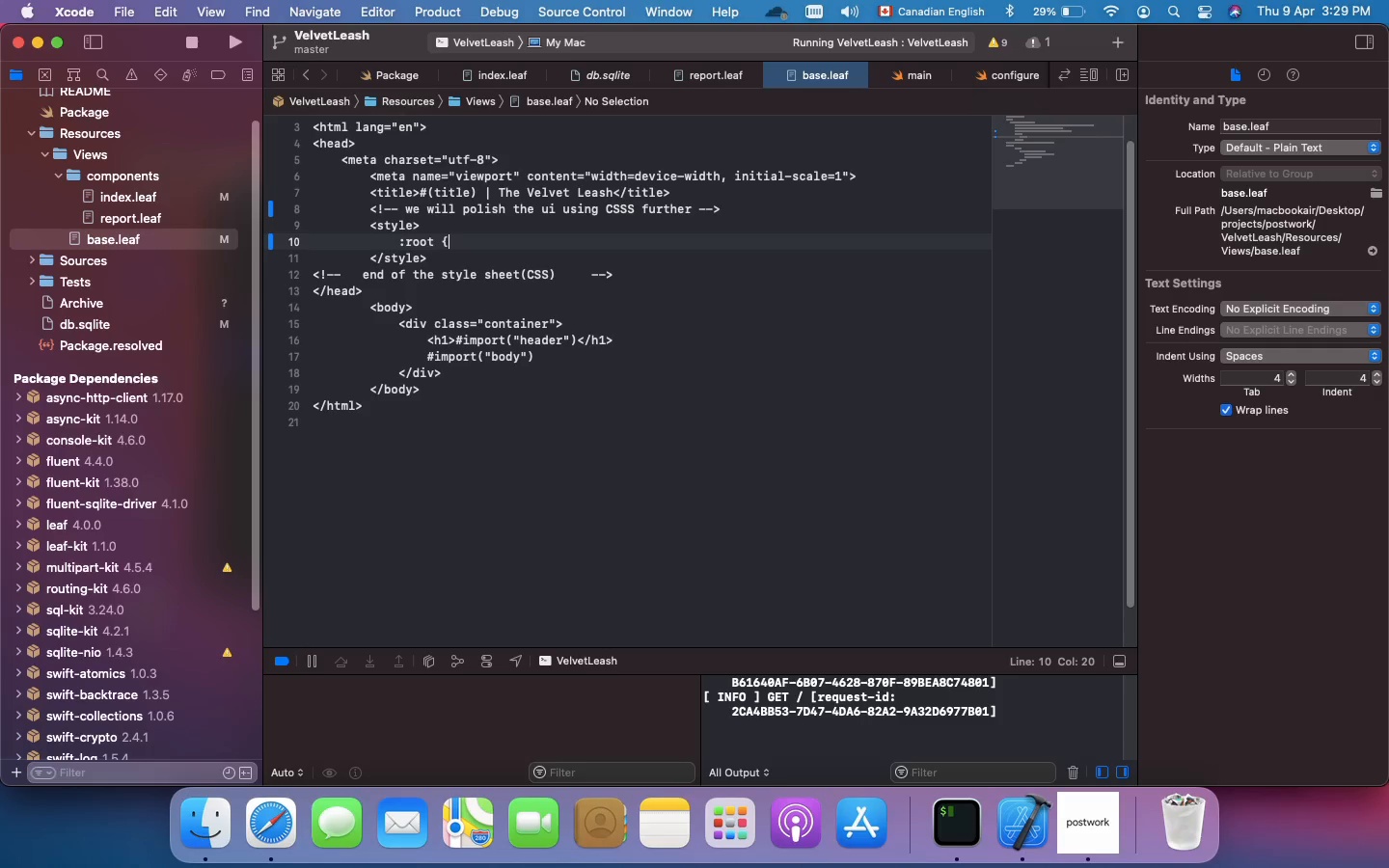 
 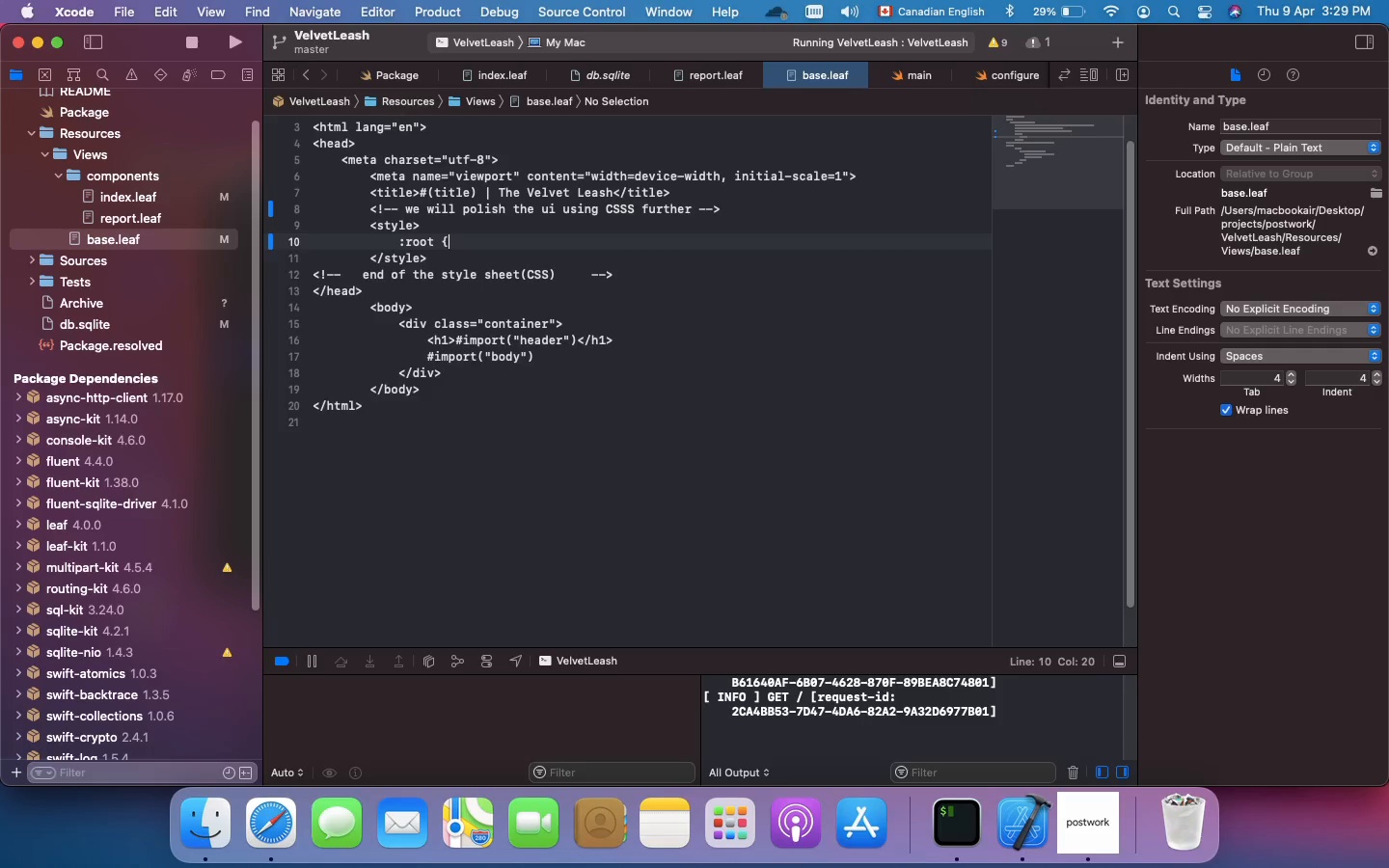 
key(Enter)
 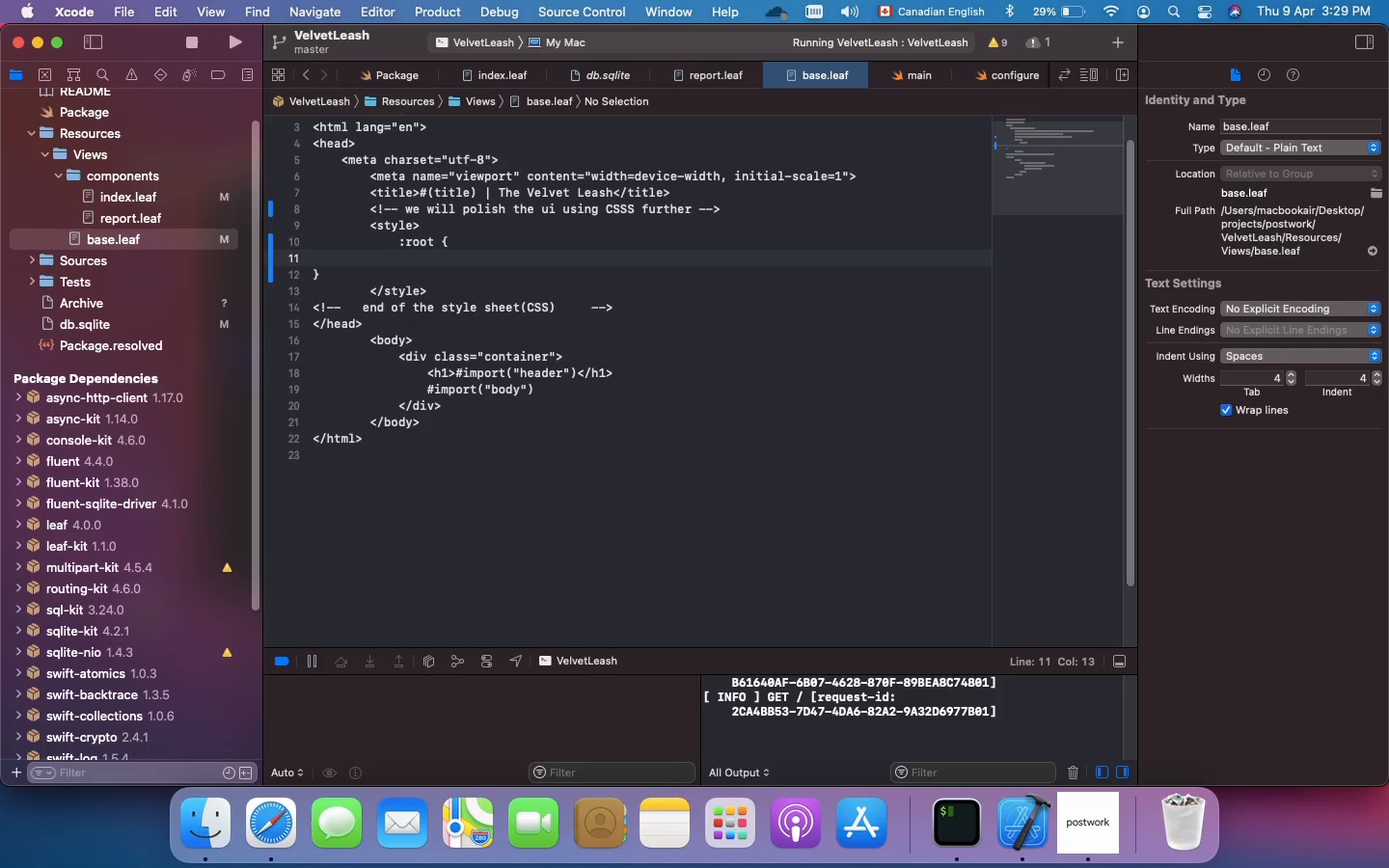 
key(Tab)
 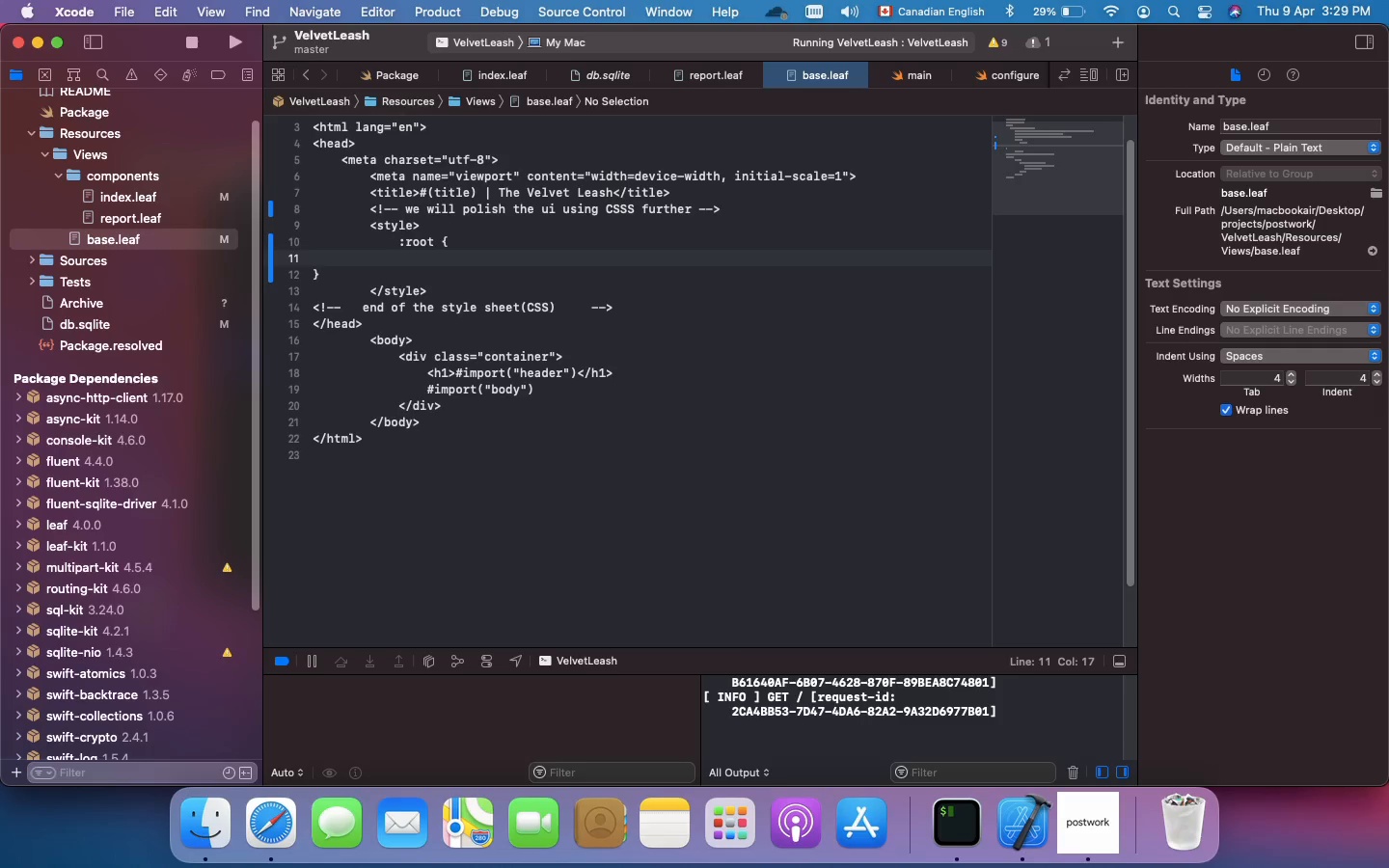 
wait(6.04)
 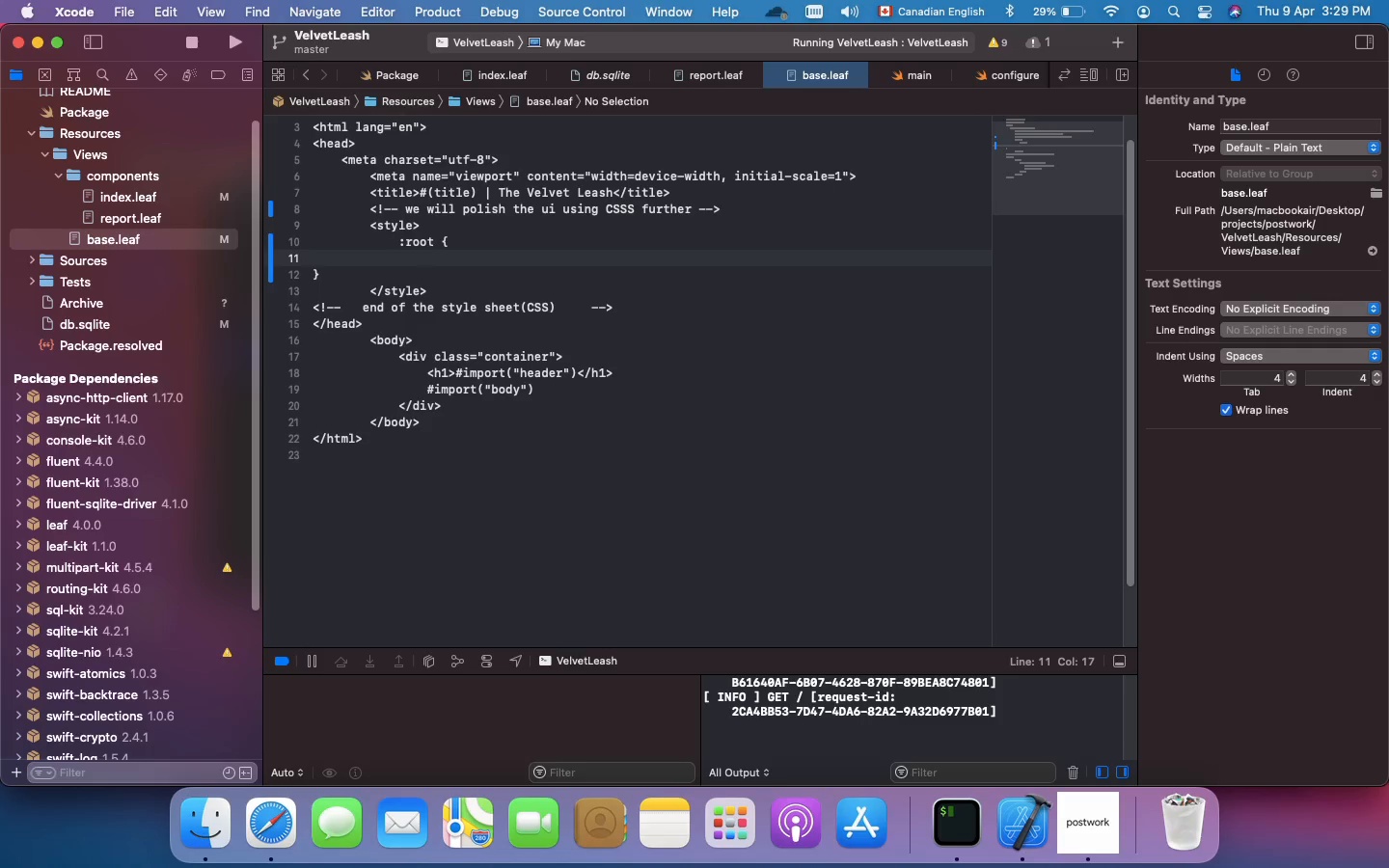 
key(Meta+Slash)
 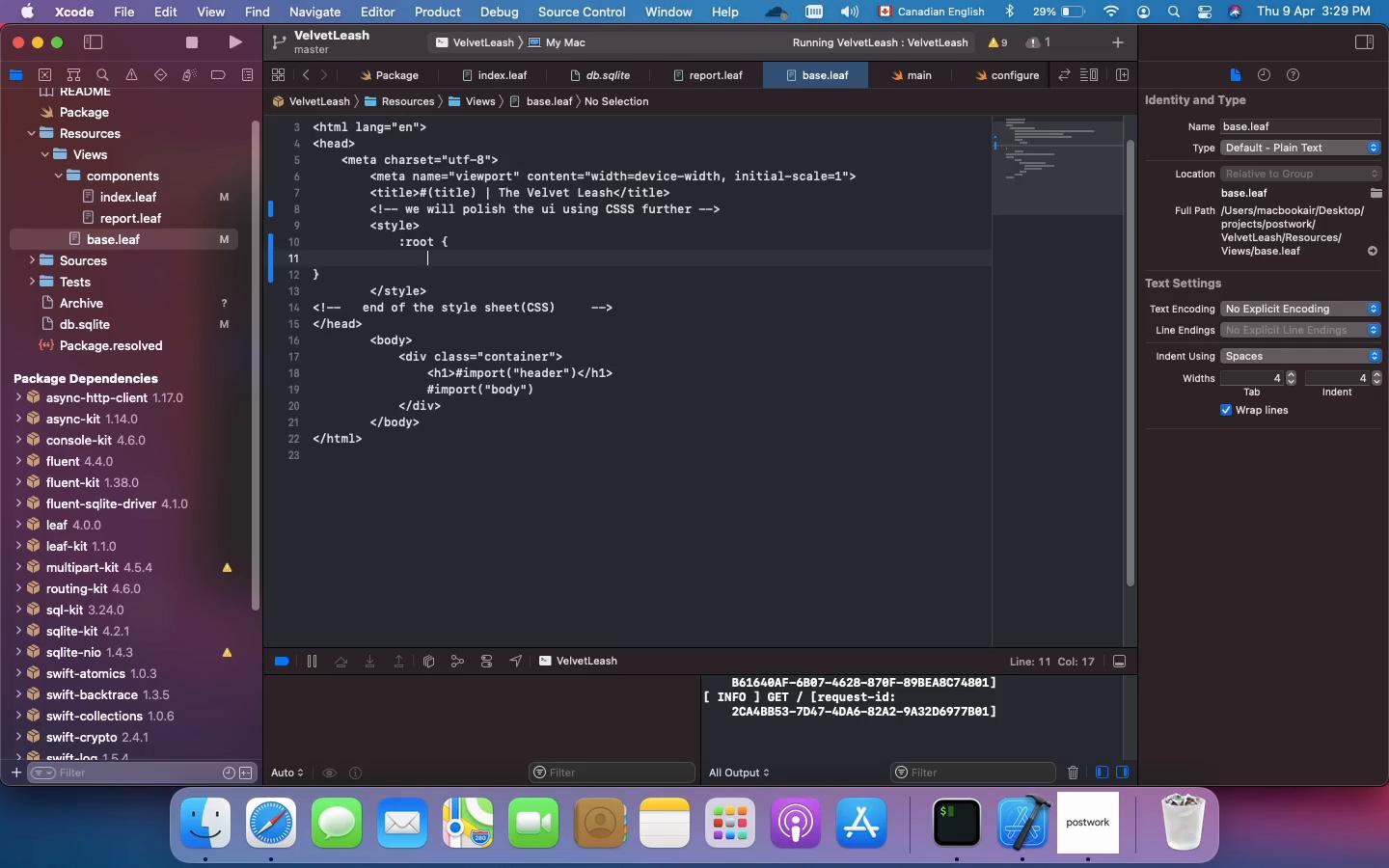 
type(/* sophisticated, neutral color pallet)
key(Backspace)
key(Backspace)
key(Backspace)
type(ette */)
 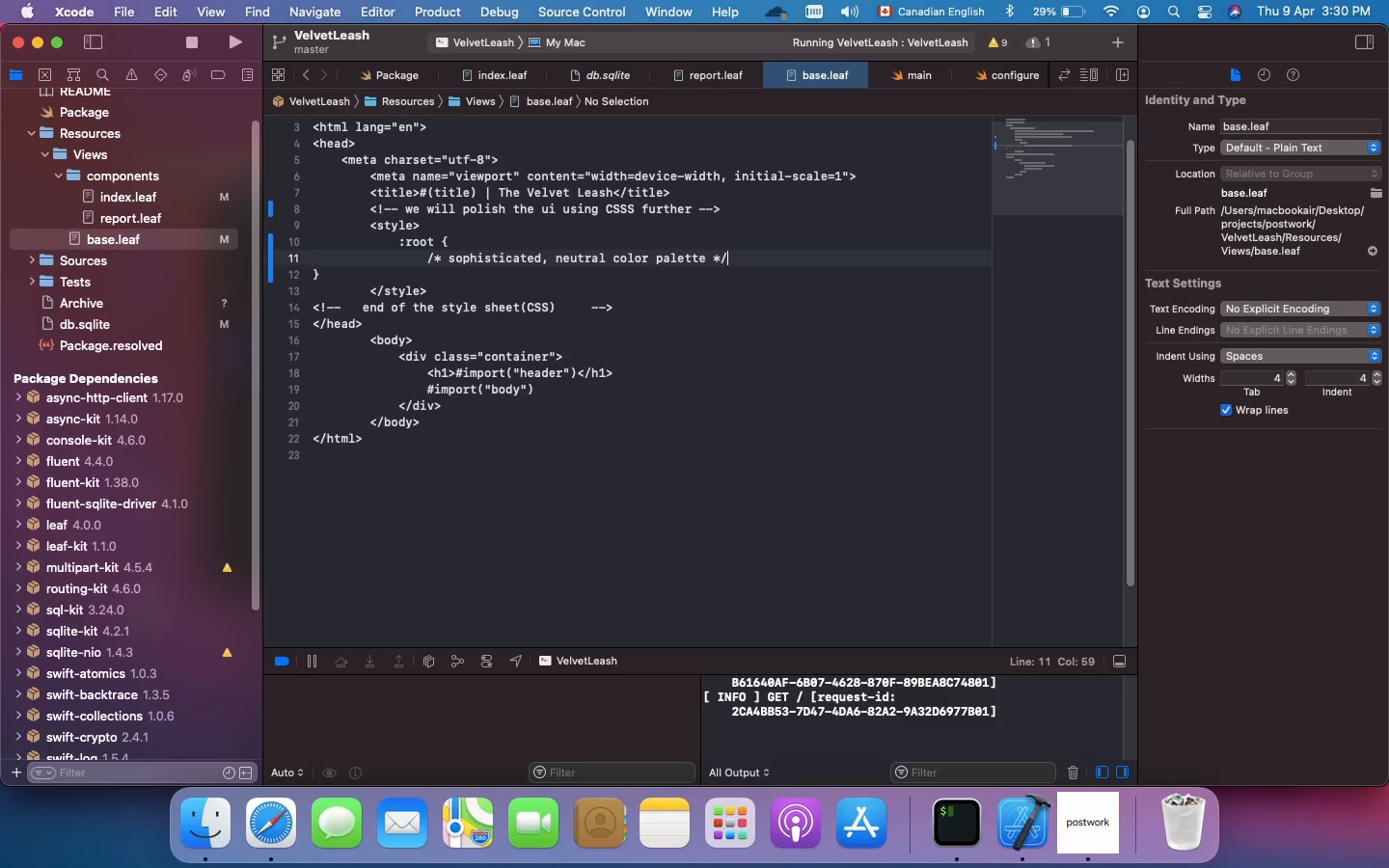 
key(Enter)
 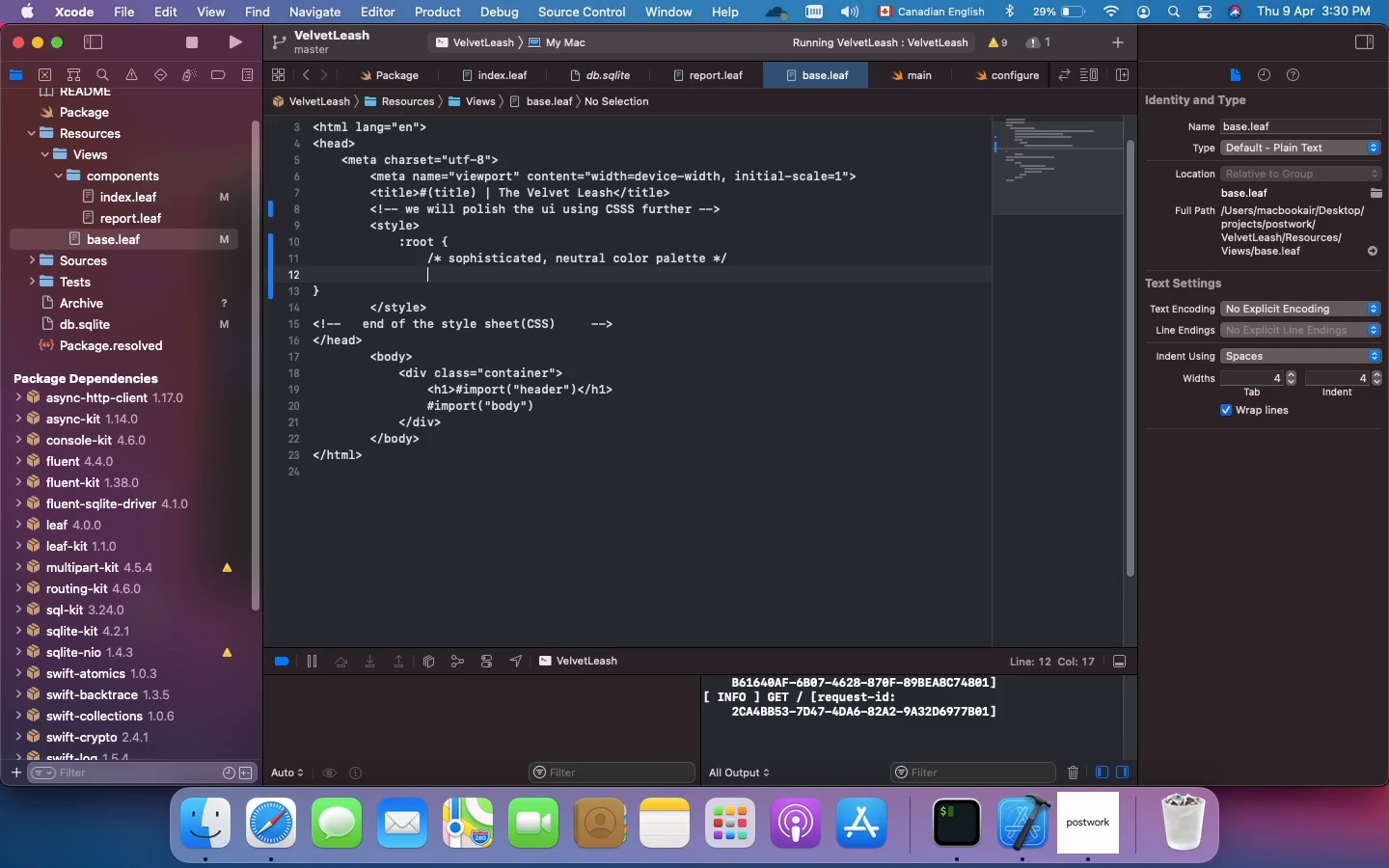 
type(--bg-color)
 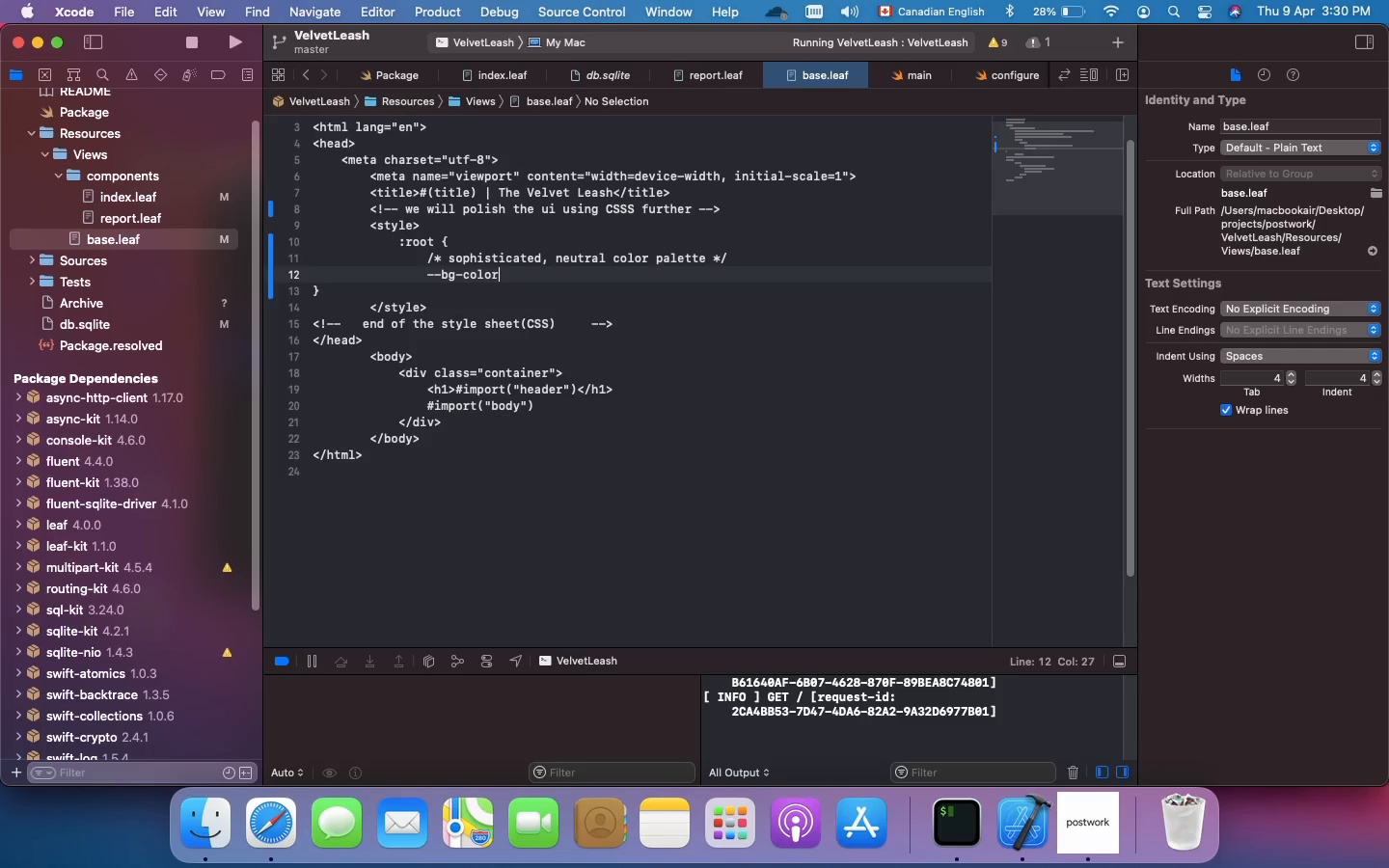 
type(:#FAFAFA;)
 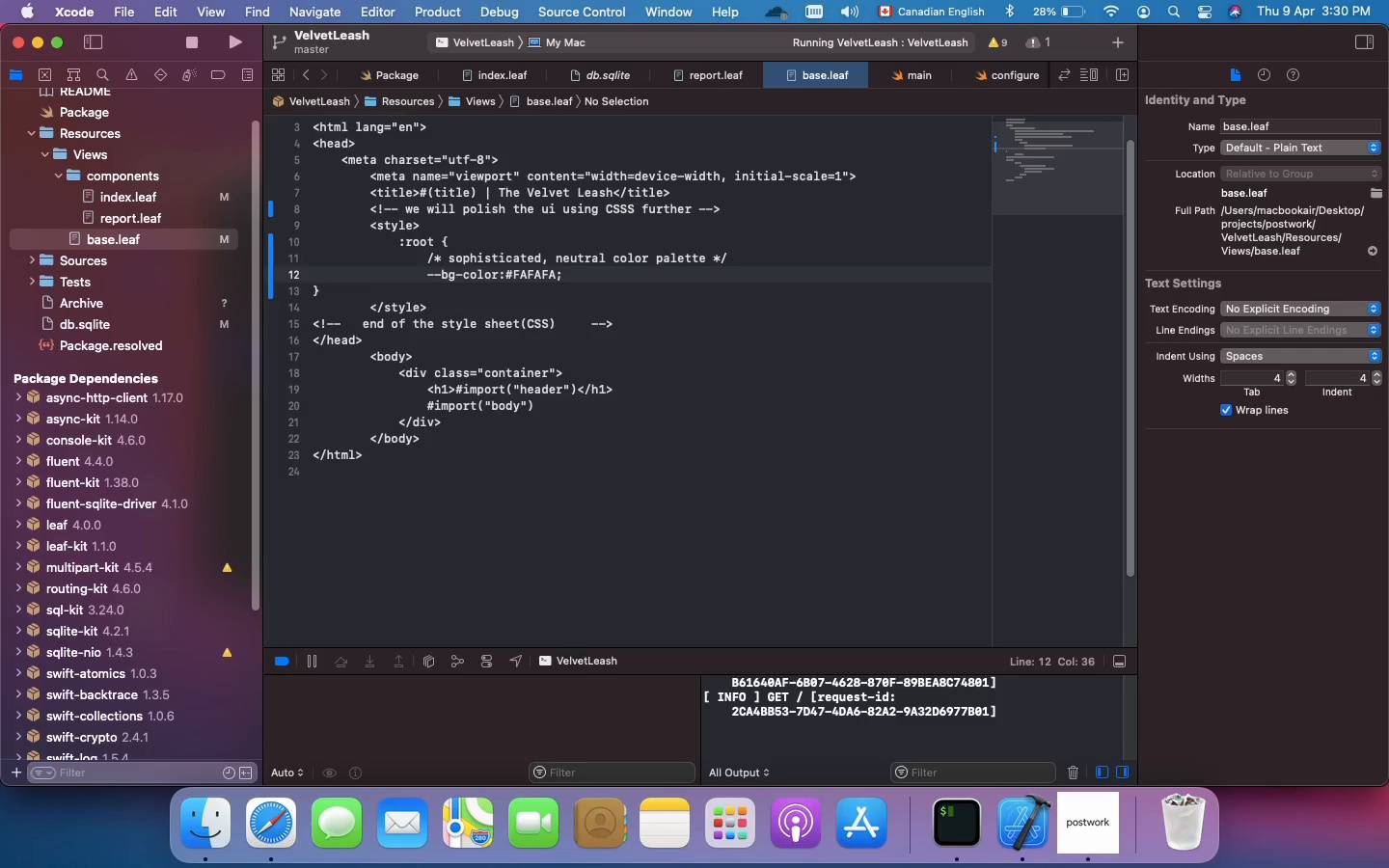 
 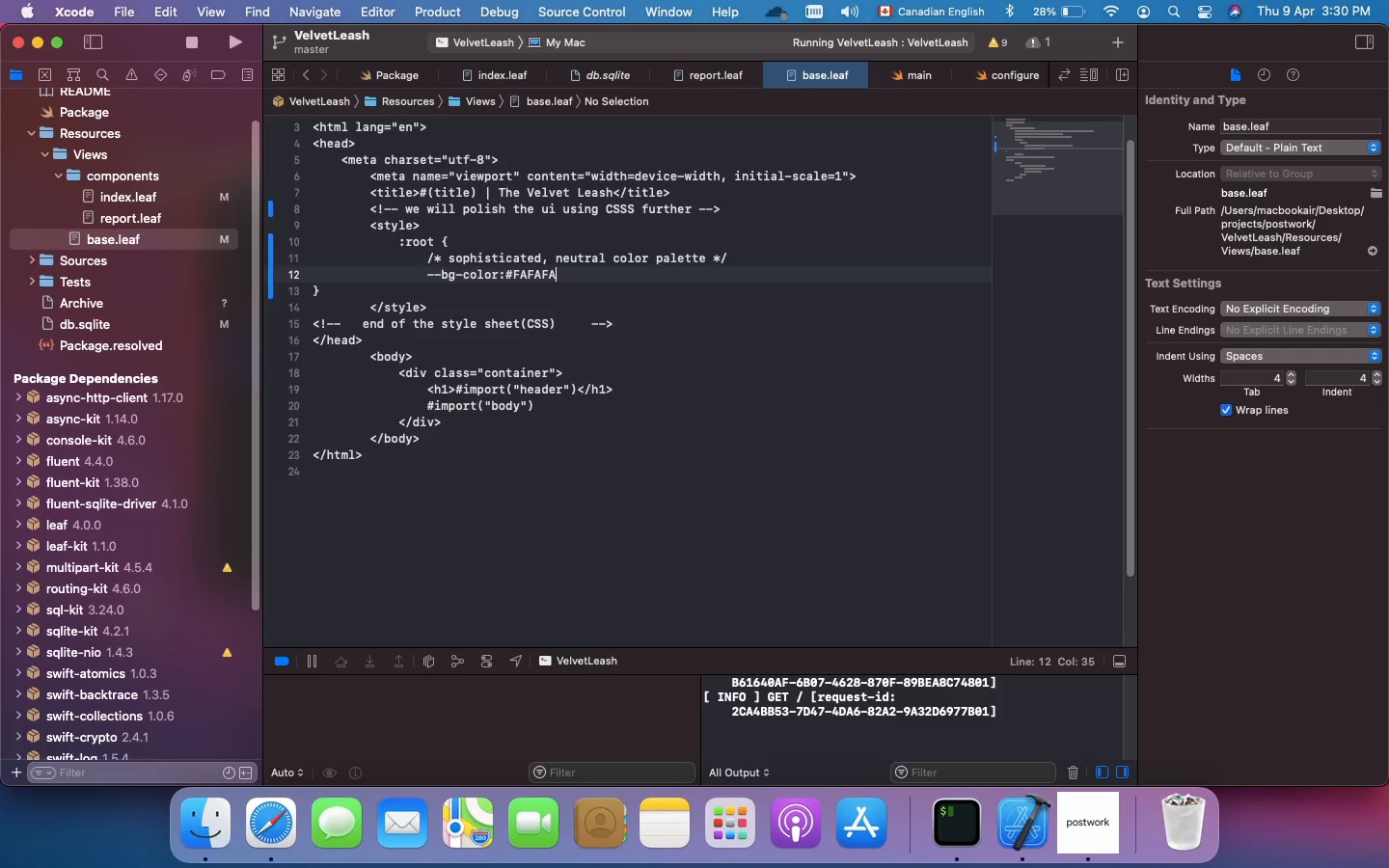 
key(Enter)
 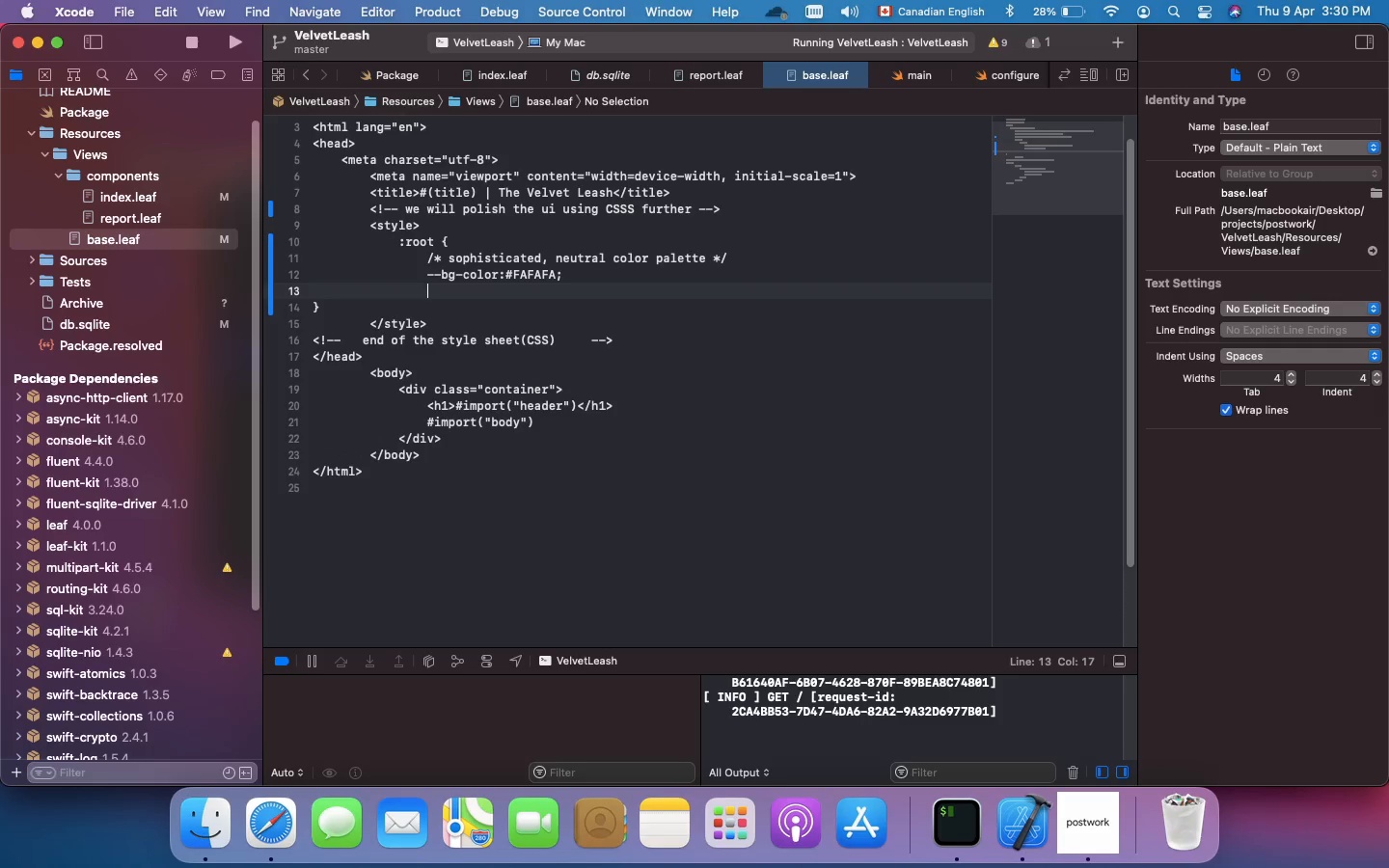 
wait(6.21)
 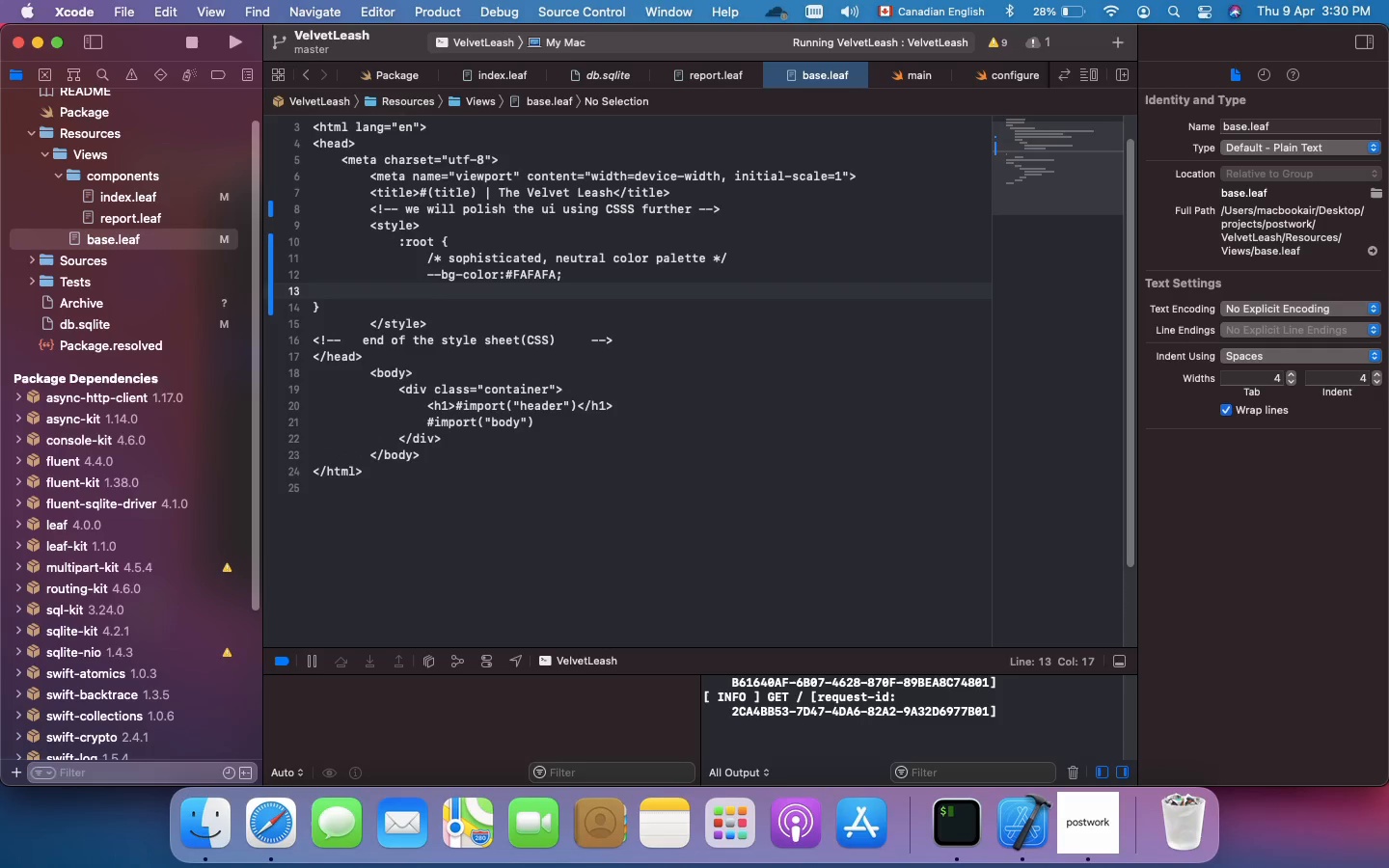 
key(ArrowUp)
 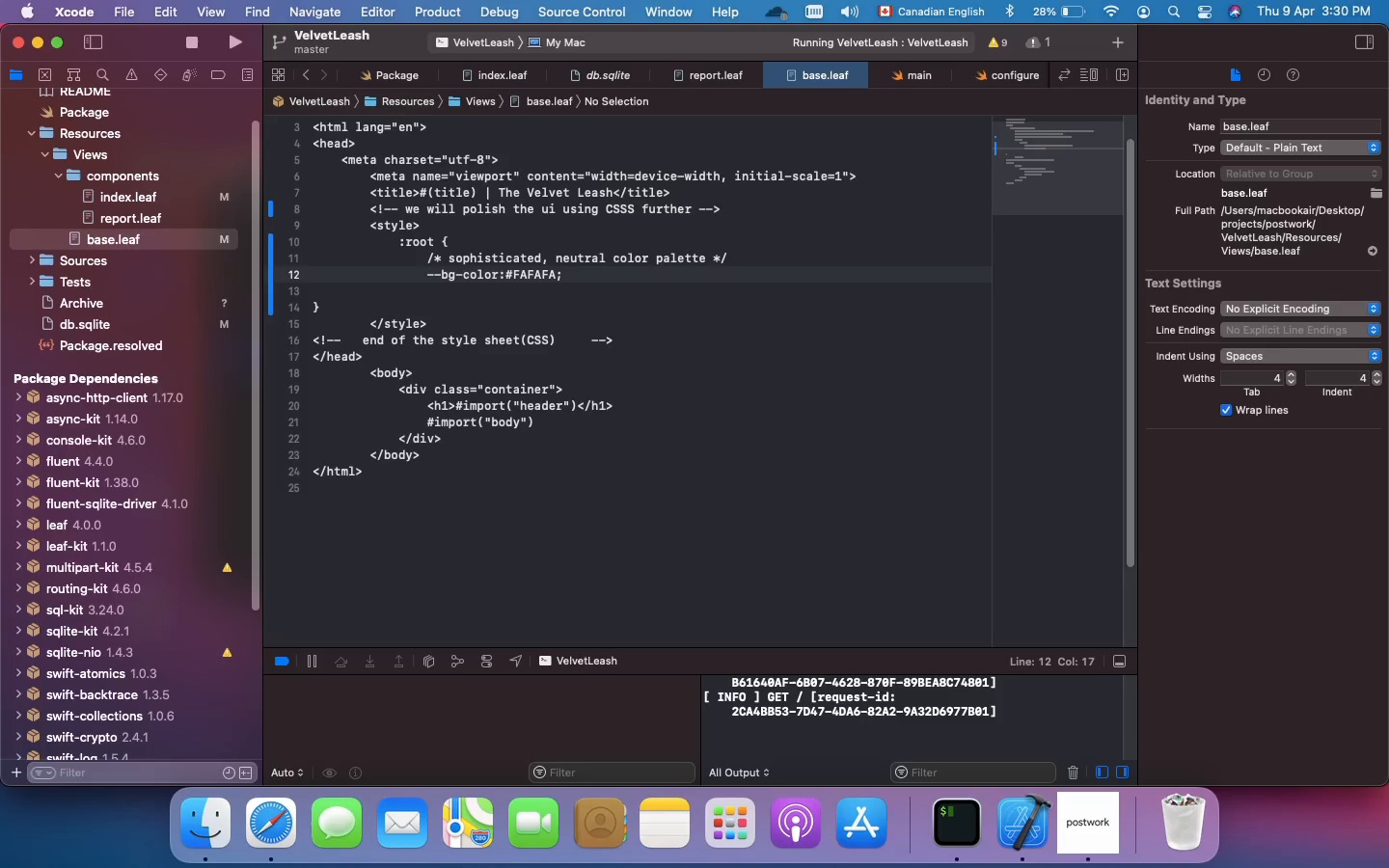 
key(ArrowRight)
 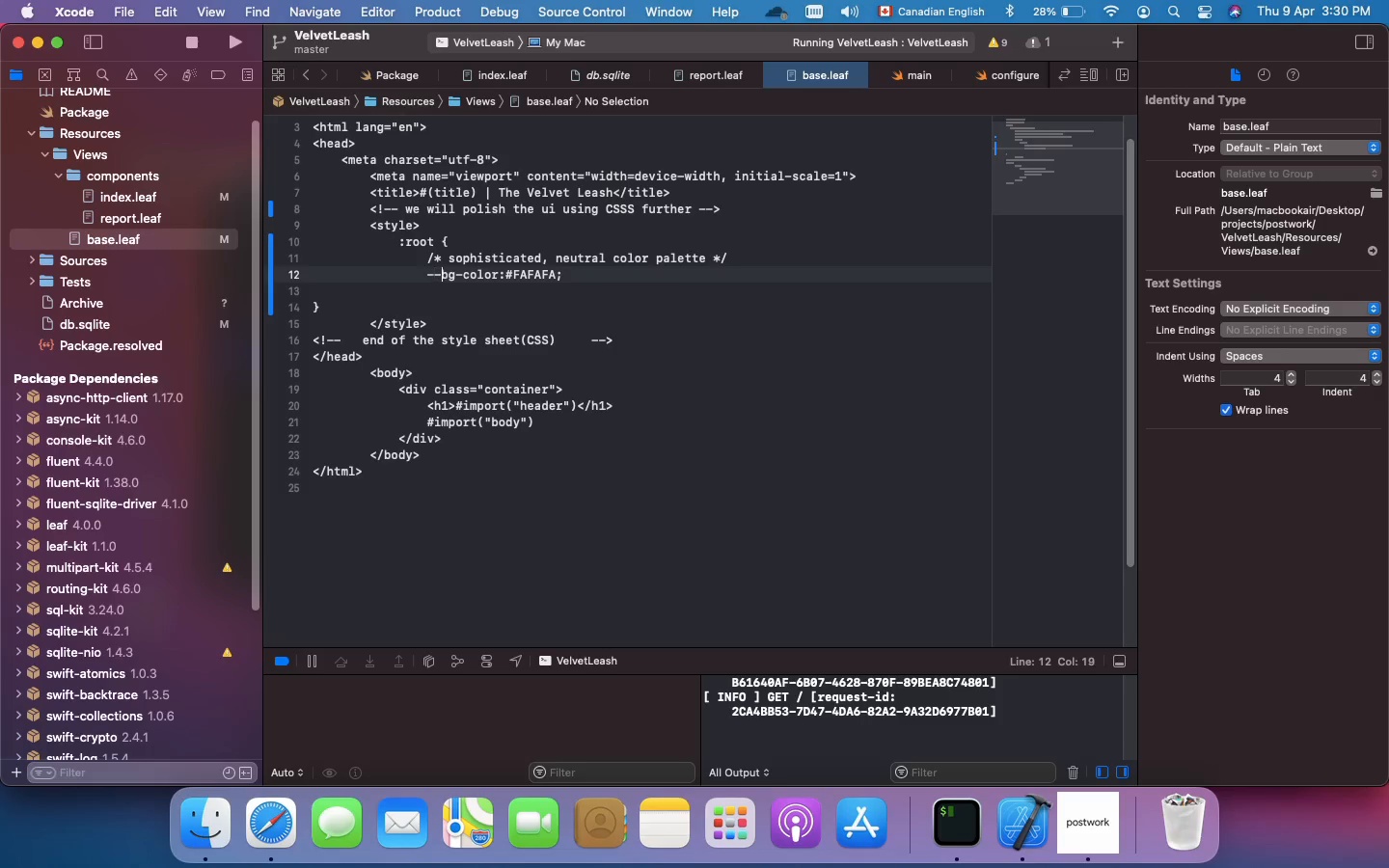 
key(ArrowRight)
 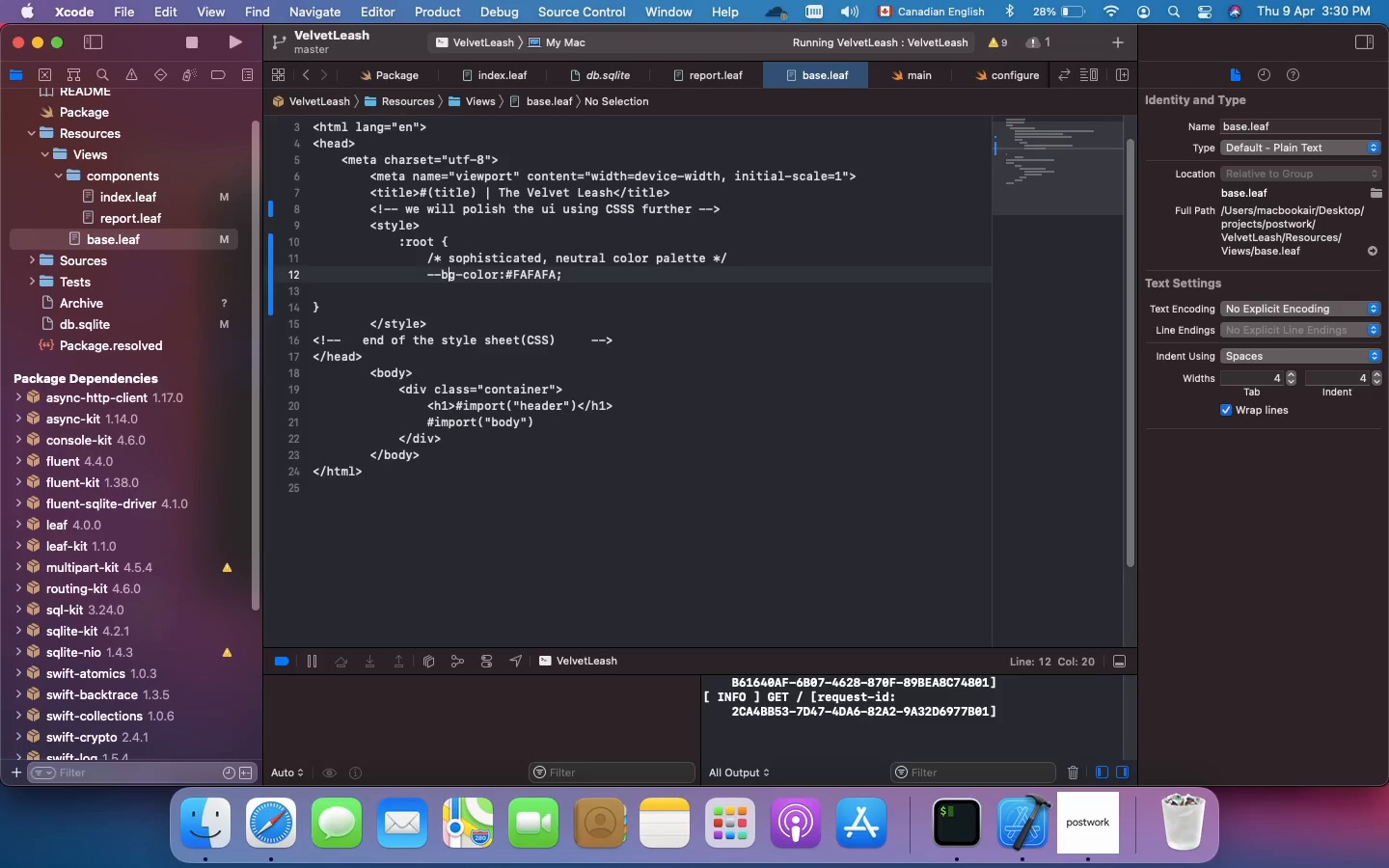 
key(ArrowRight)
 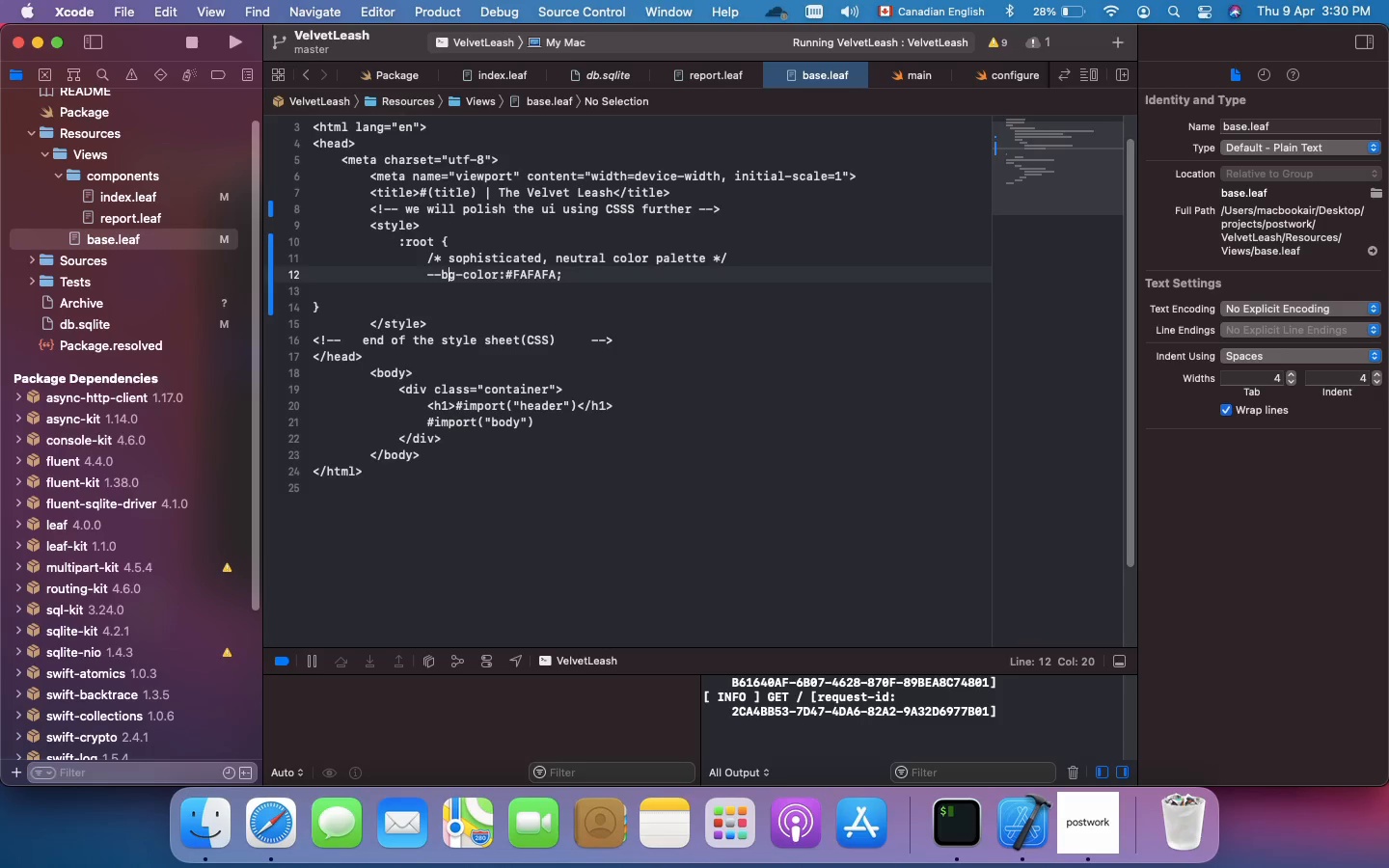 
key(ArrowRight)
 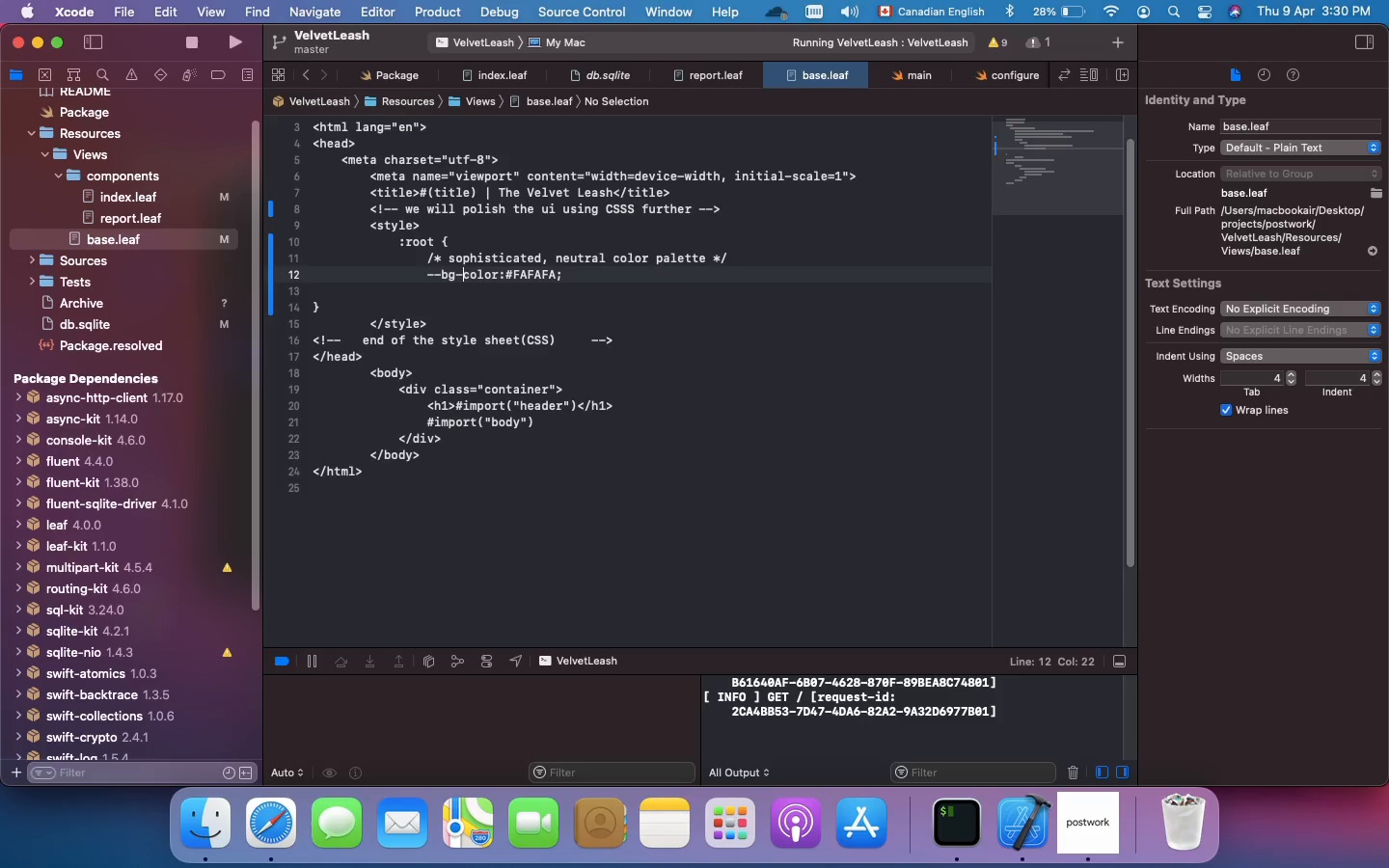 
key(ArrowRight)
 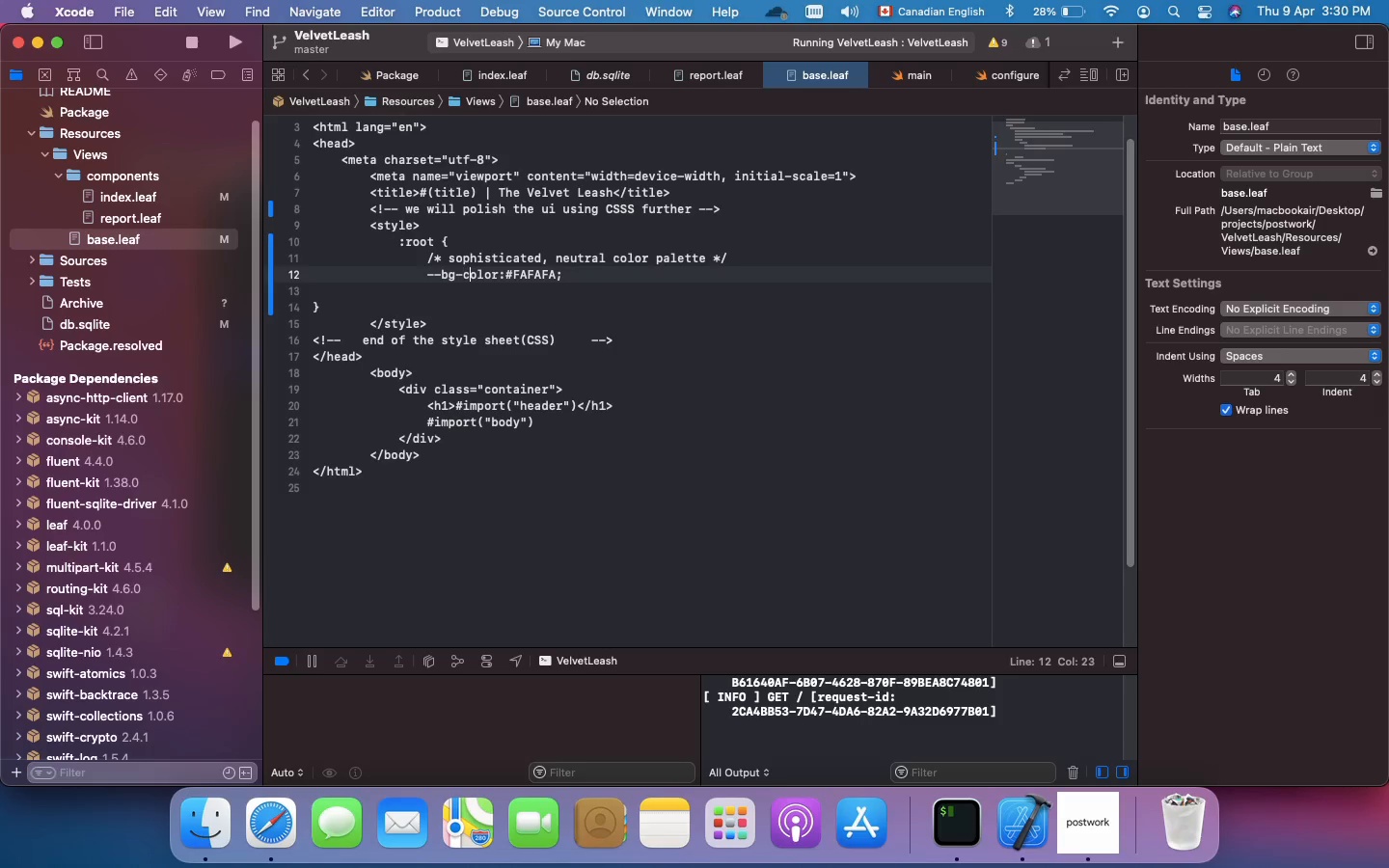 
key(ArrowRight)
 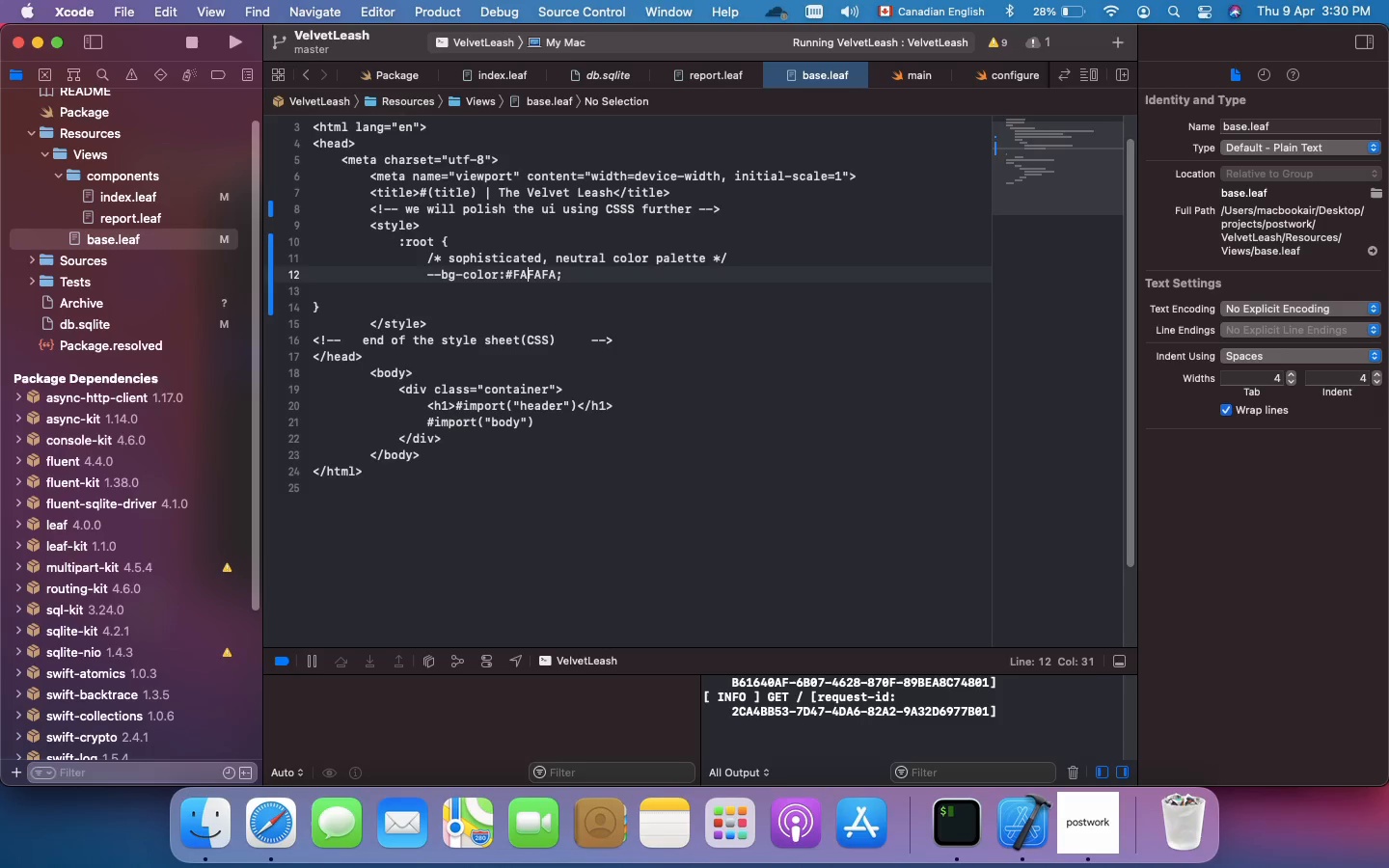 
hold_key(key=ArrowRight, duration=1.24)
 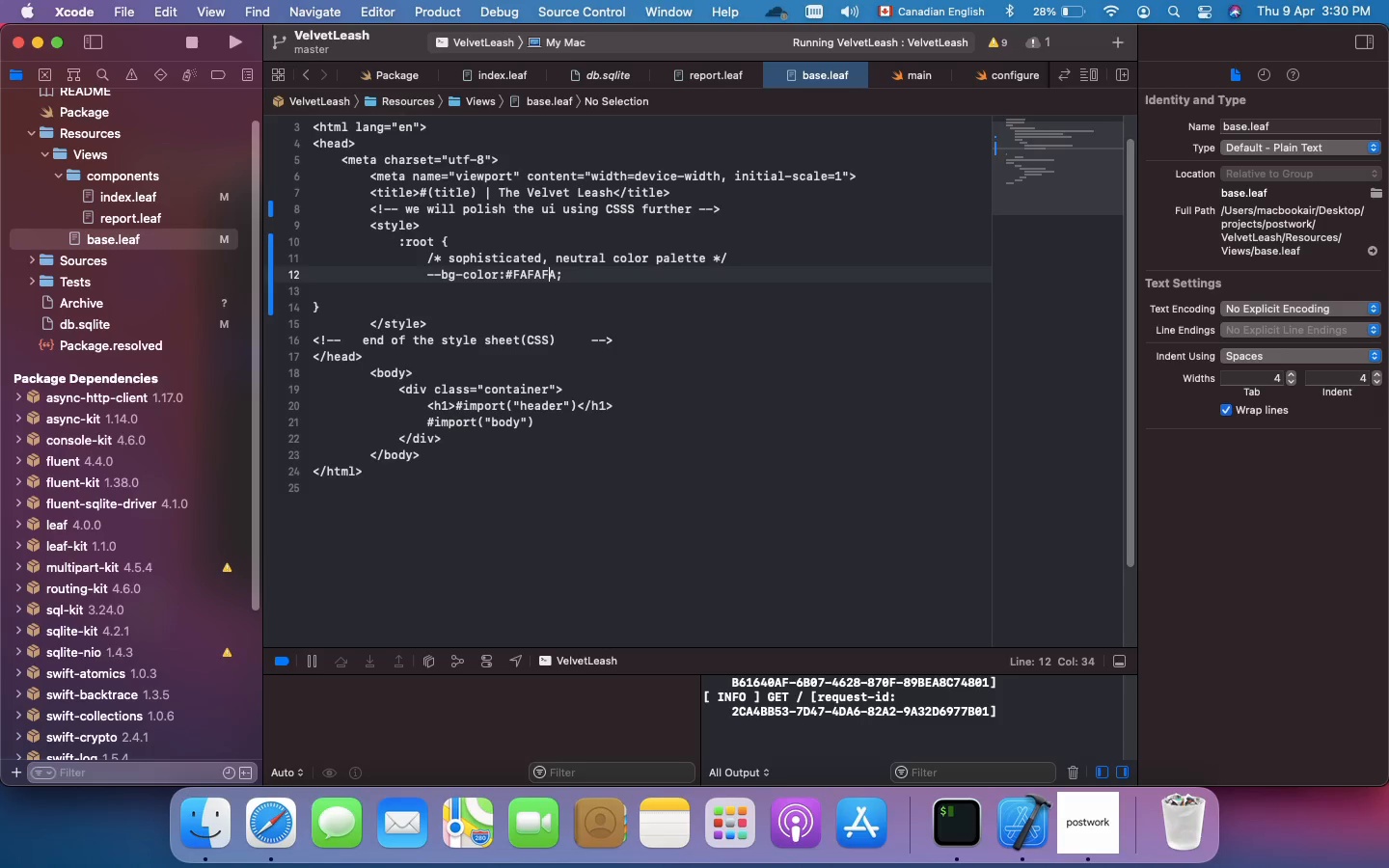 
key(ArrowRight)
 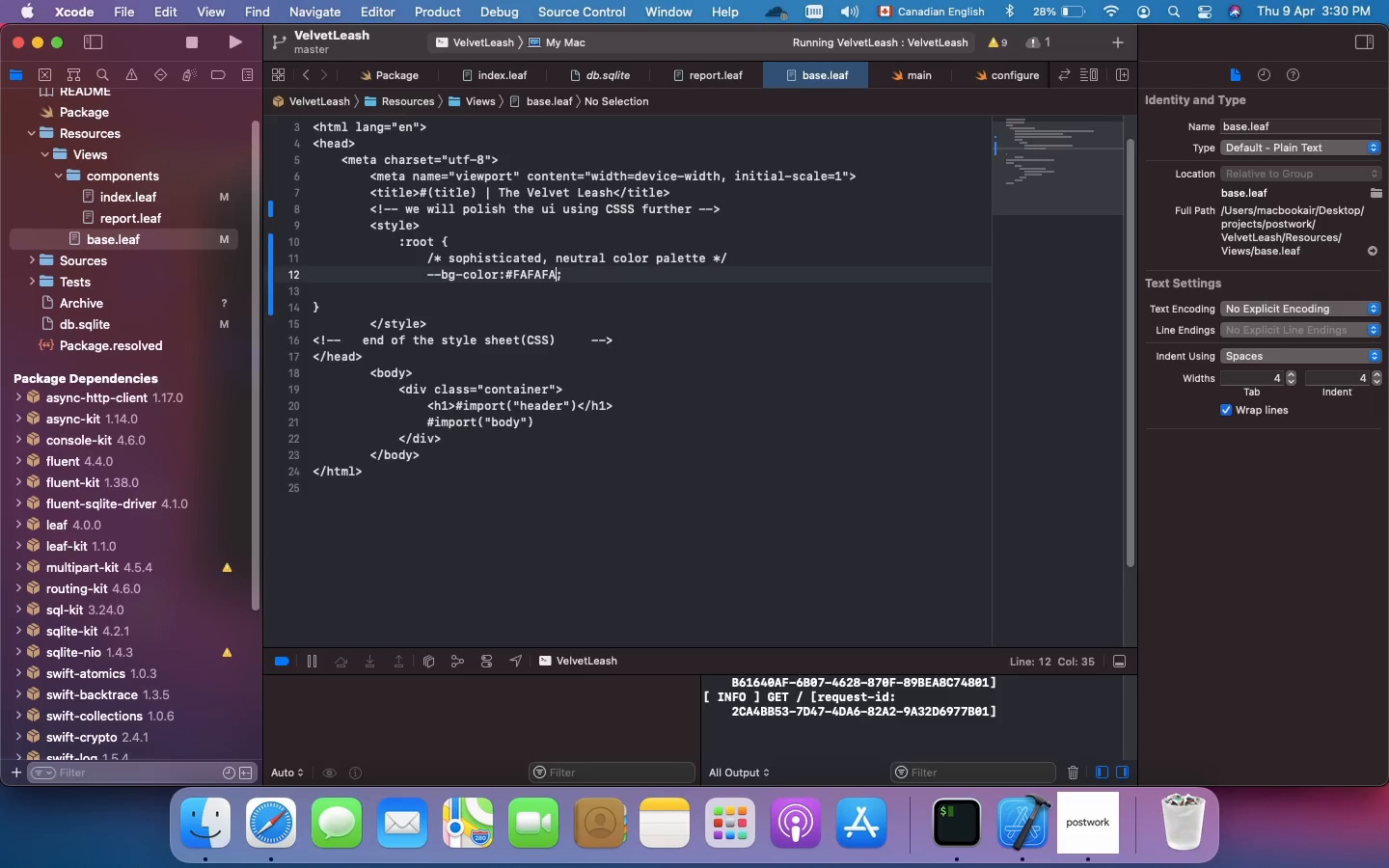 
key(ArrowRight)
 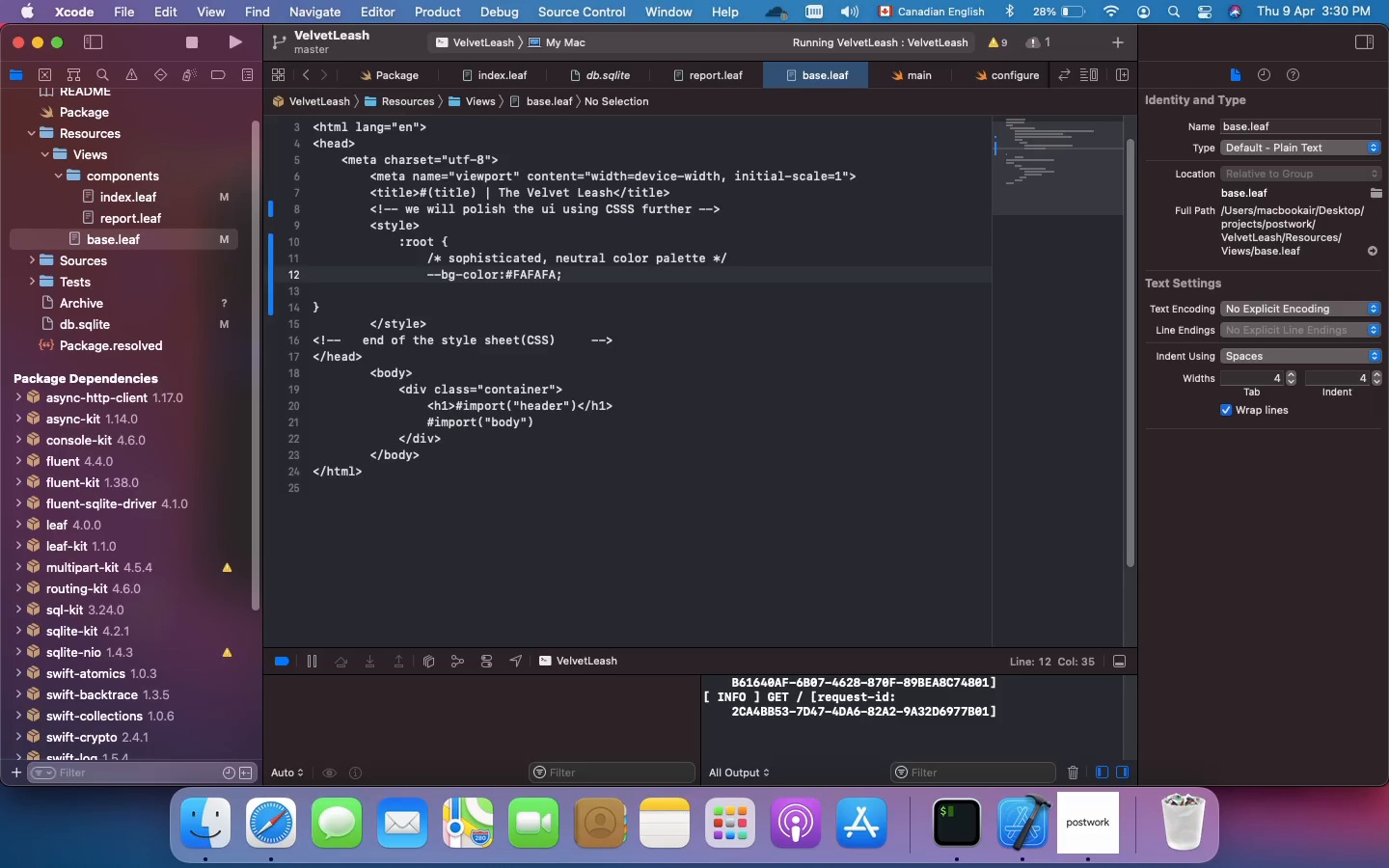 
key(Backspace)
 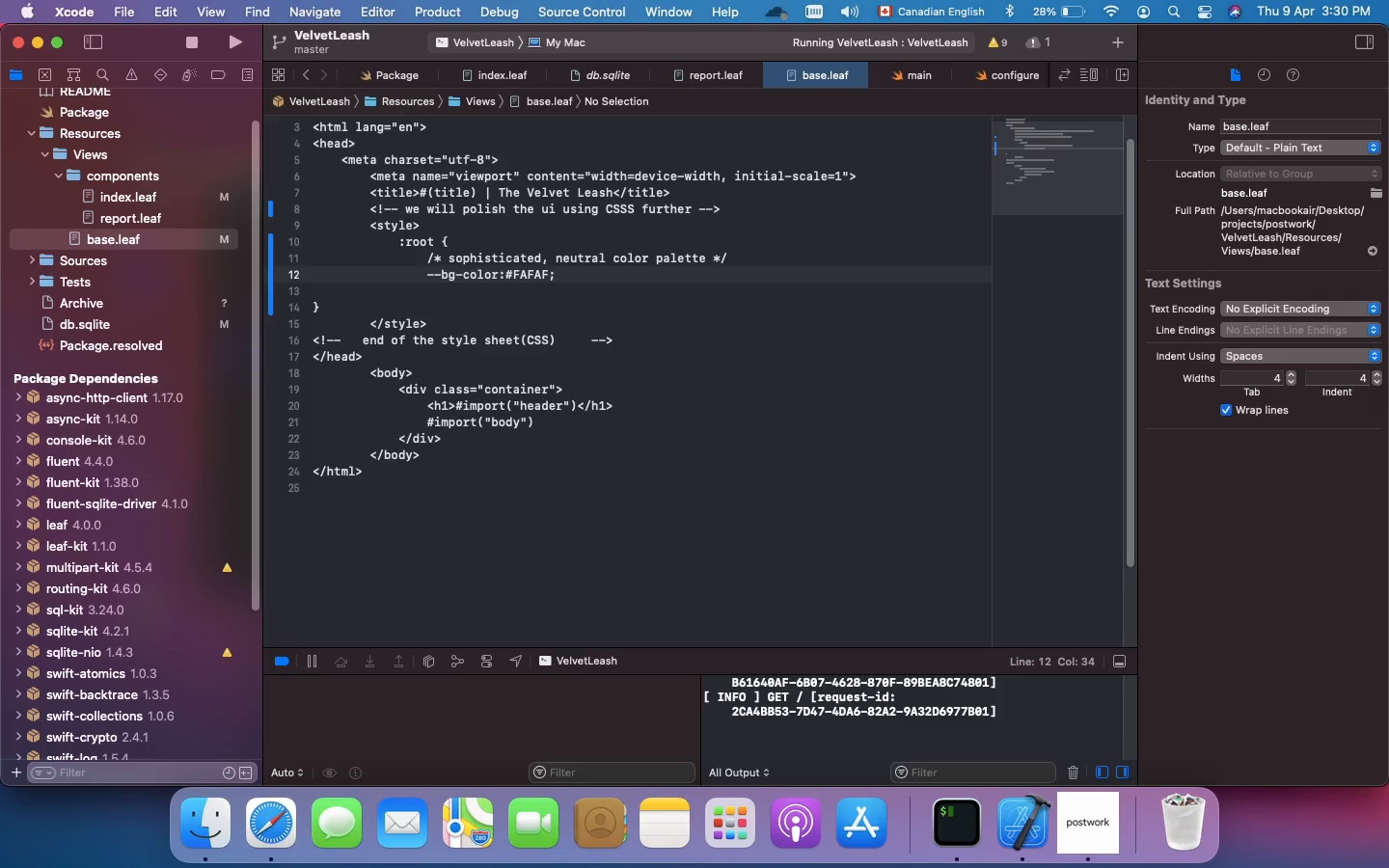 
key(7)
 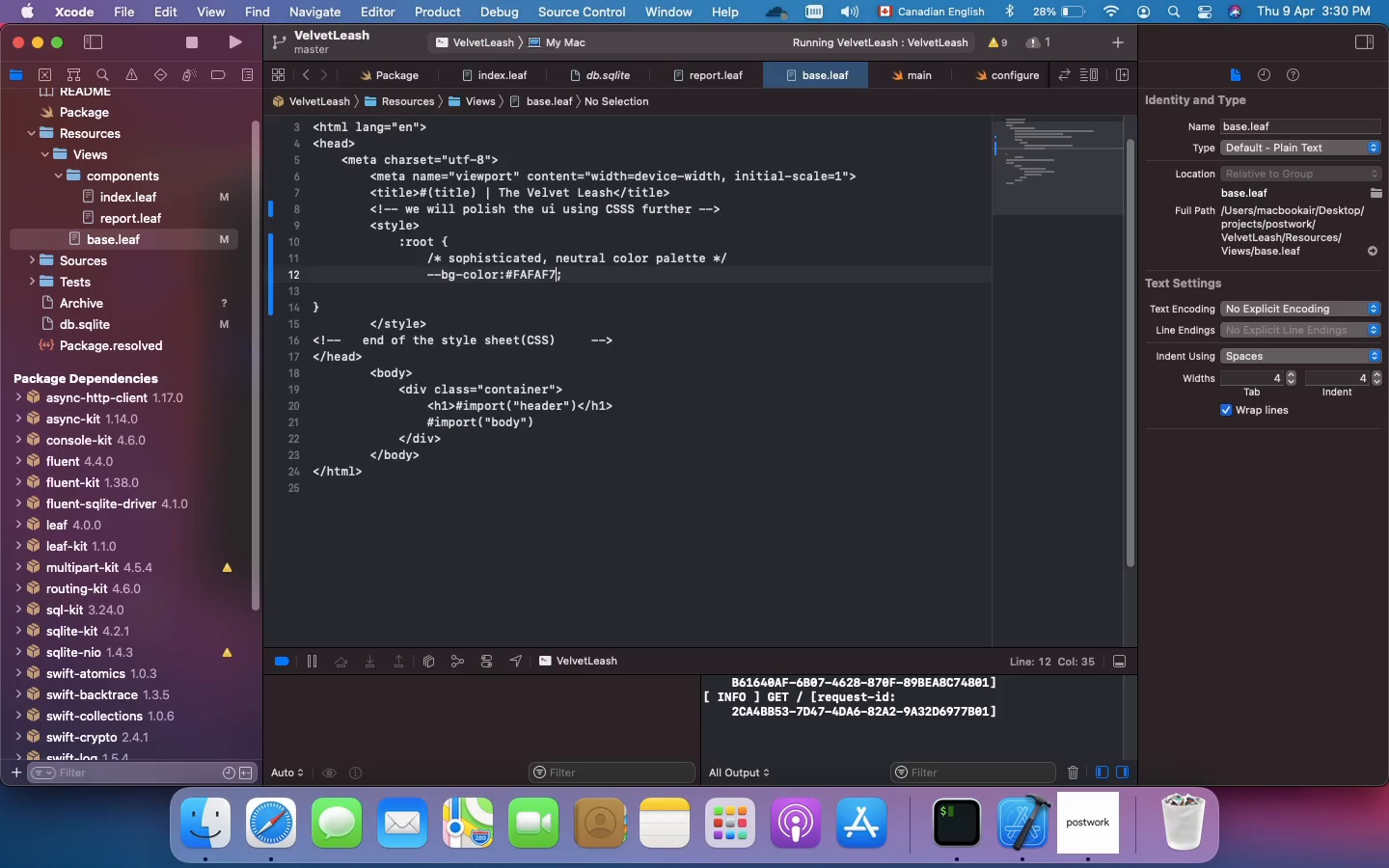 
key(ArrowRight)
 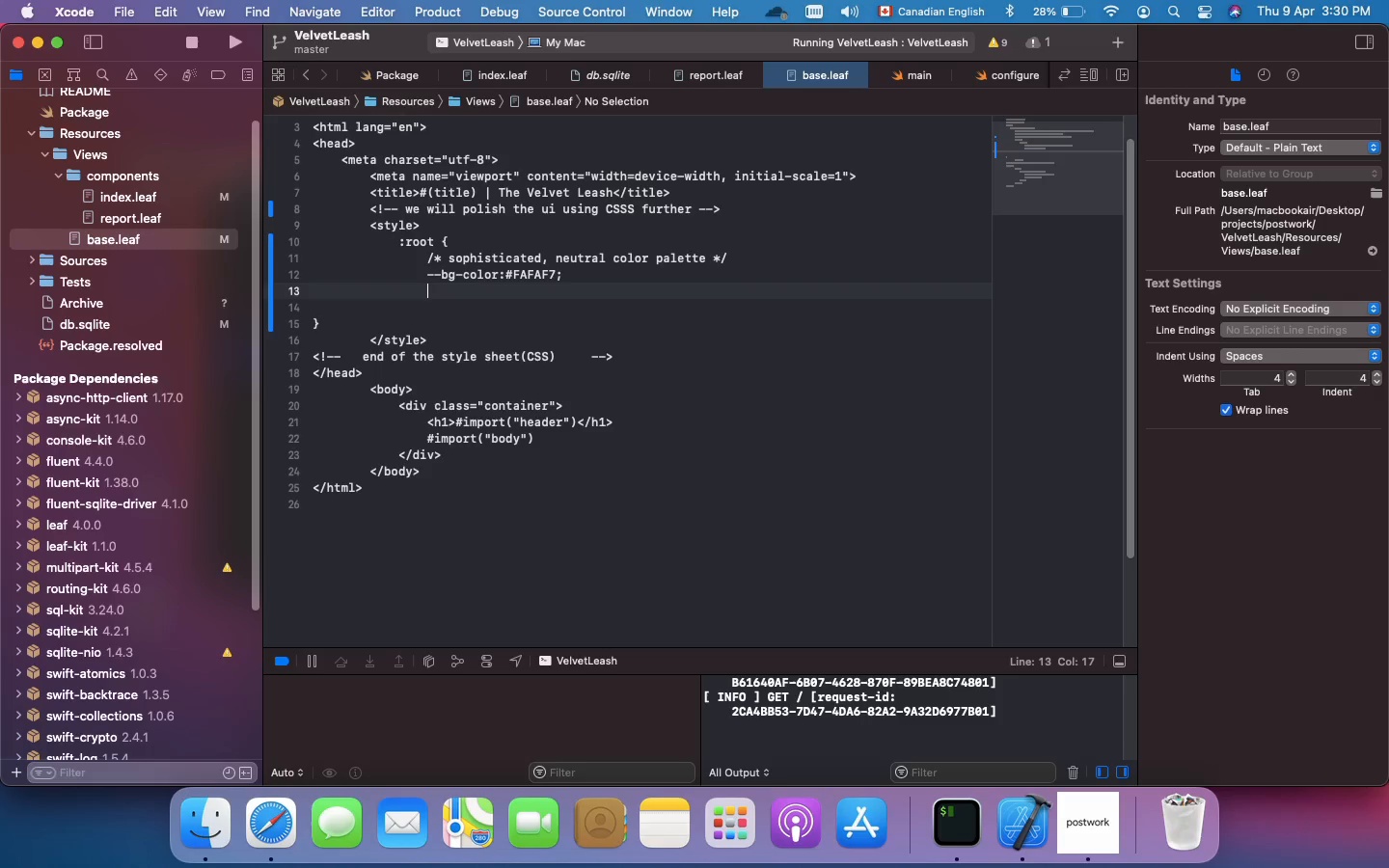 
key(Enter)
 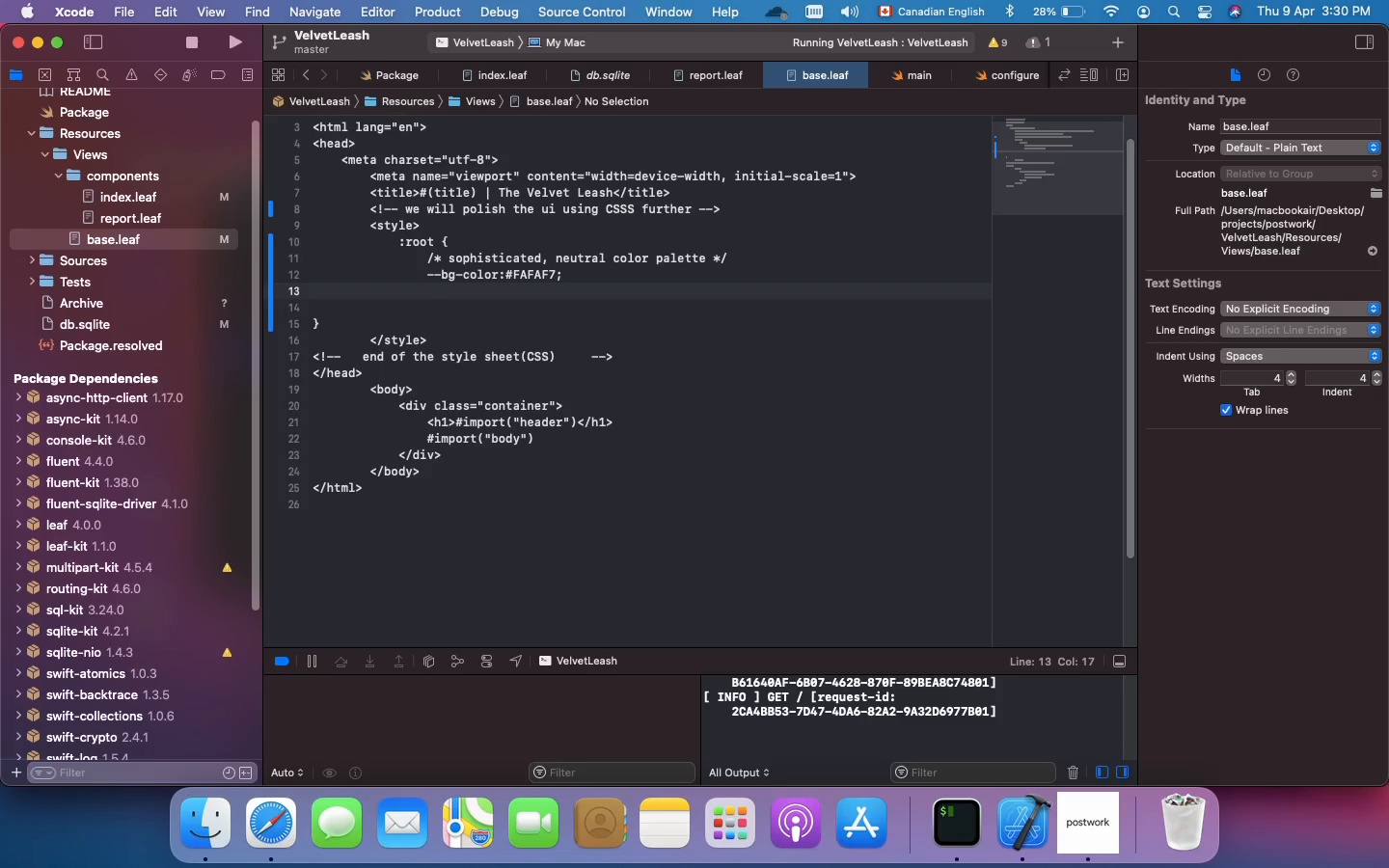 
key(Minus)
 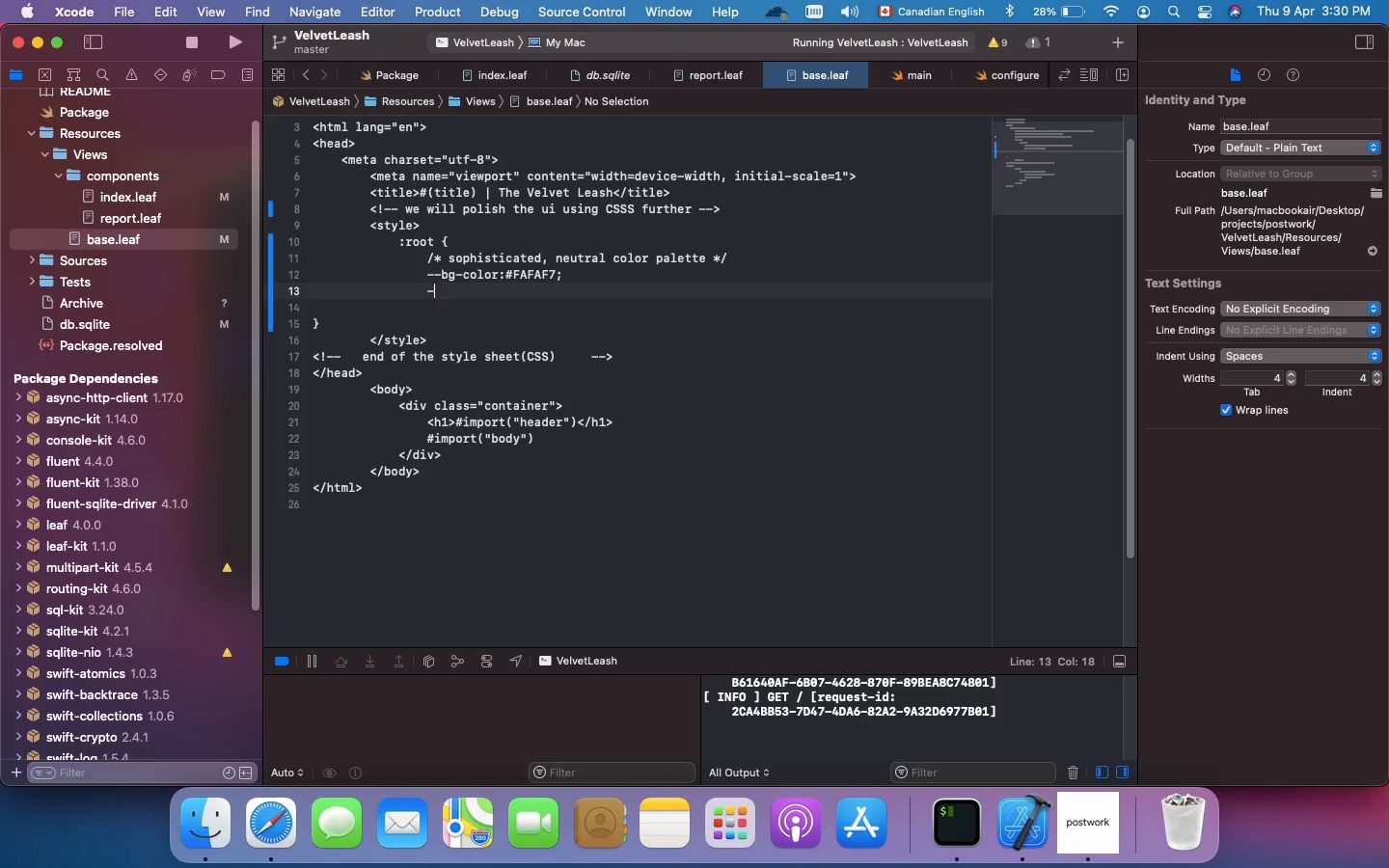 
key(Minus)
 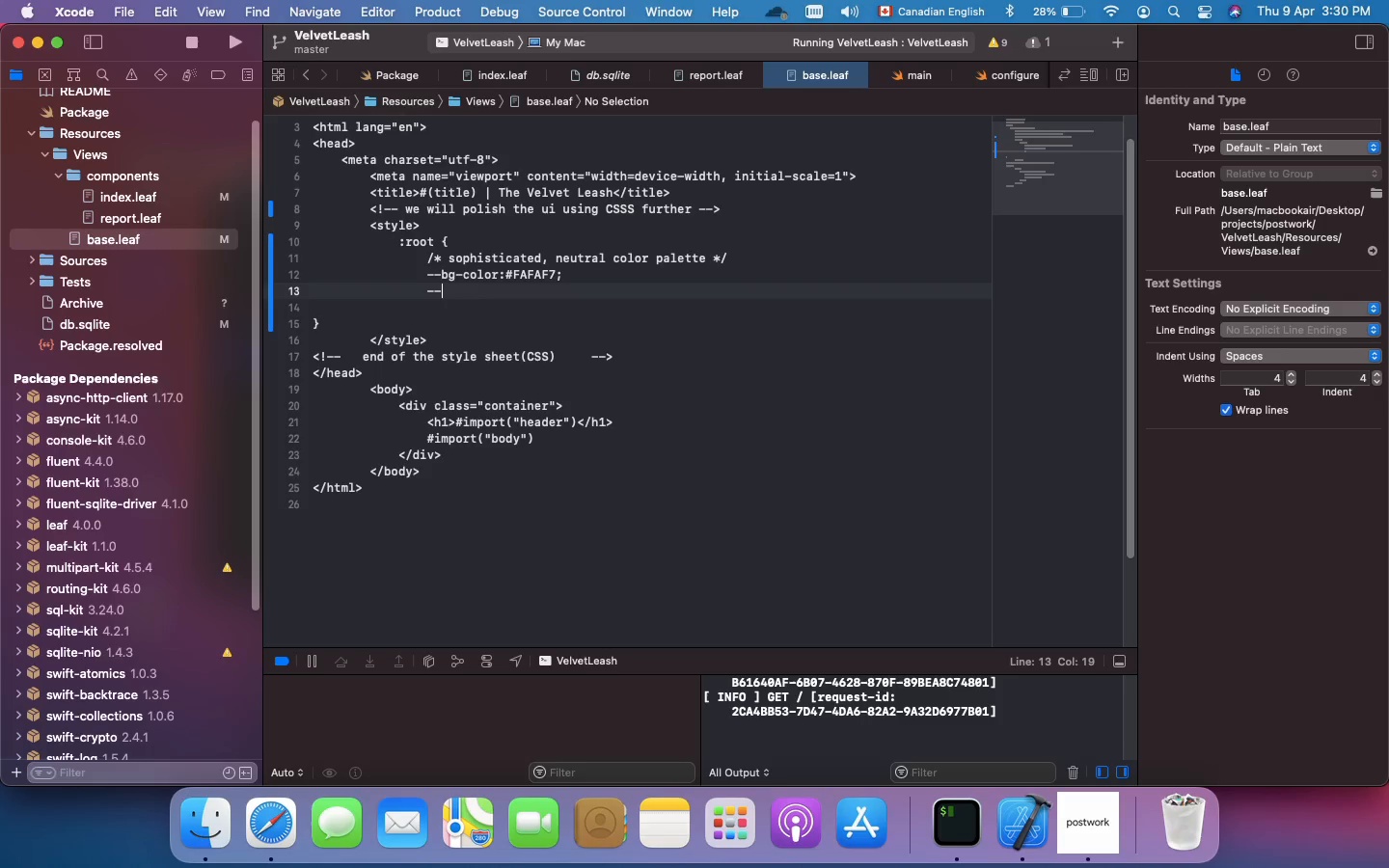 
wait(7.9)
 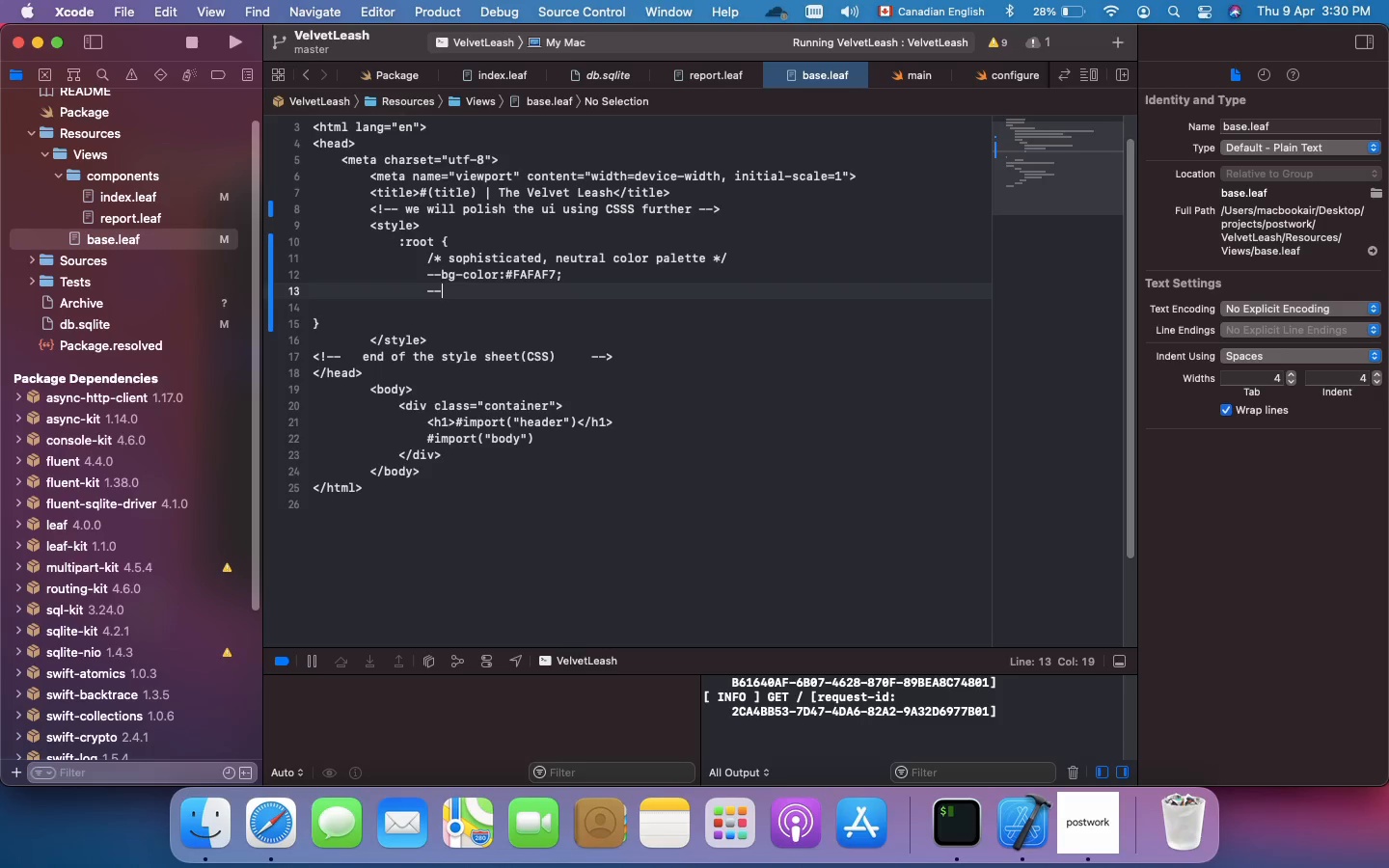 
type(--)
key(Backspace)
key(Backspace)
type(container-bg:)
 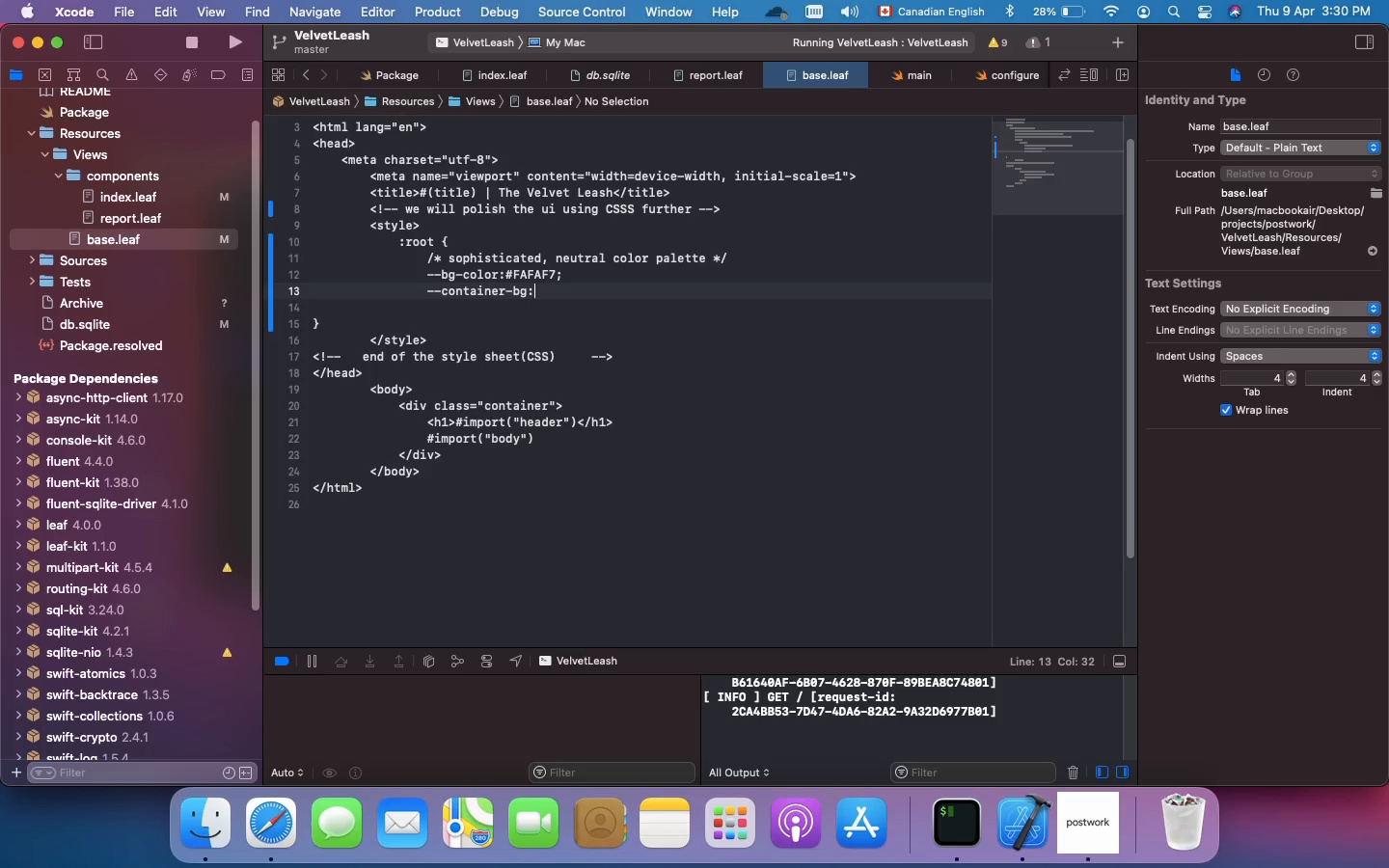 
key(Space)
 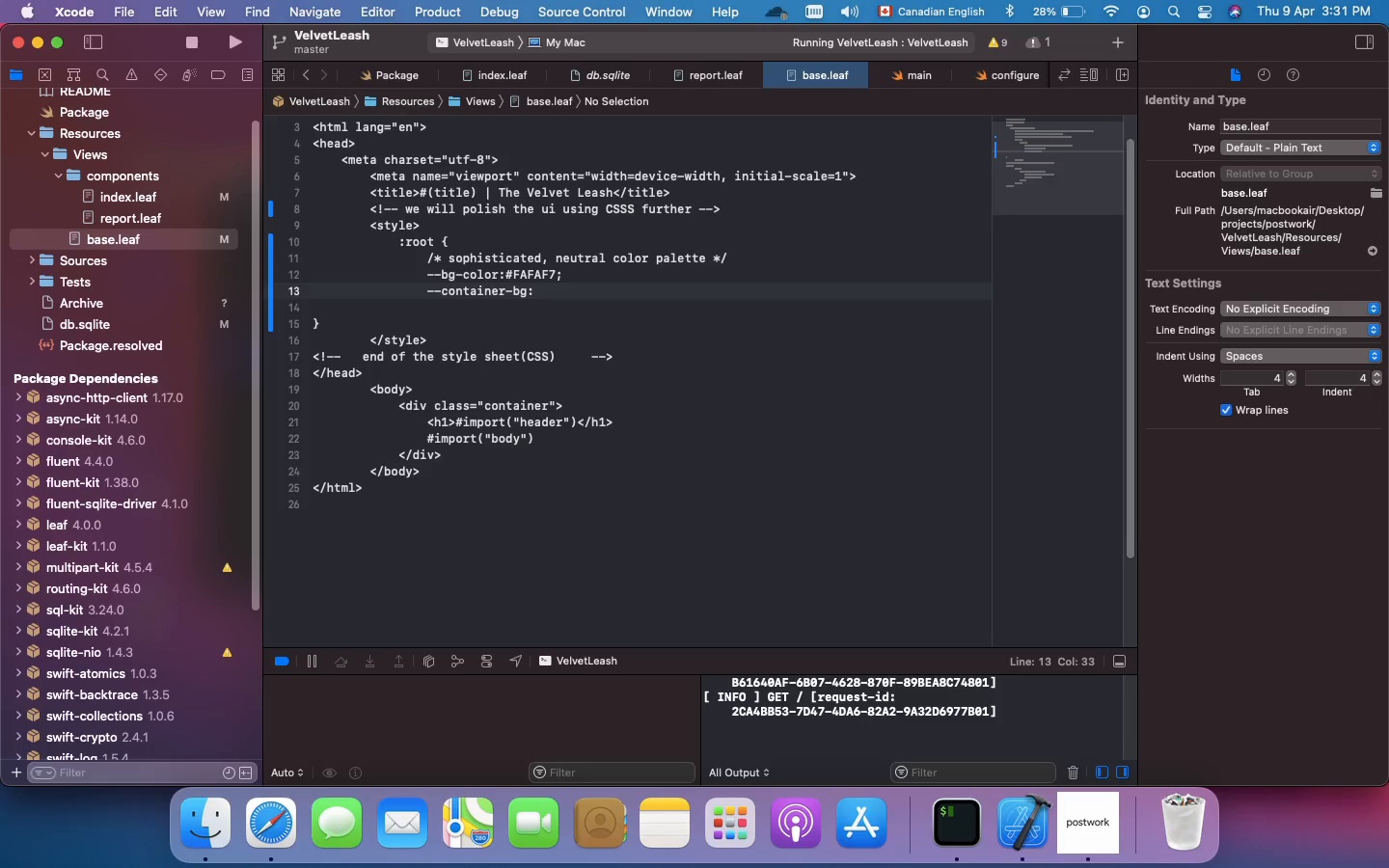 
type(#FFFFFF;)
 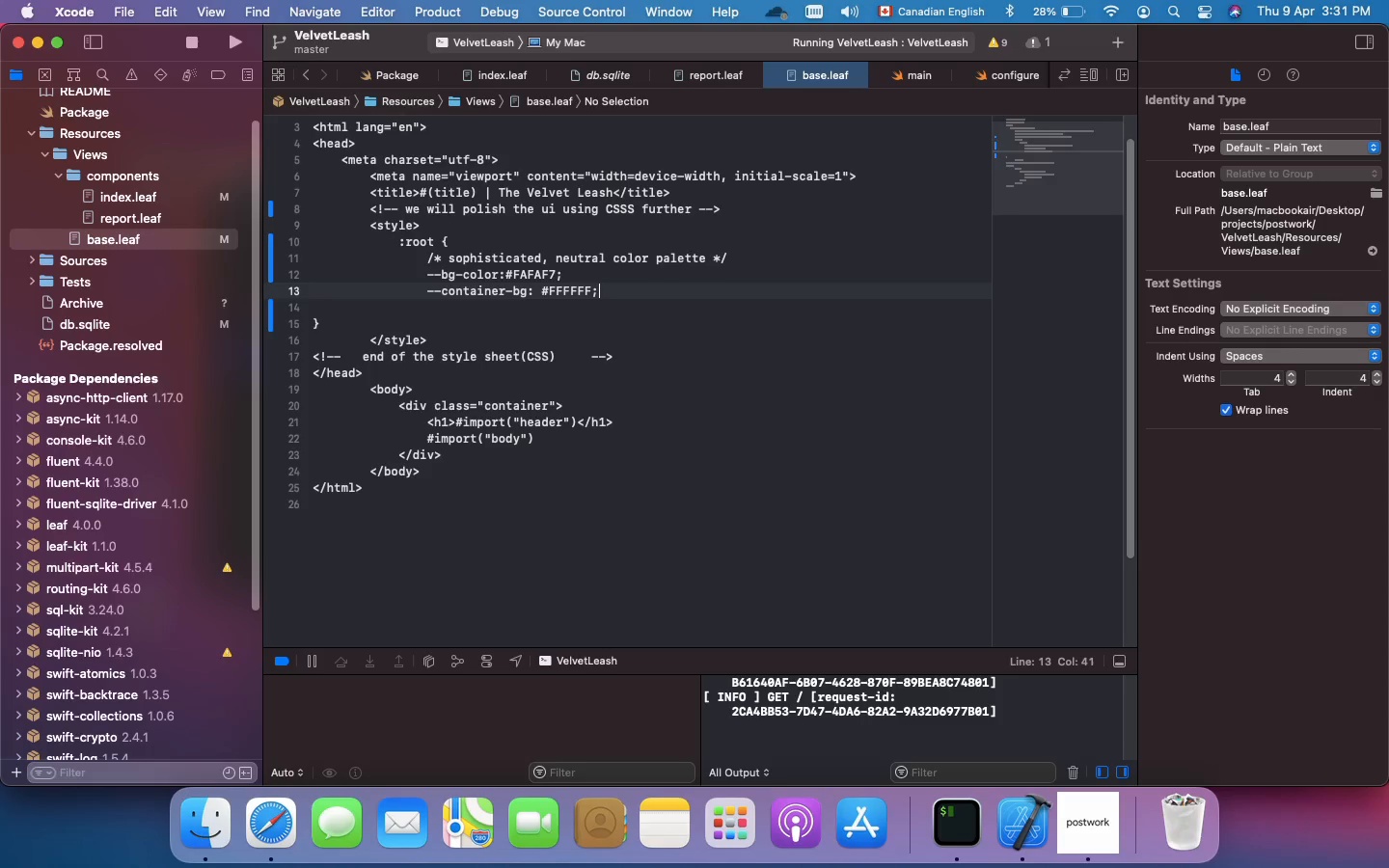 
key(Enter)
 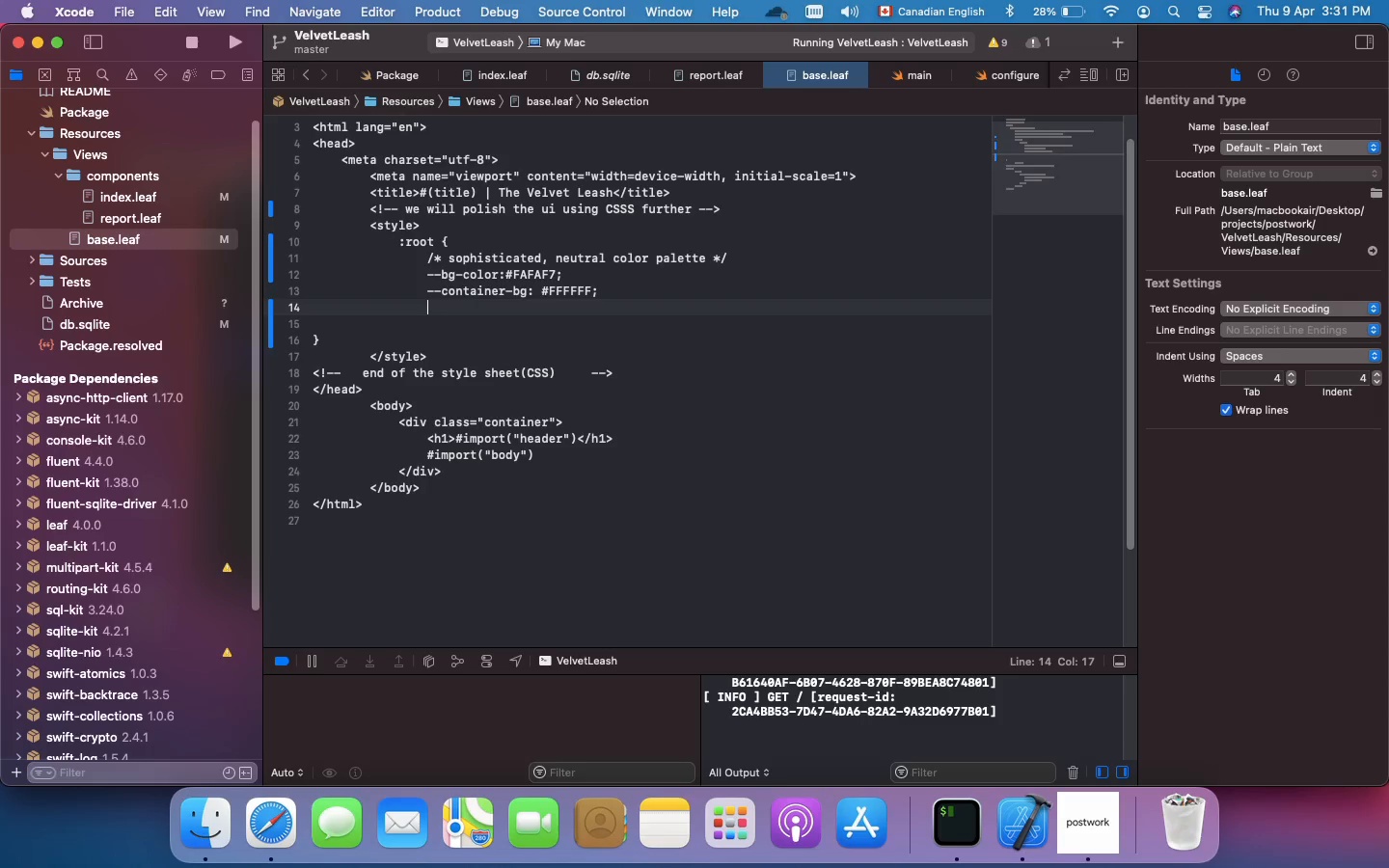 
wait(8.8)
 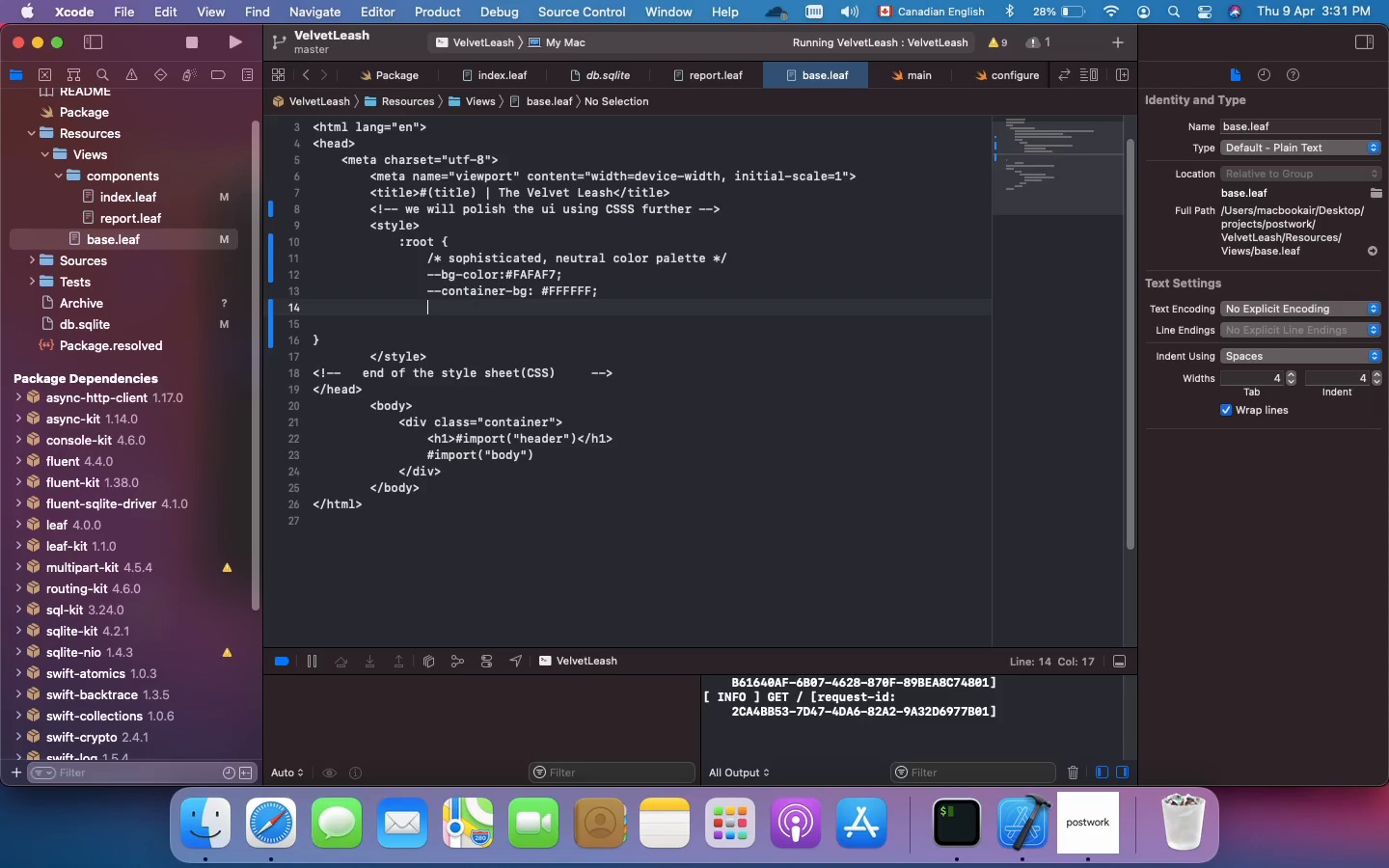 
type(--TEXT)
key(Backspace)
key(Backspace)
key(Backspace)
key(Backspace)
type(text-main: #)
 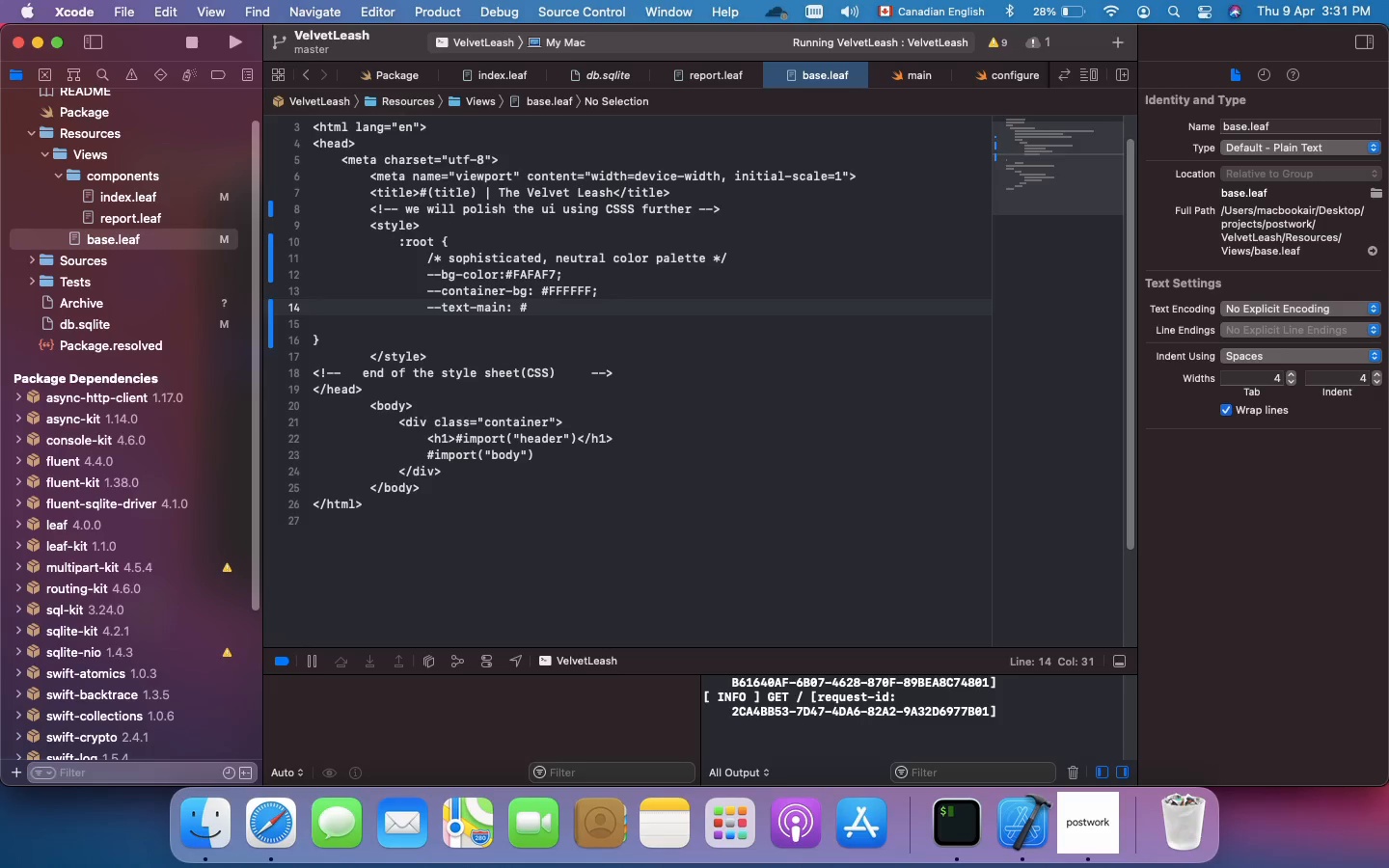 
type(4A4A4A;)
 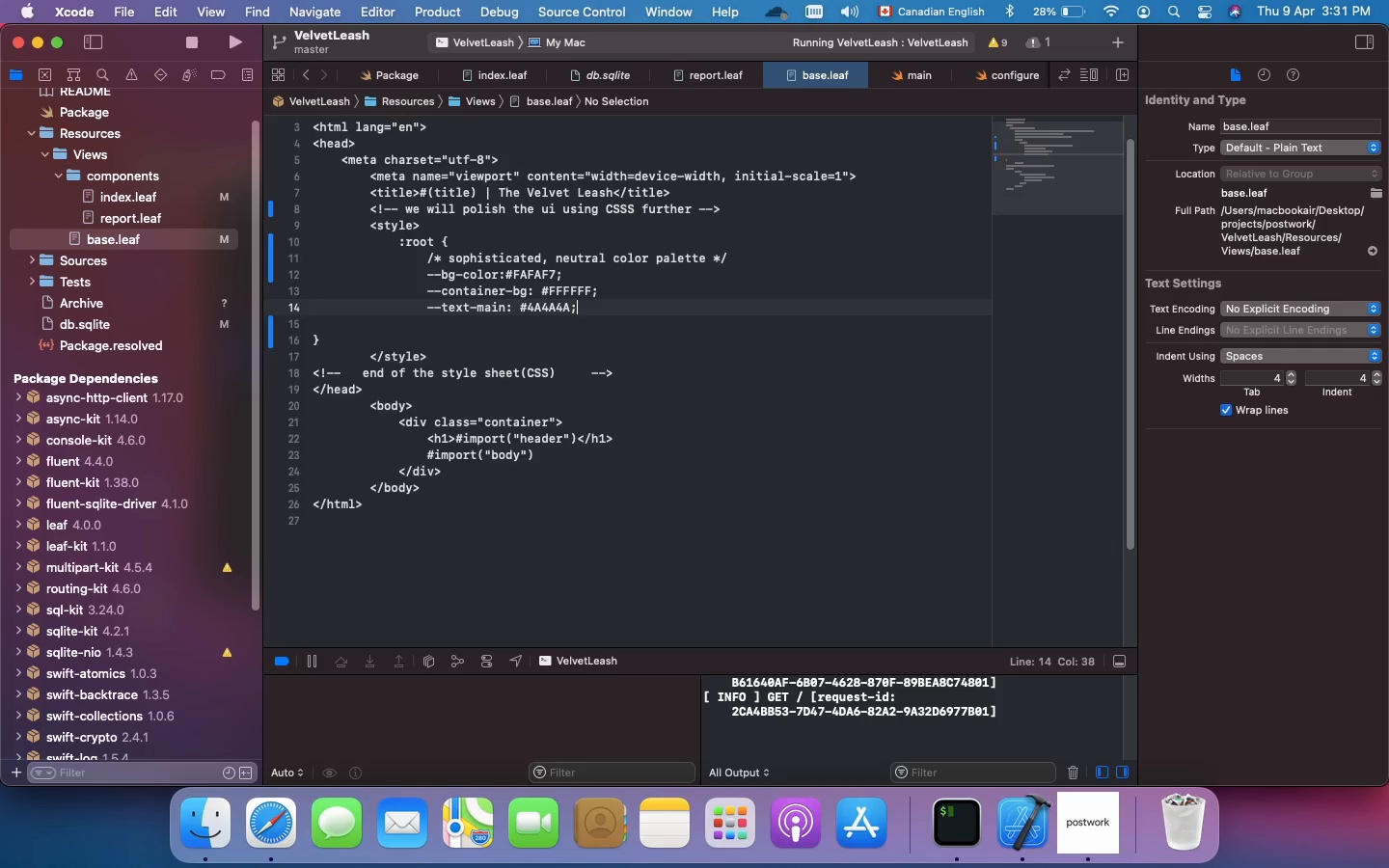 
key(Enter)
 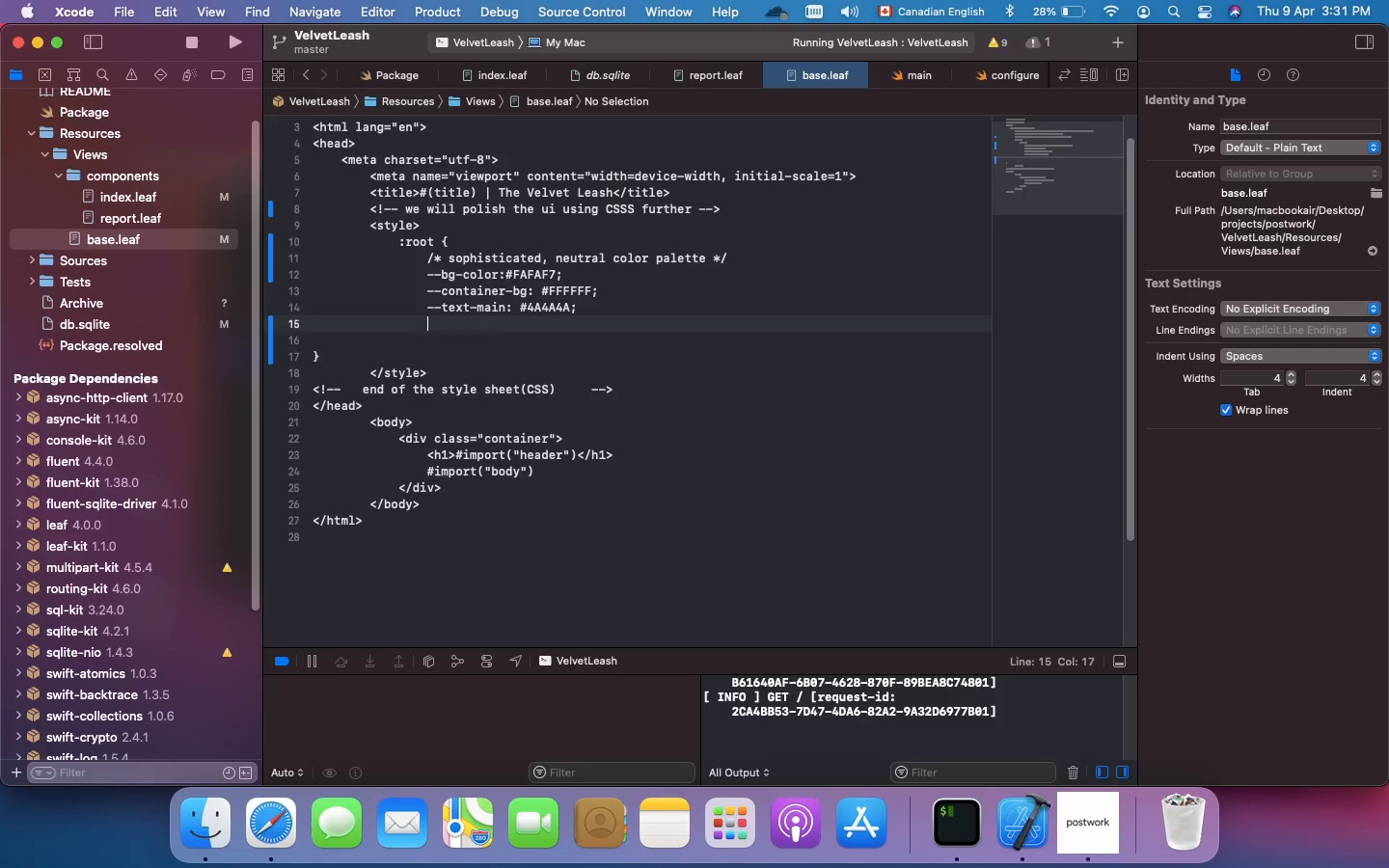 
key(Minus)
 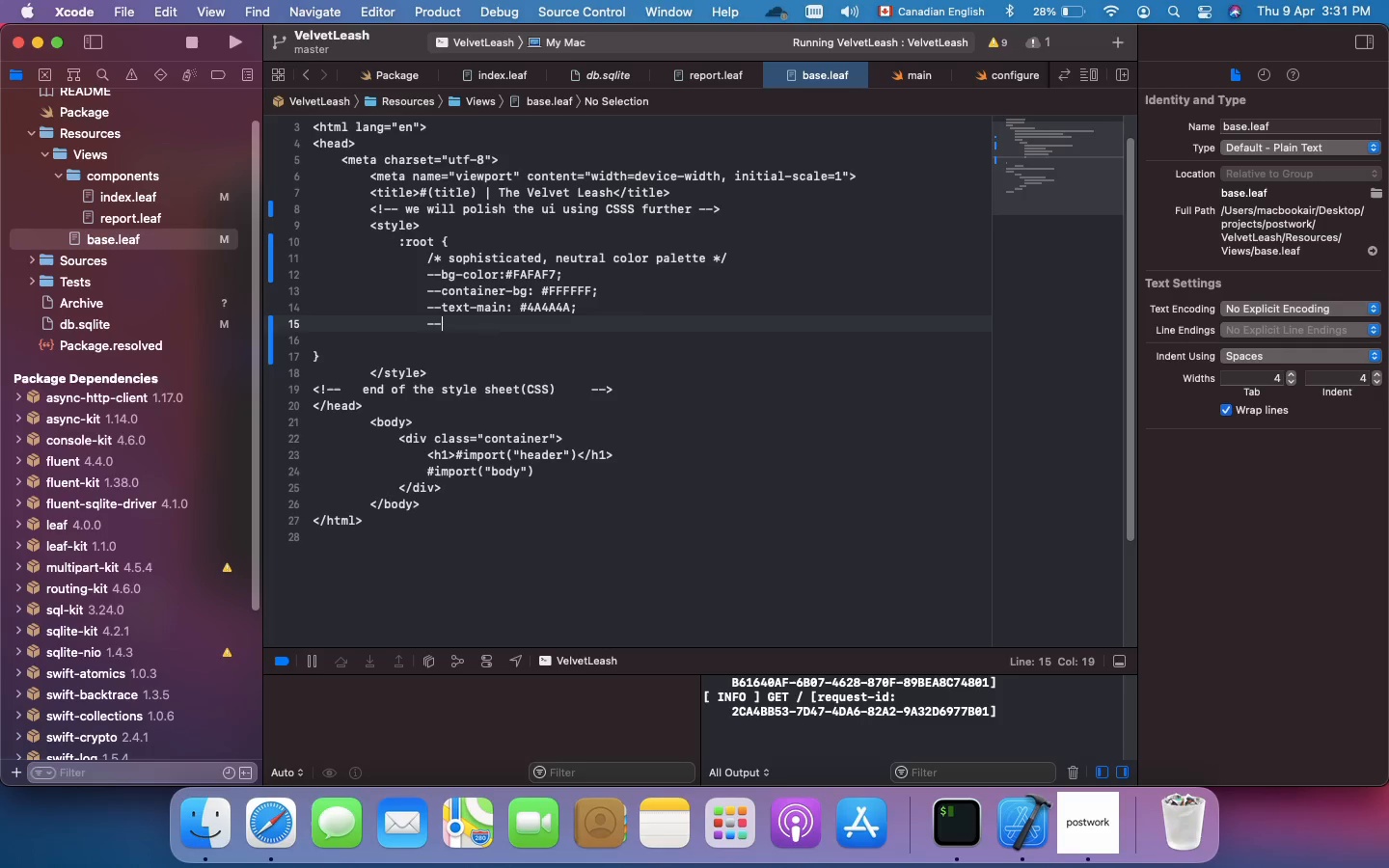 
key(Minus)
 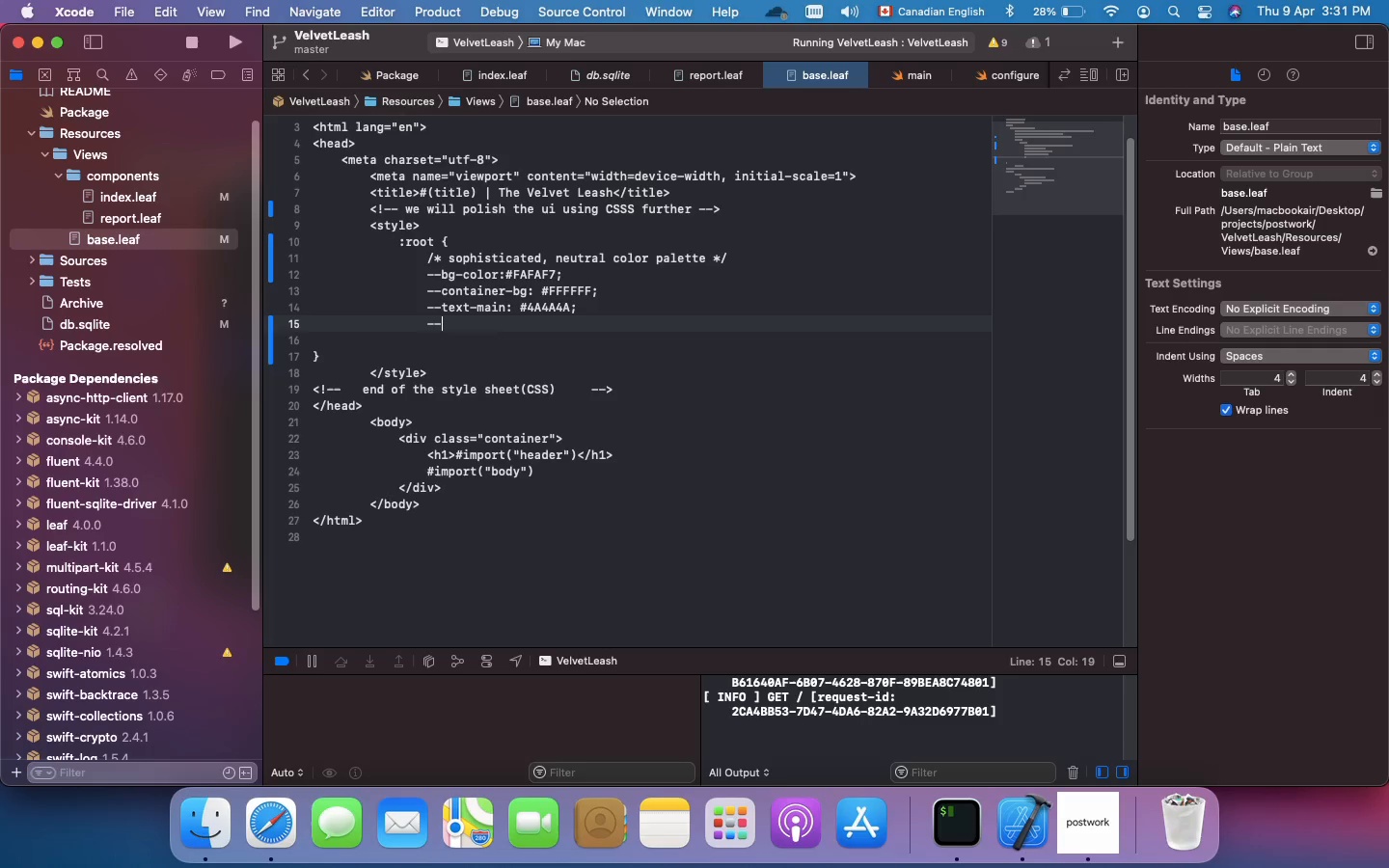 
key(CapsLock)
 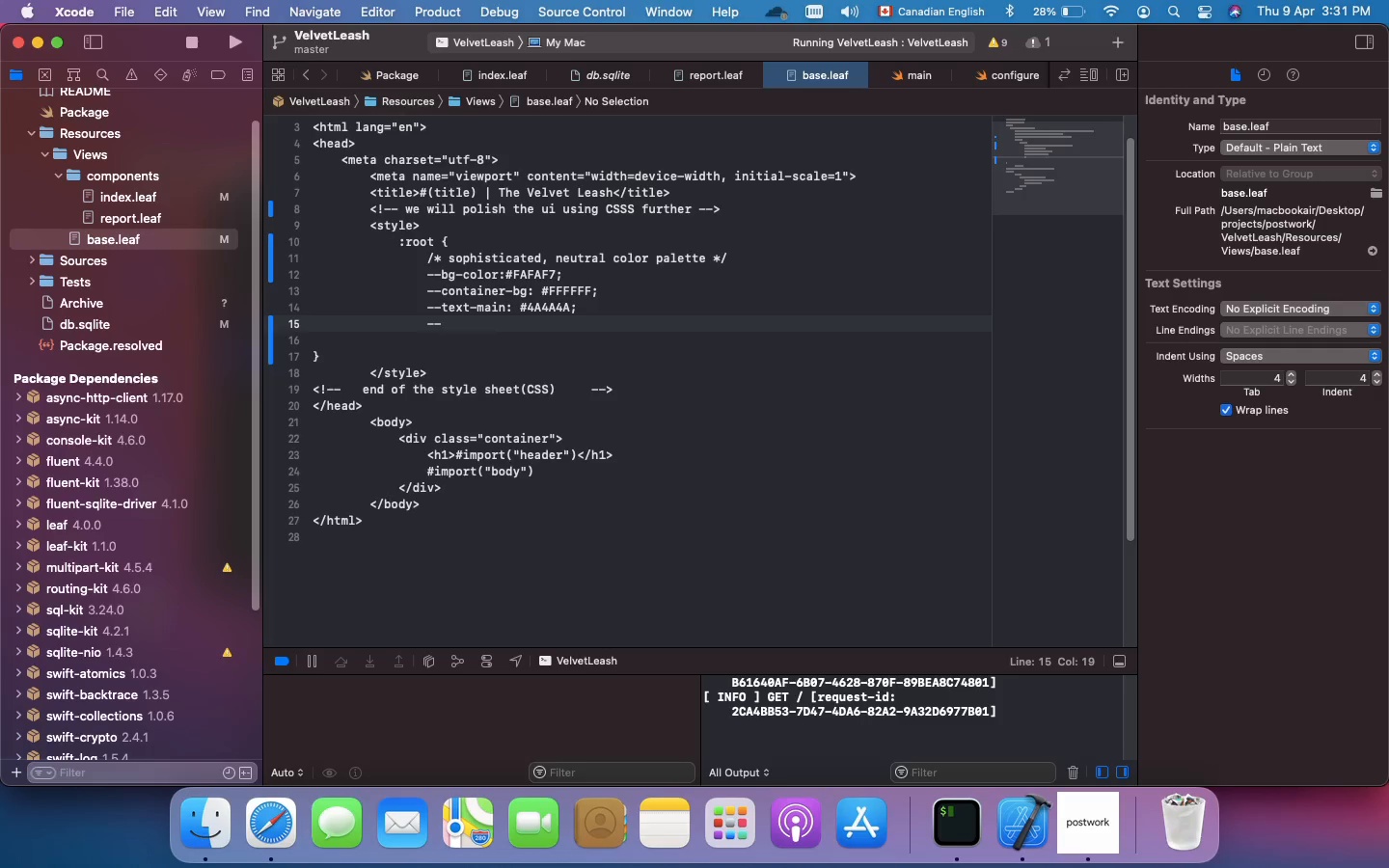 
wait(6.69)
 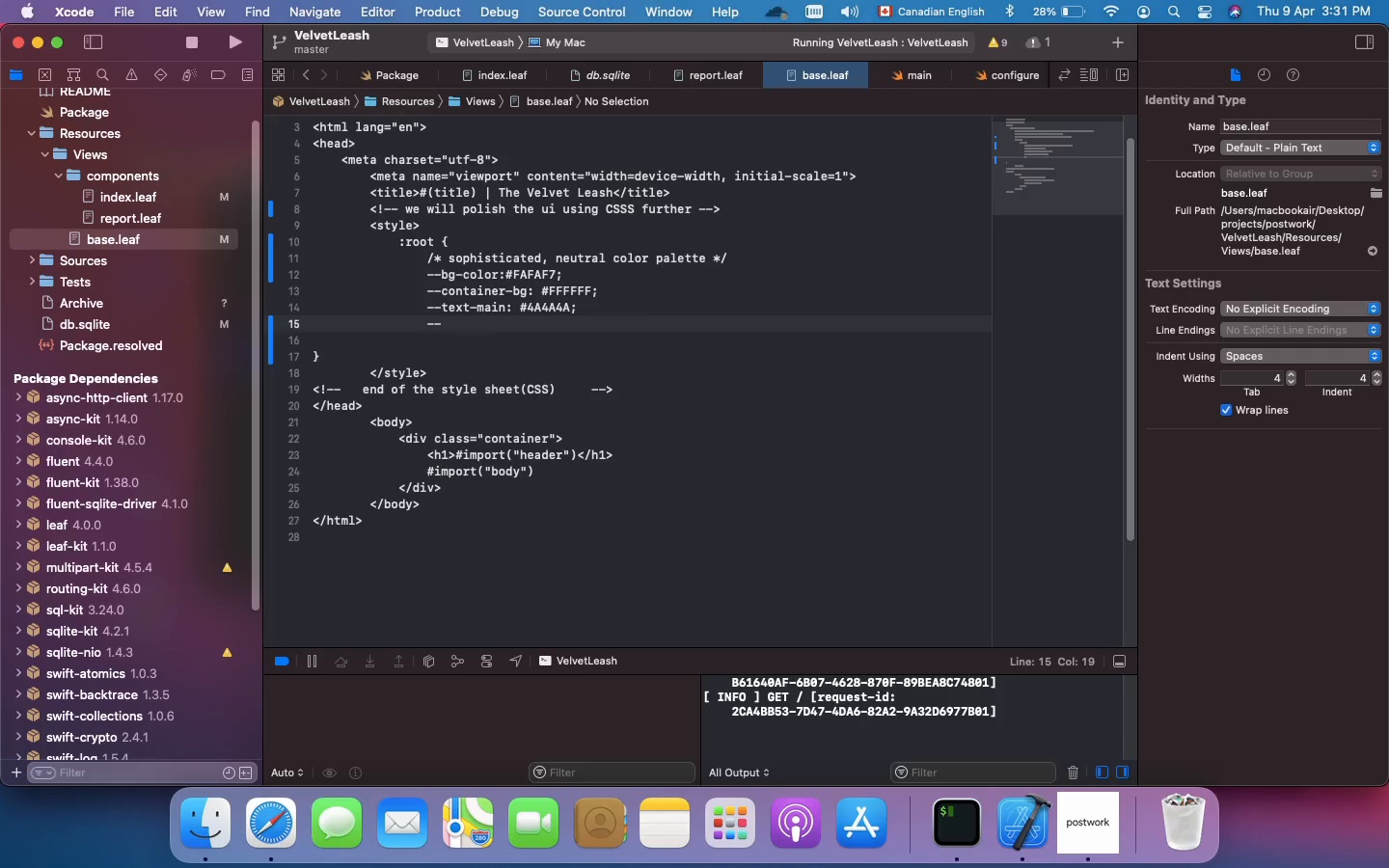 
type(accent: #)
 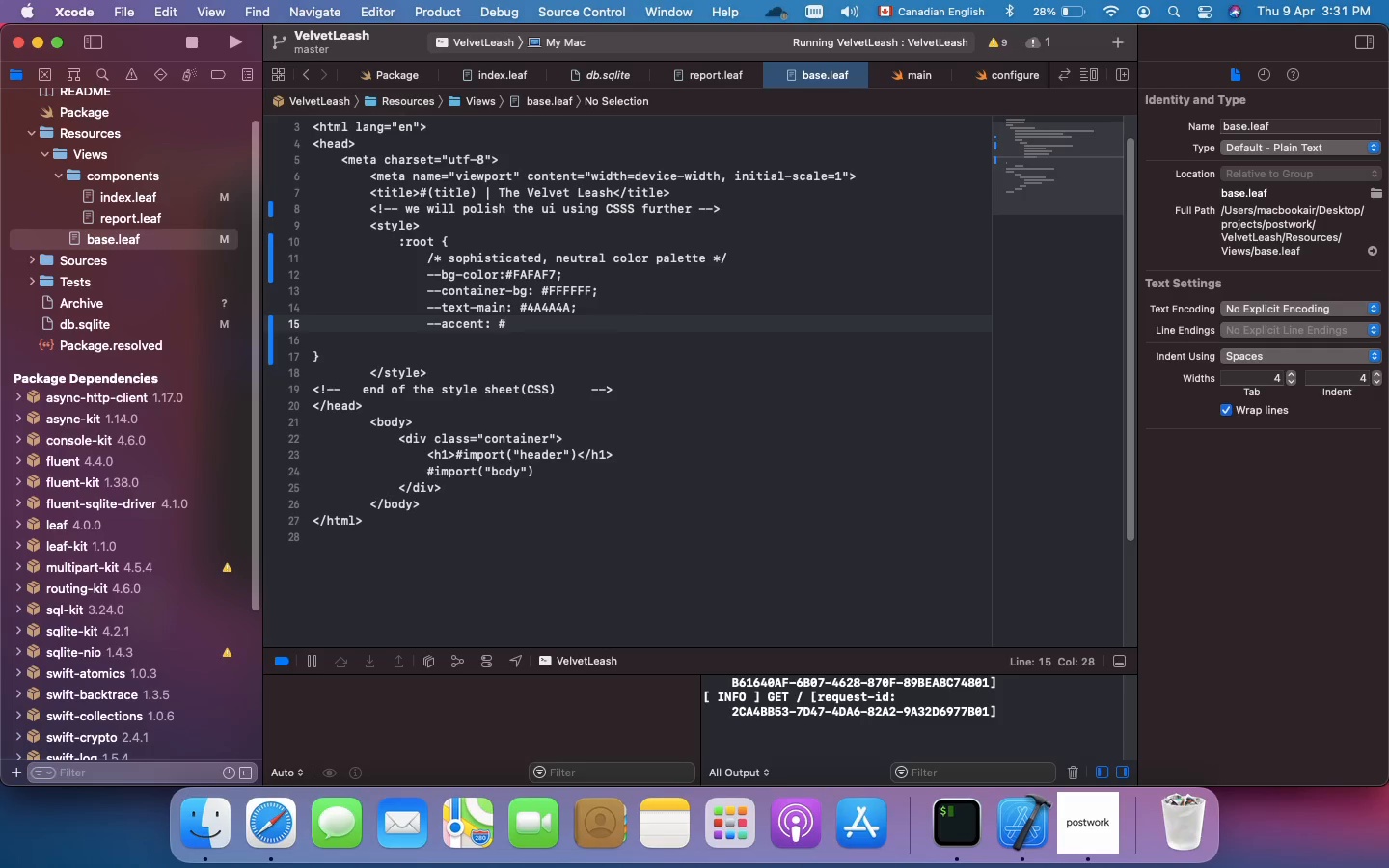 
key(B)
 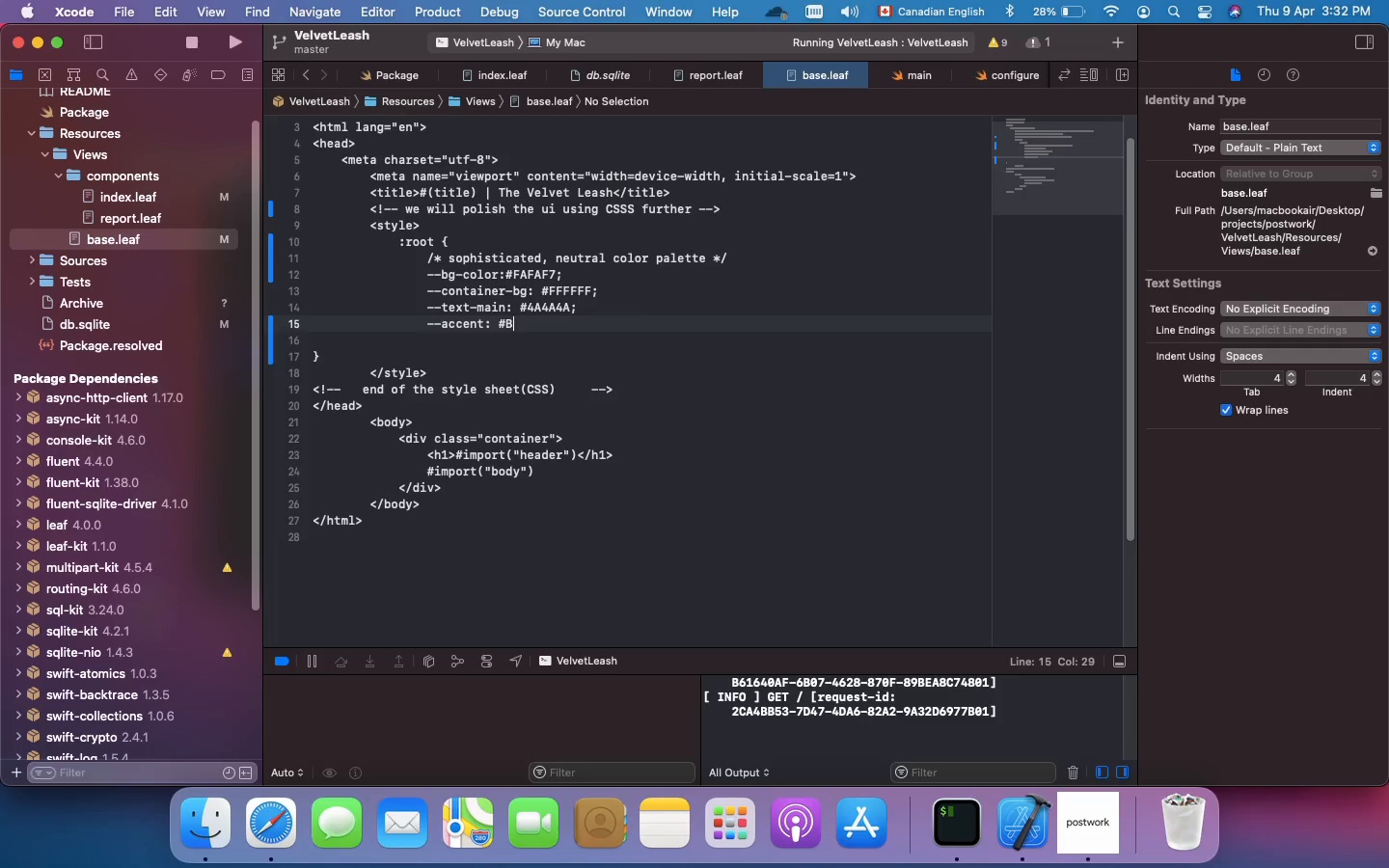 
wait(6.37)
 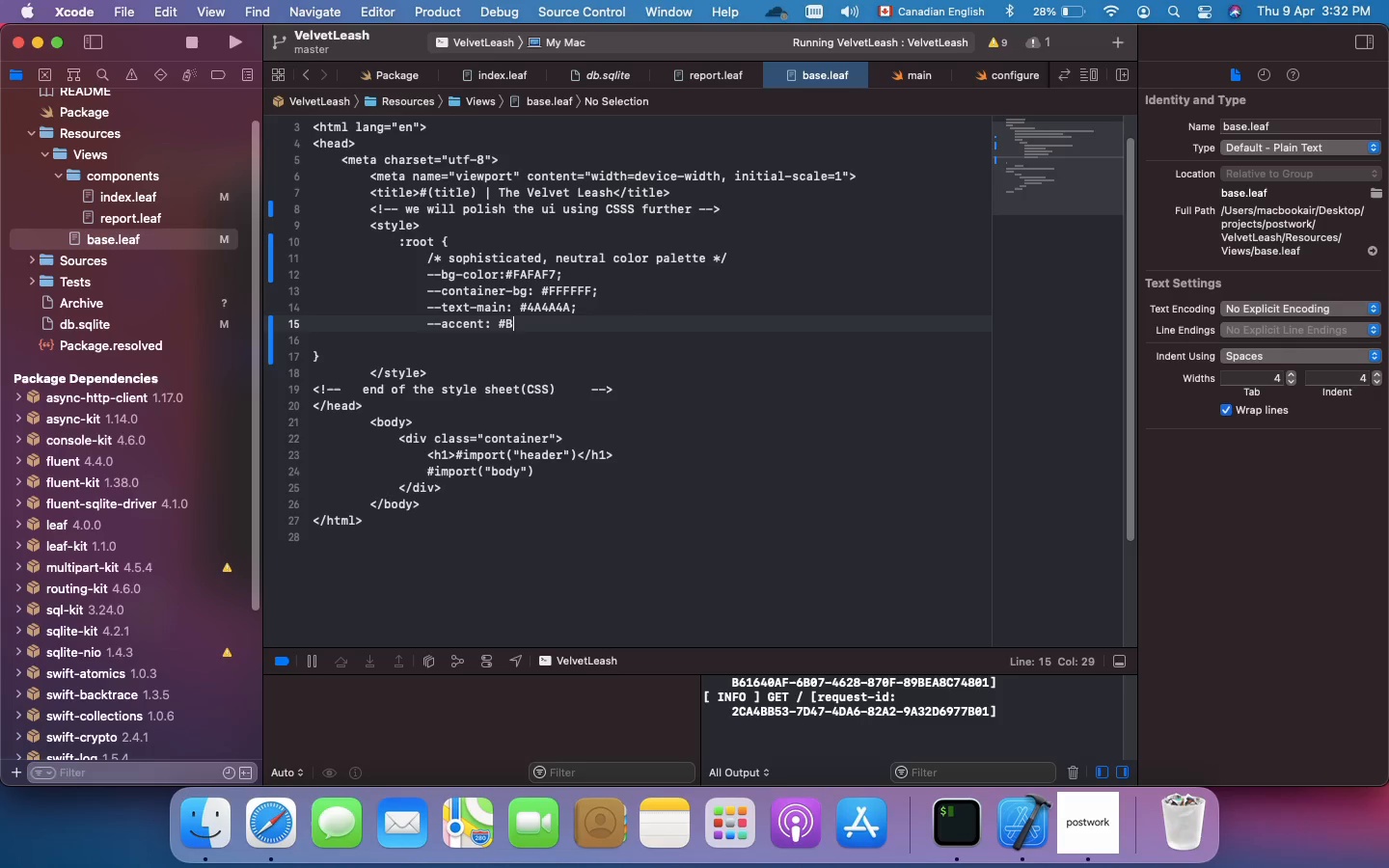 
type(5A397;)
 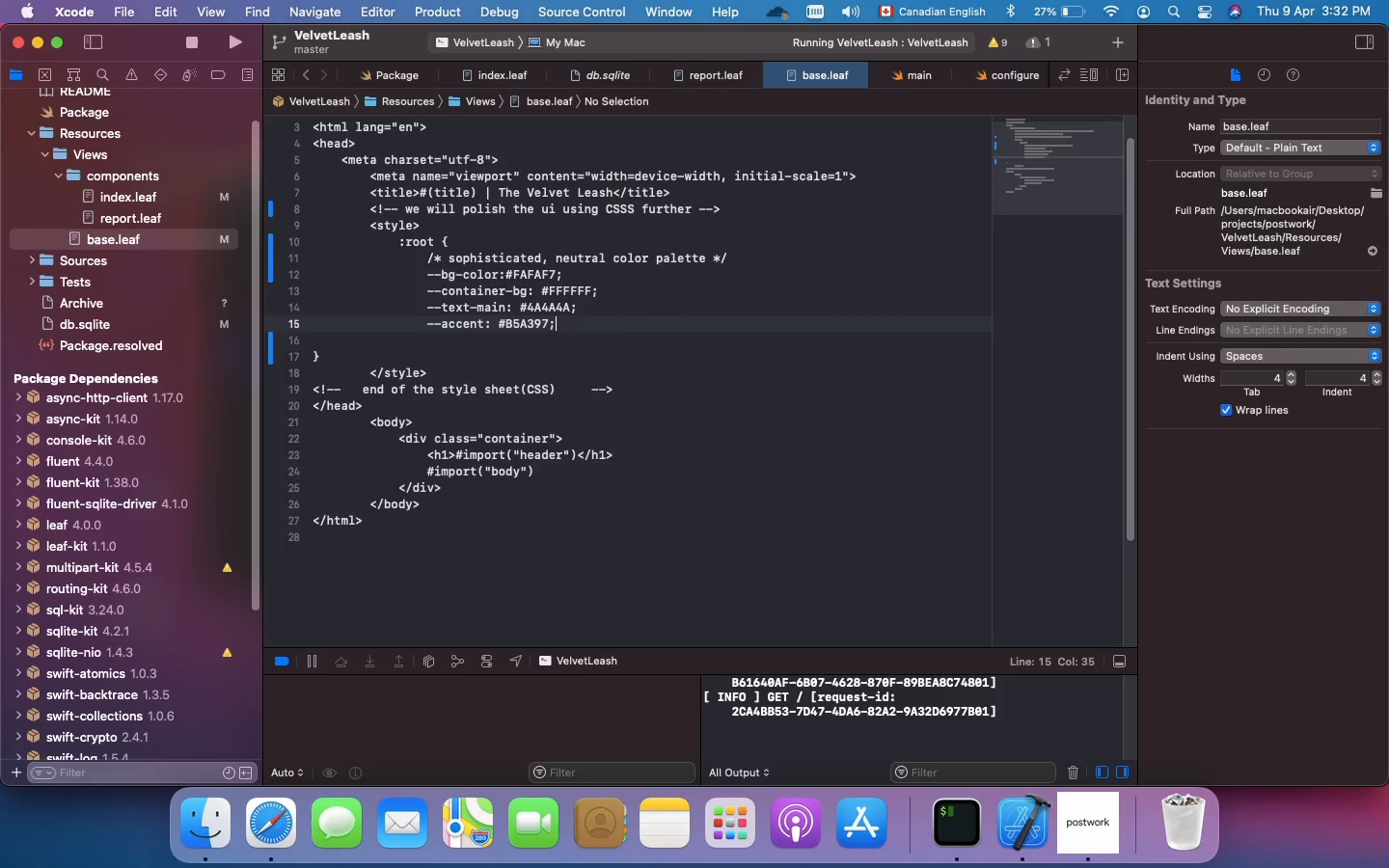 
key(Enter)
 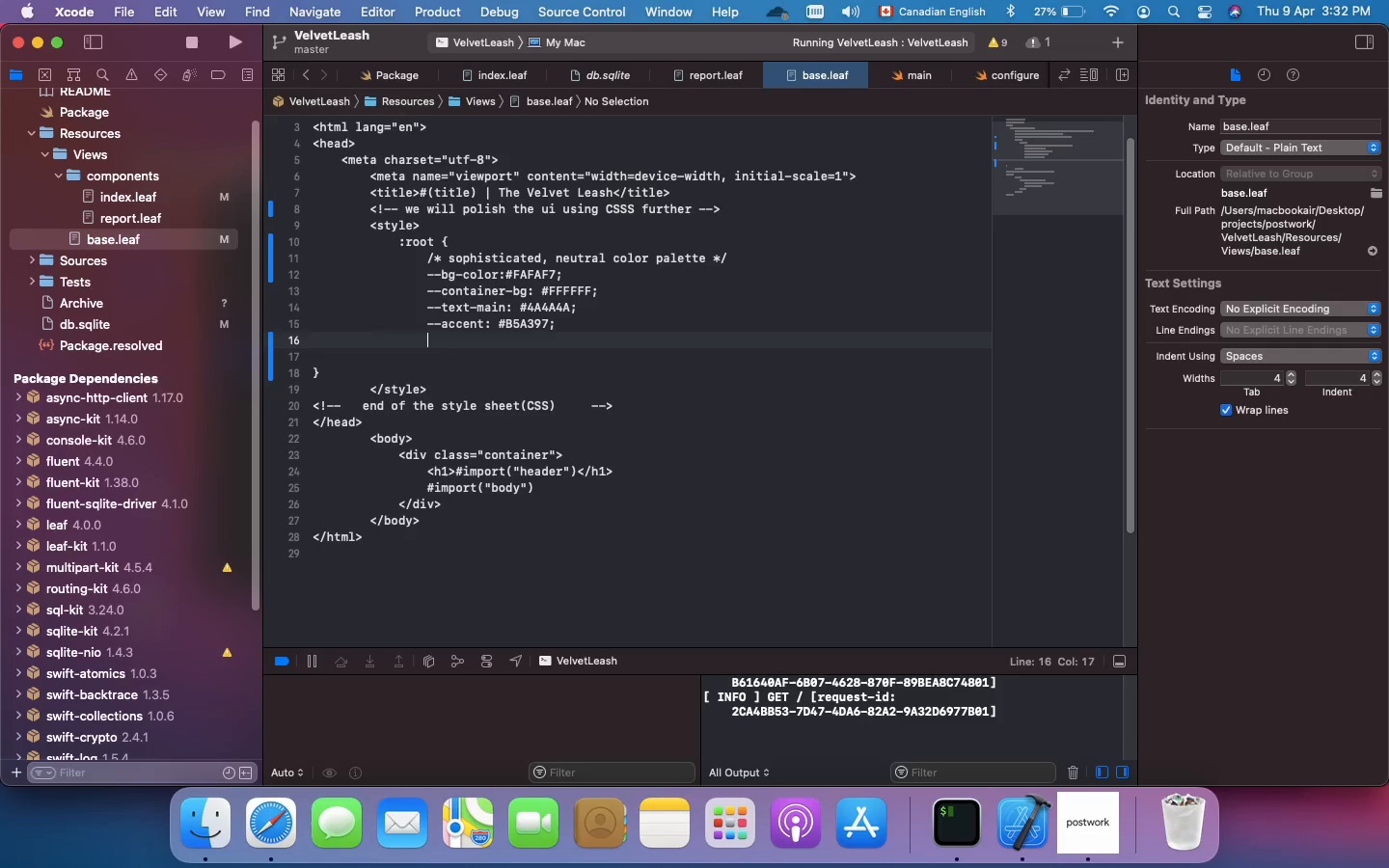 
key(CapsLock)
 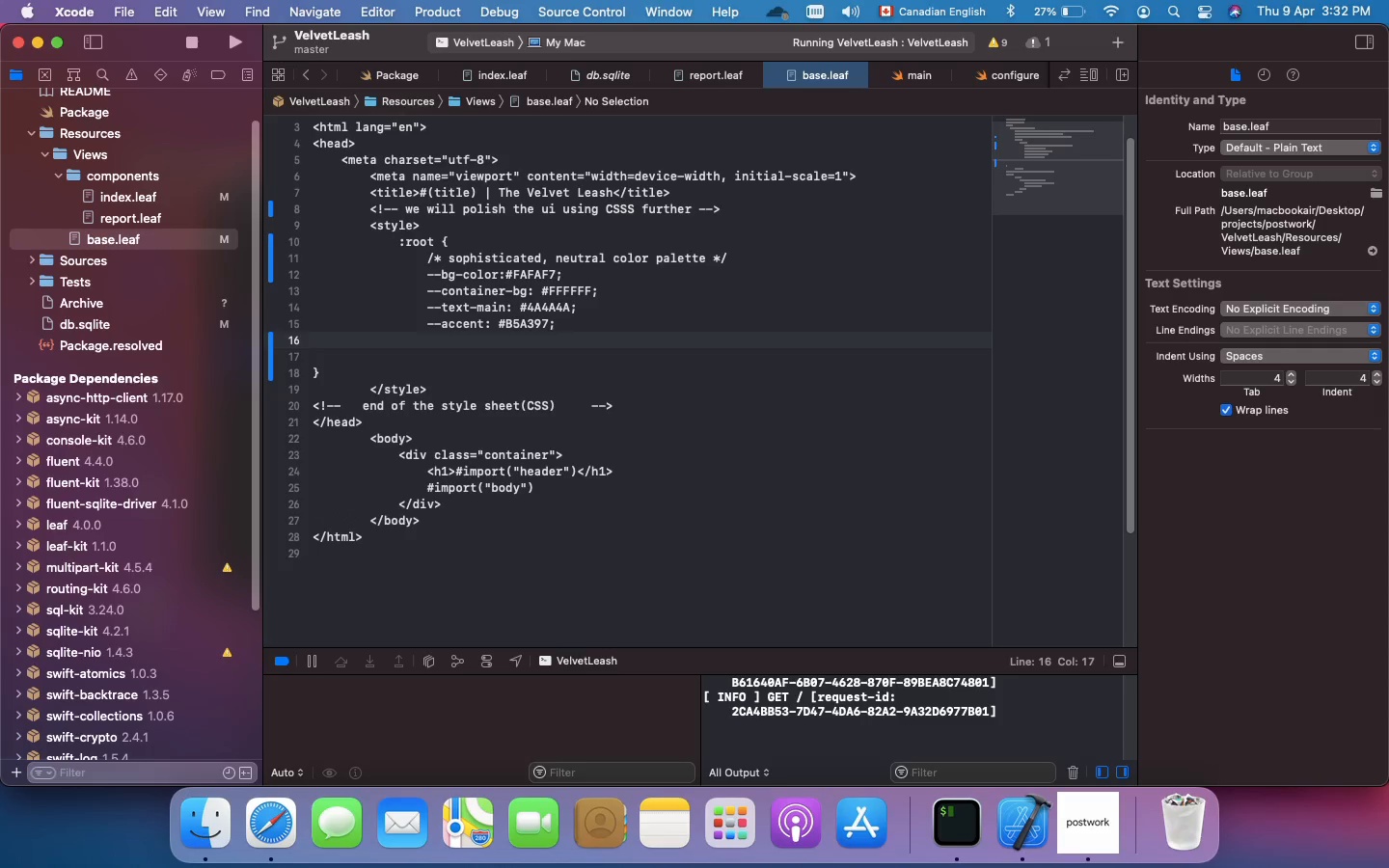 
wait(10.41)
 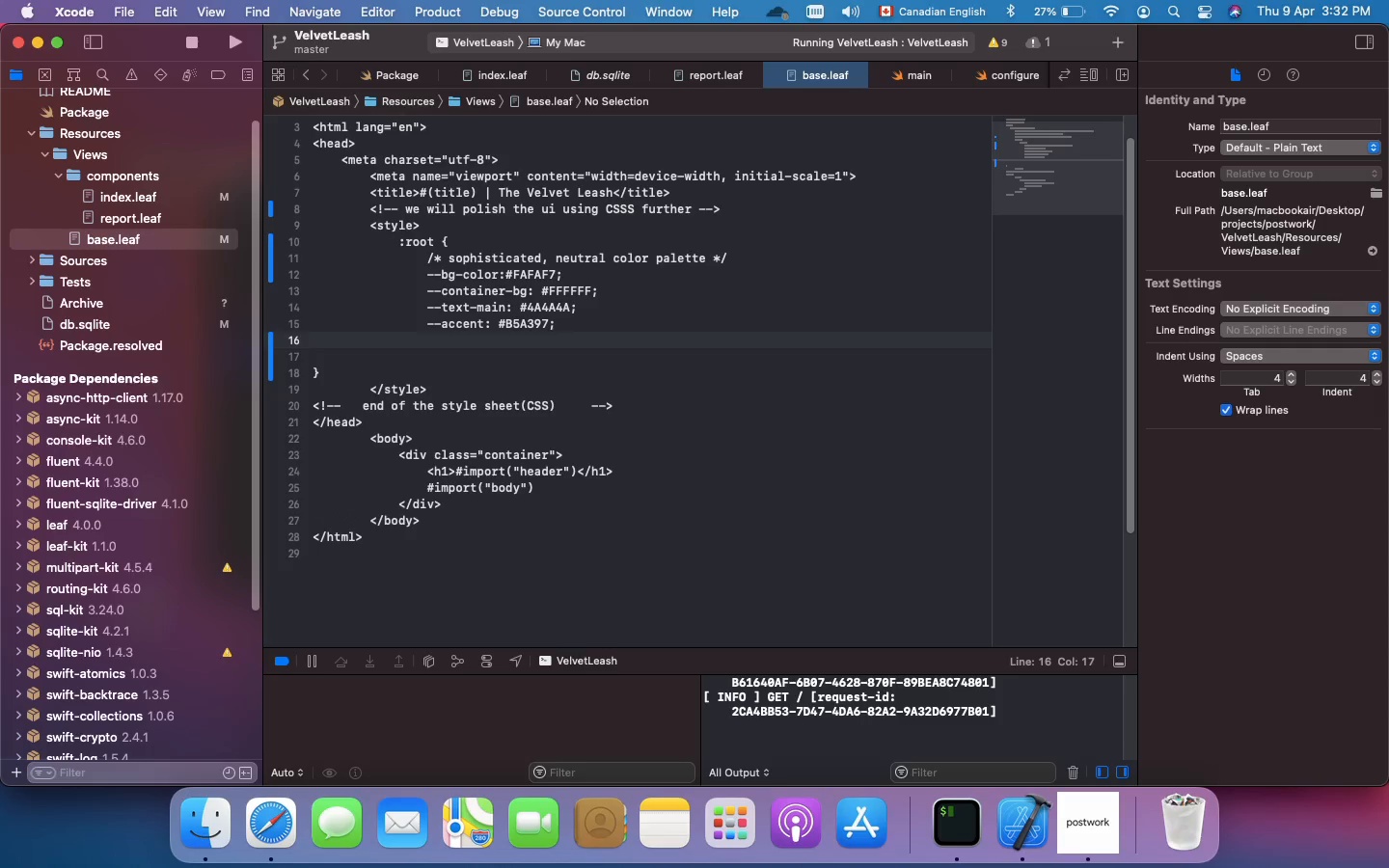 
type(b)
key(Backspace)
type(--button-text:)
 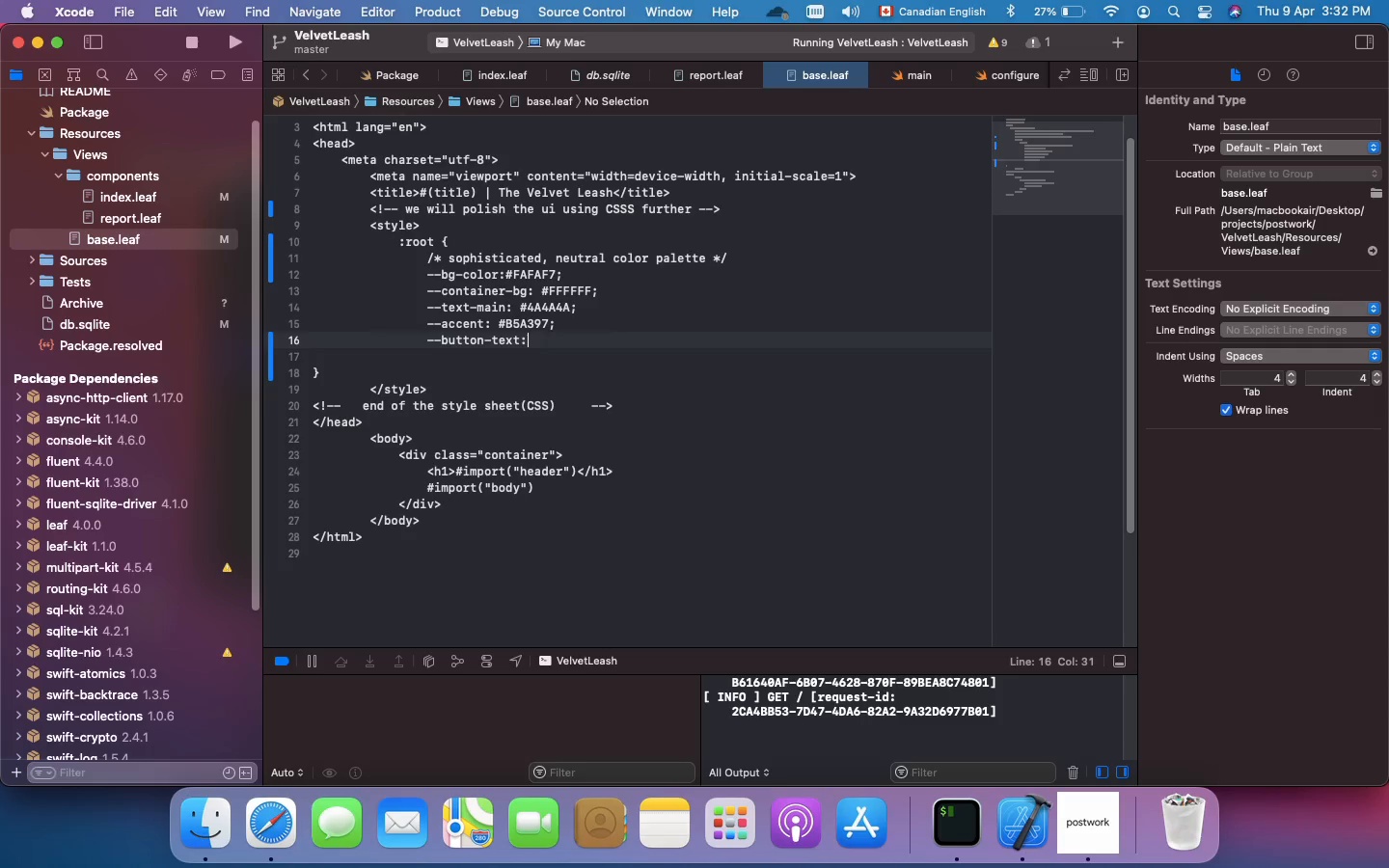 
type( #FFFFFF;)
 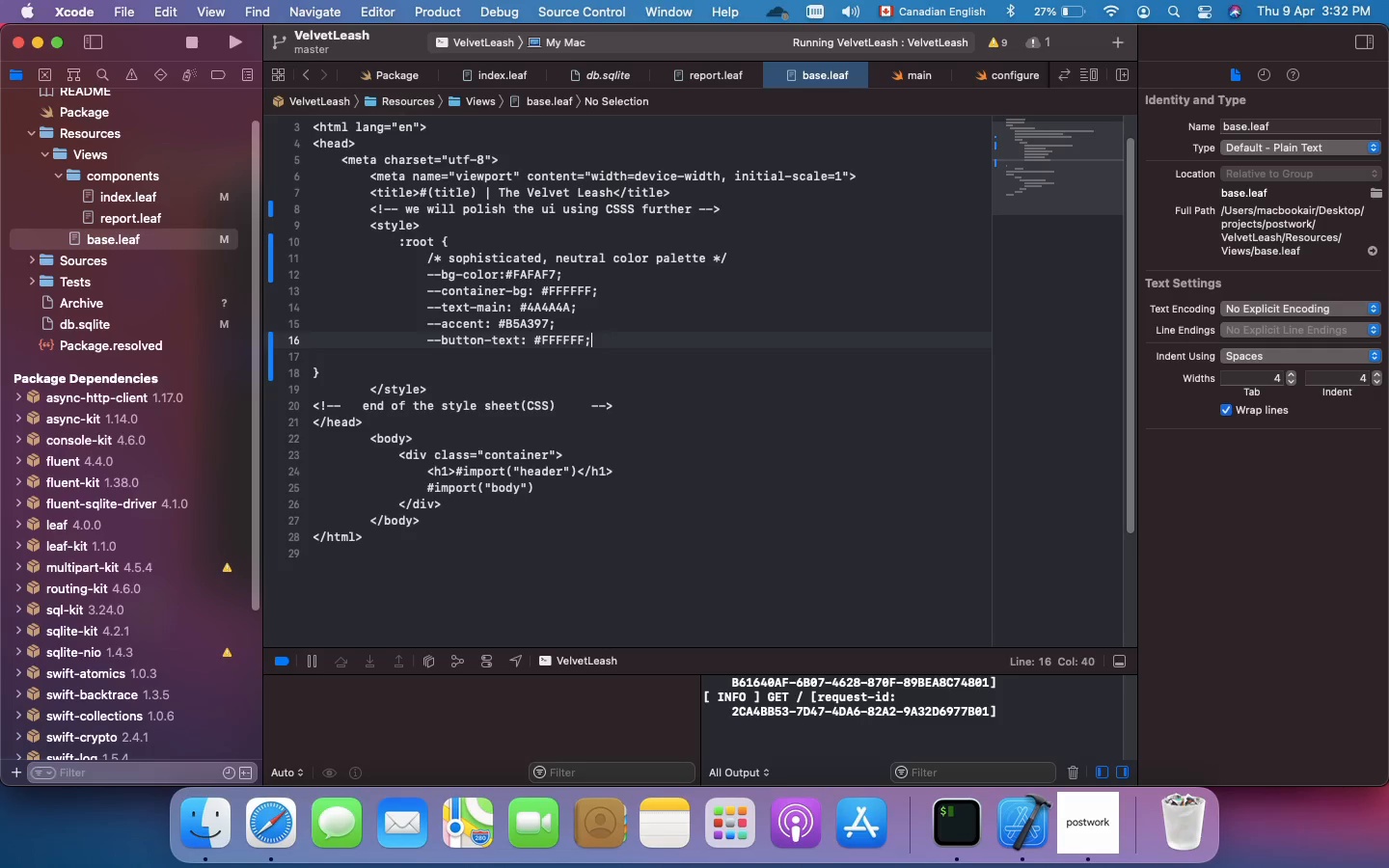 
key(Enter)
 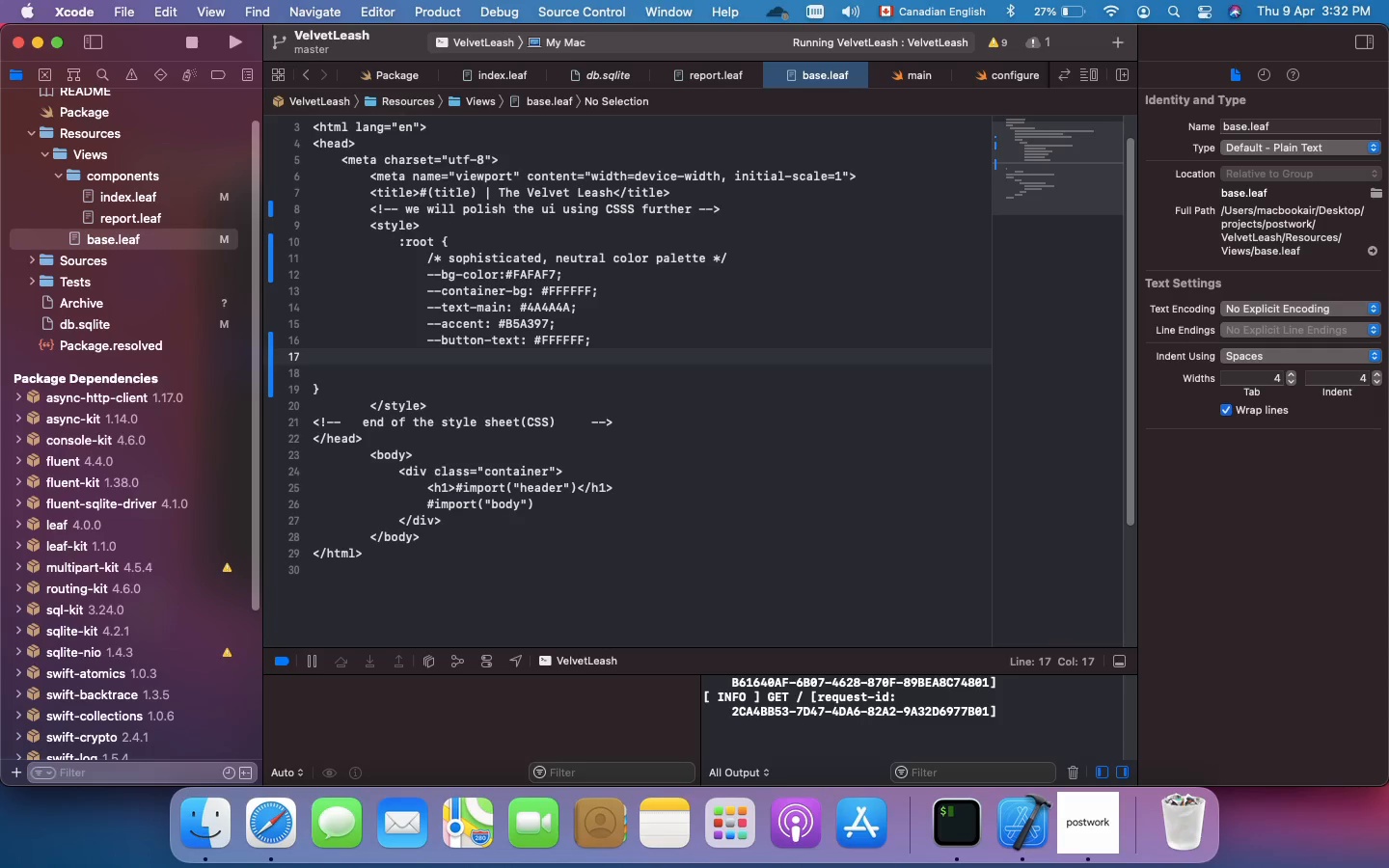 
key(Minus)
 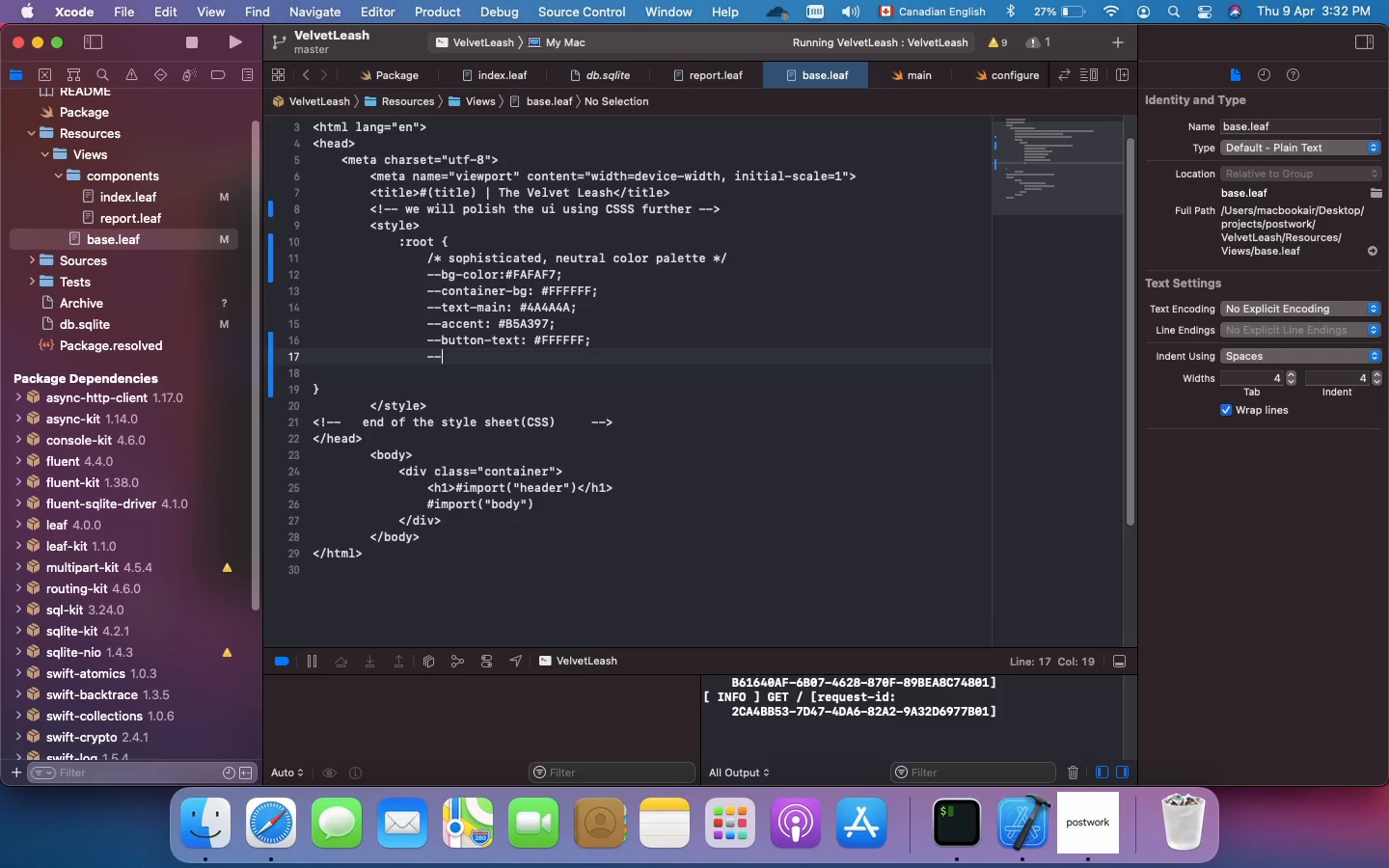 
key(Minus)
 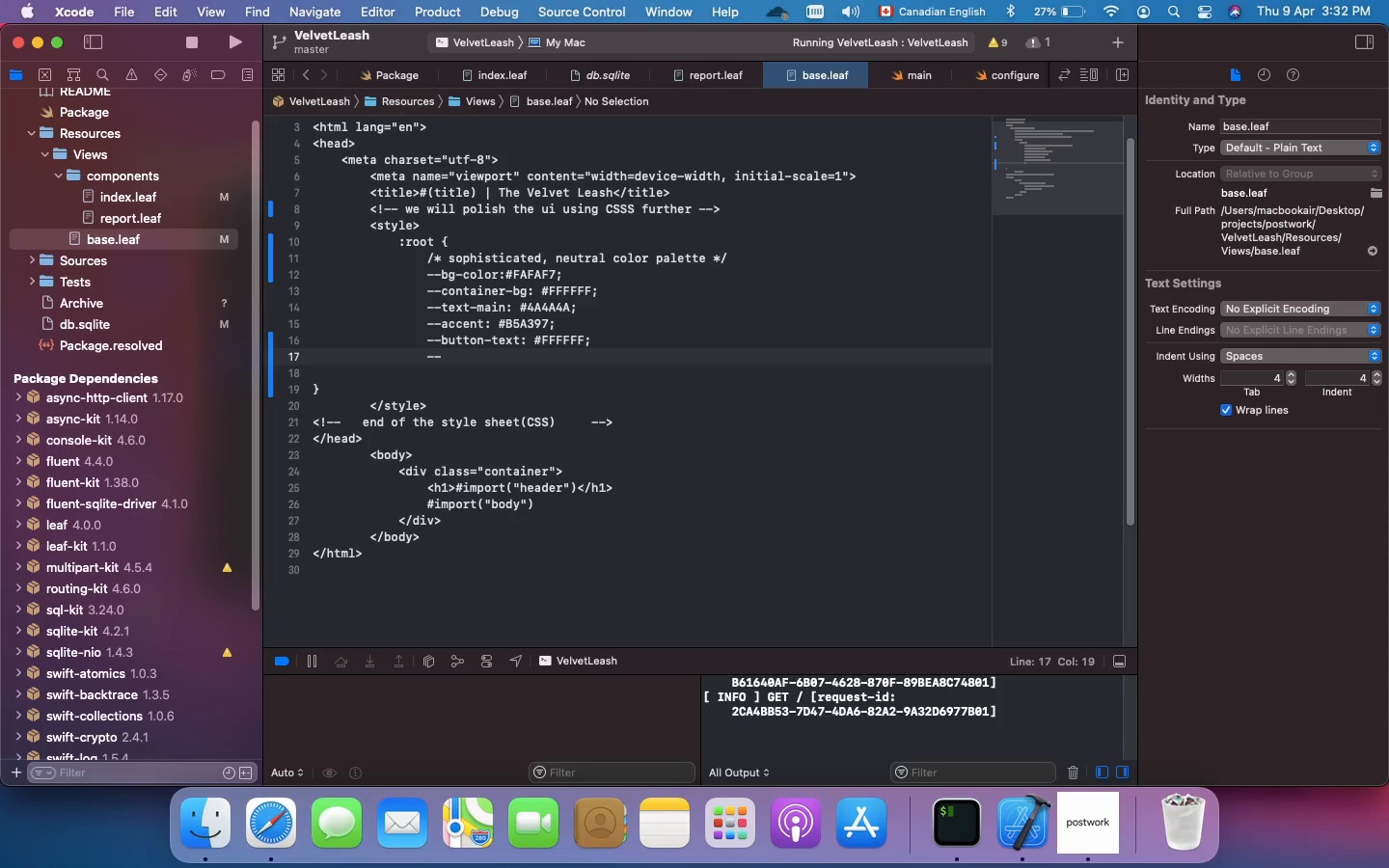 
type(border: #)
 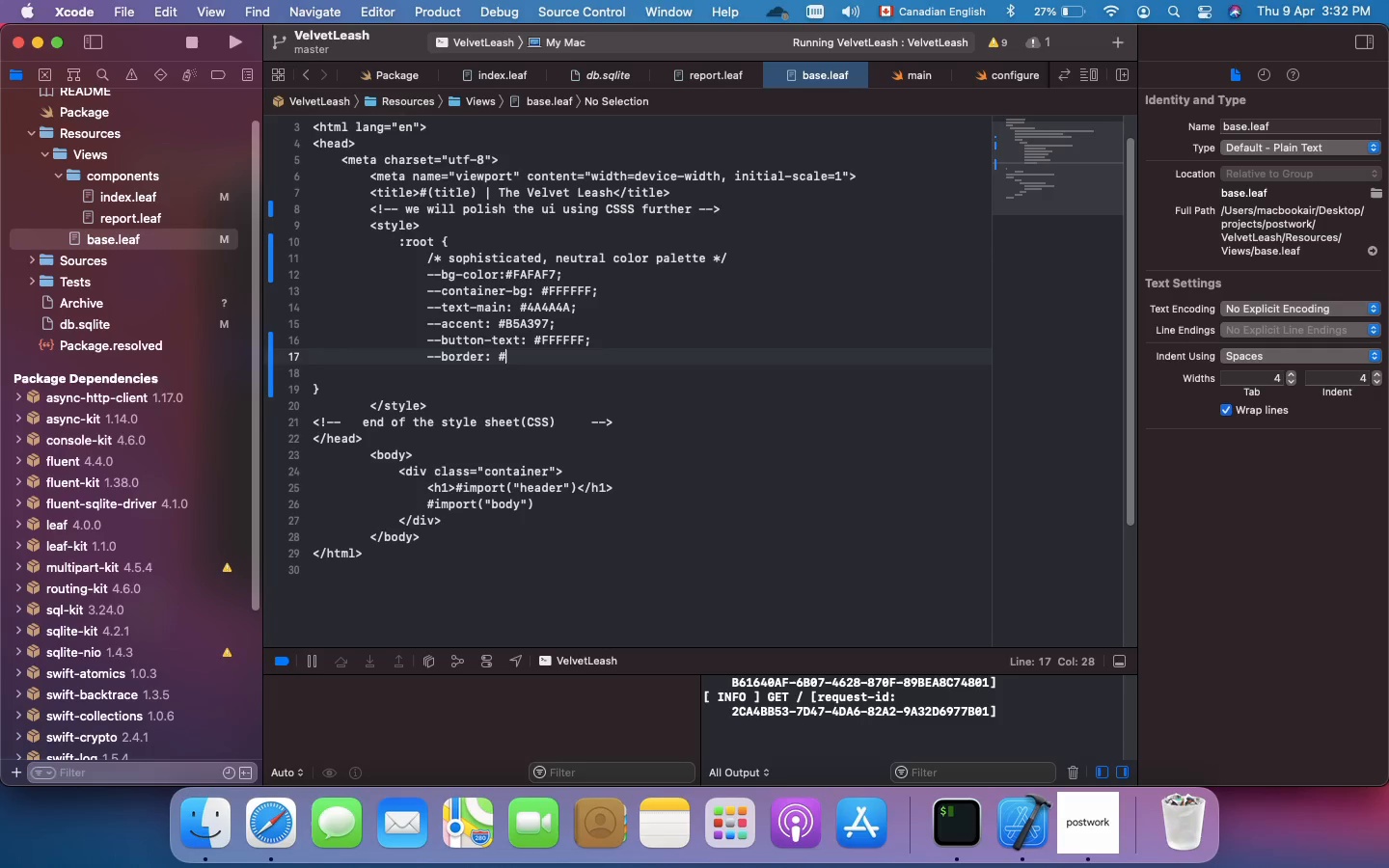 
type(E8E8E8;)
 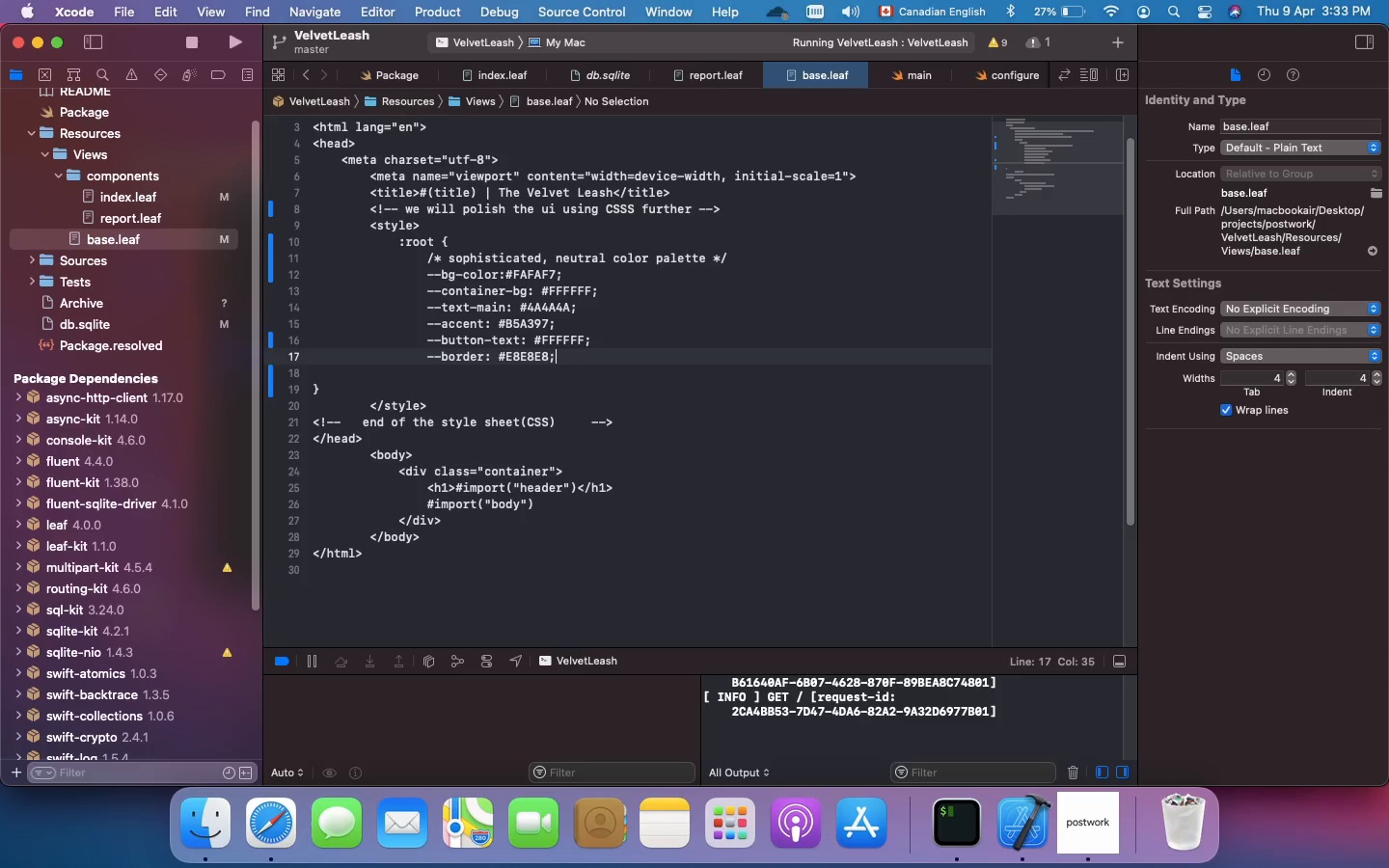 
wait(7.68)
 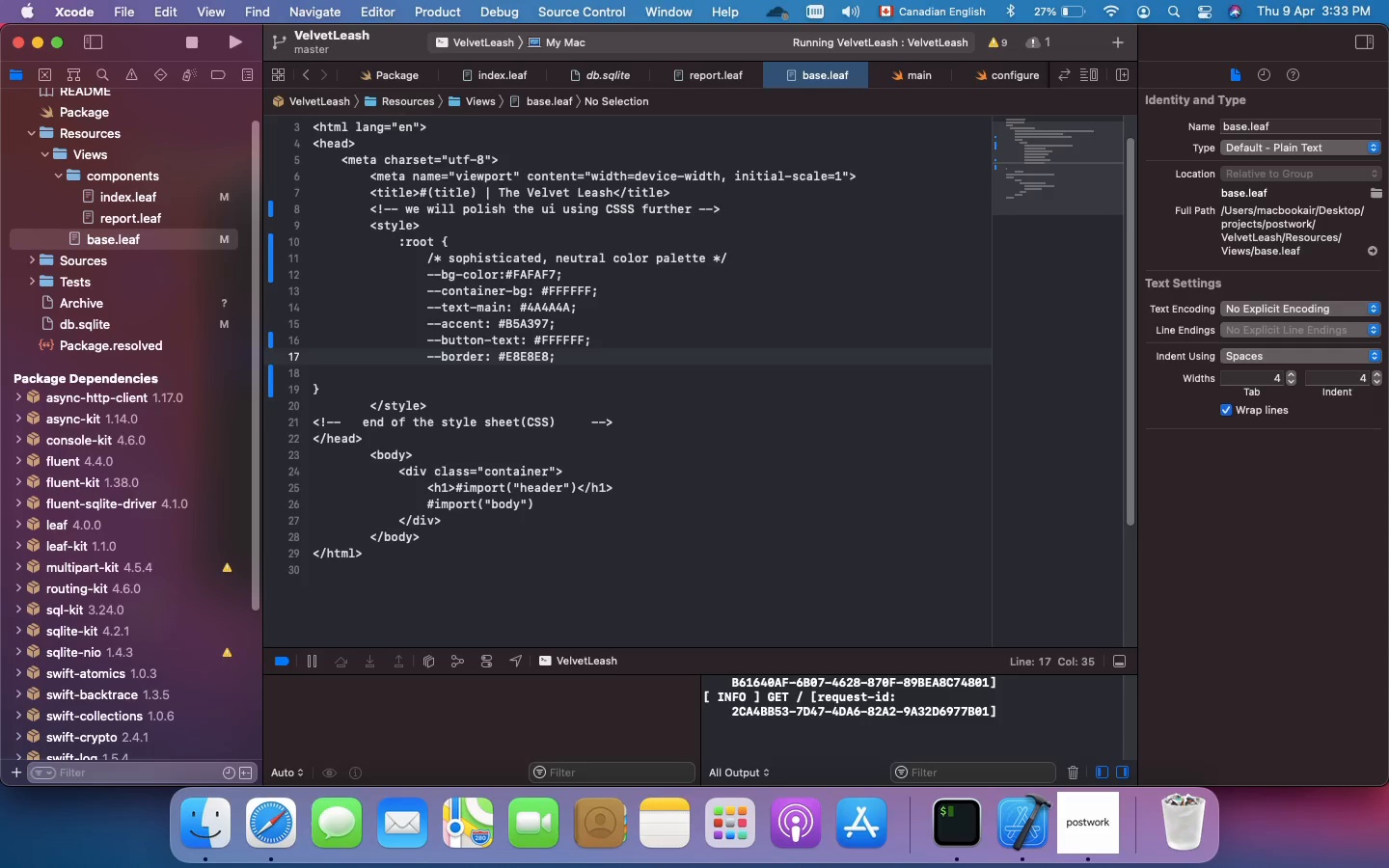 
key(Enter)
 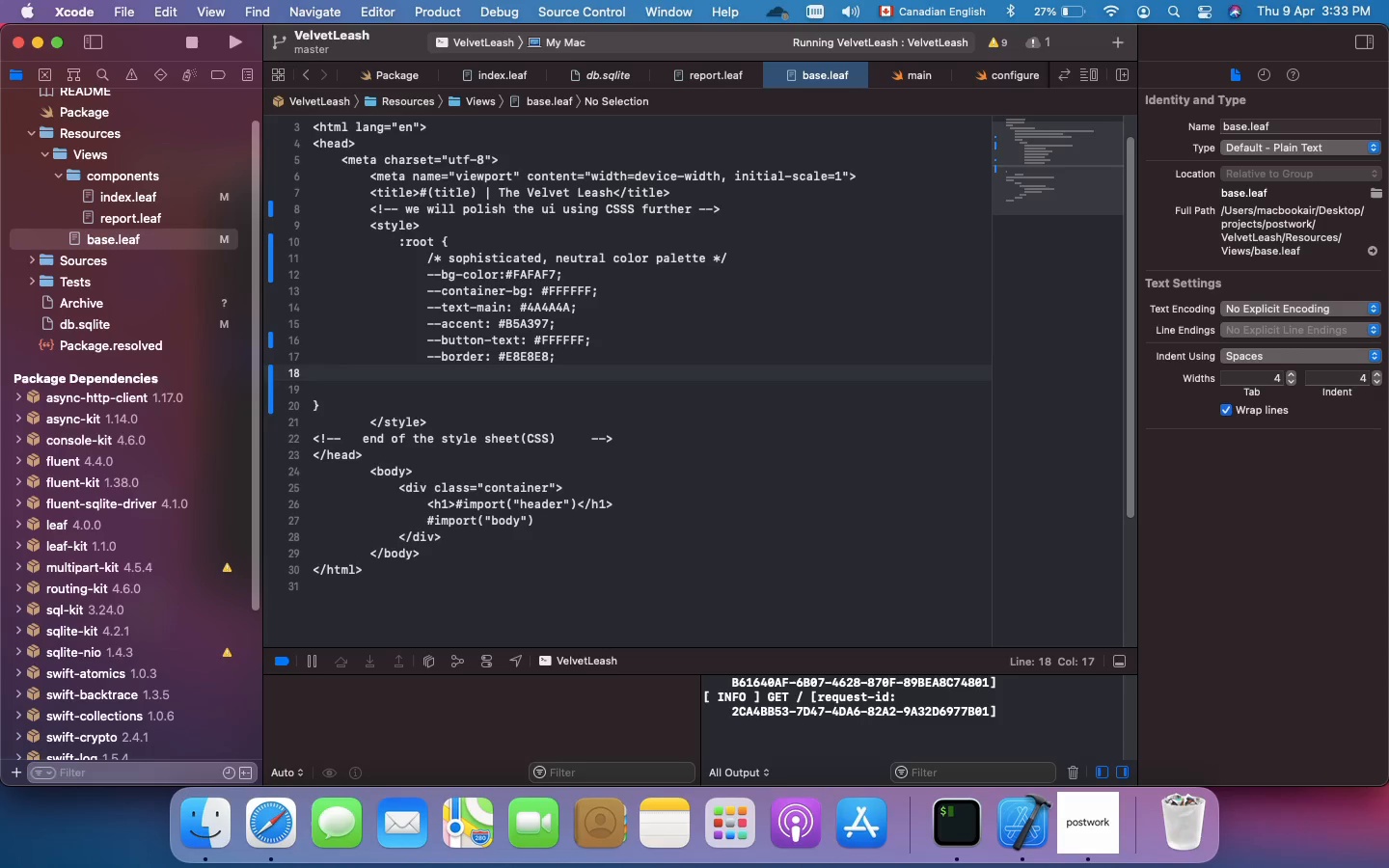 
type(--PL)
key(Backspace)
key(Backspace)
type(placeholder: #)
 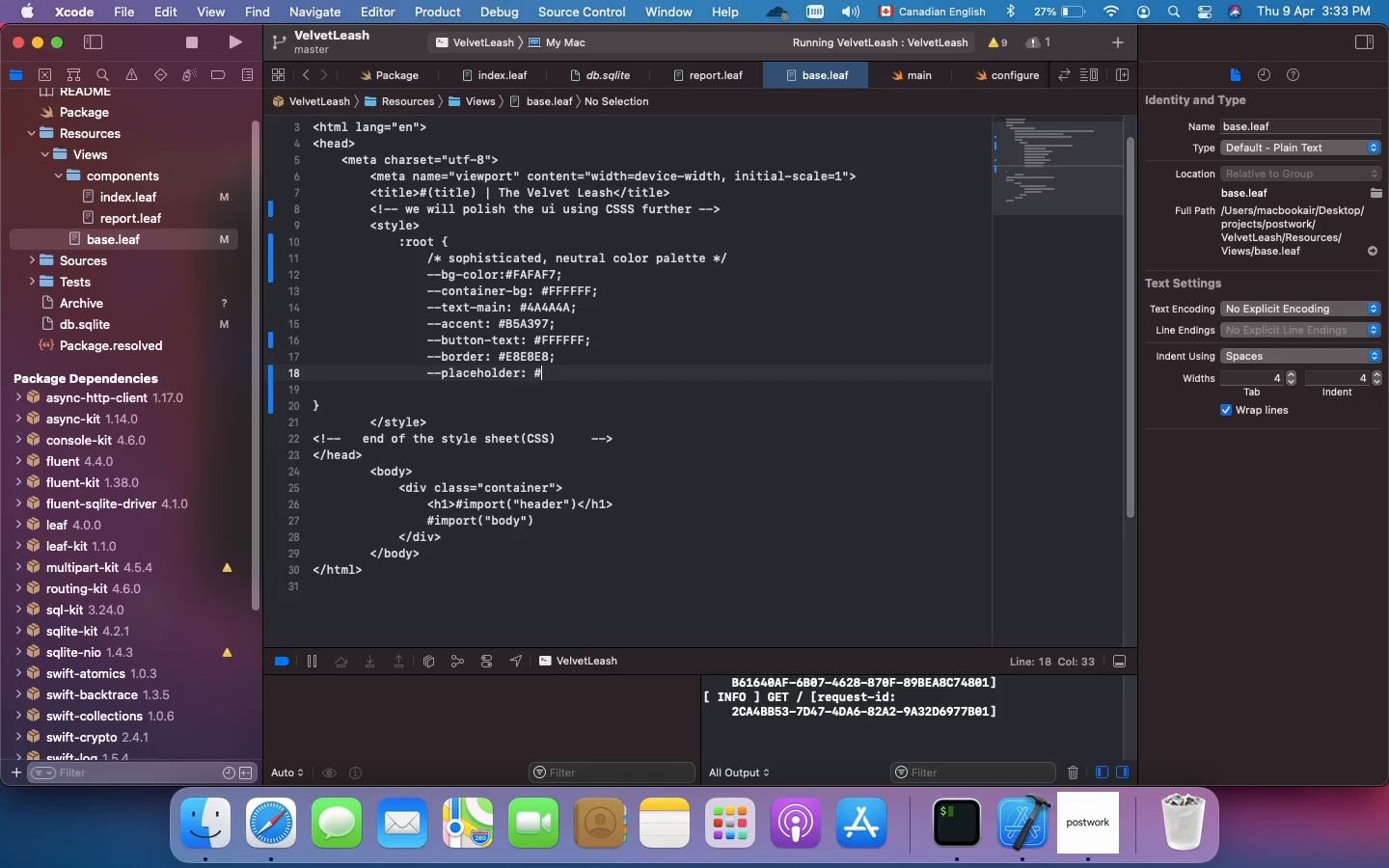 
type(B0B0B0;)
 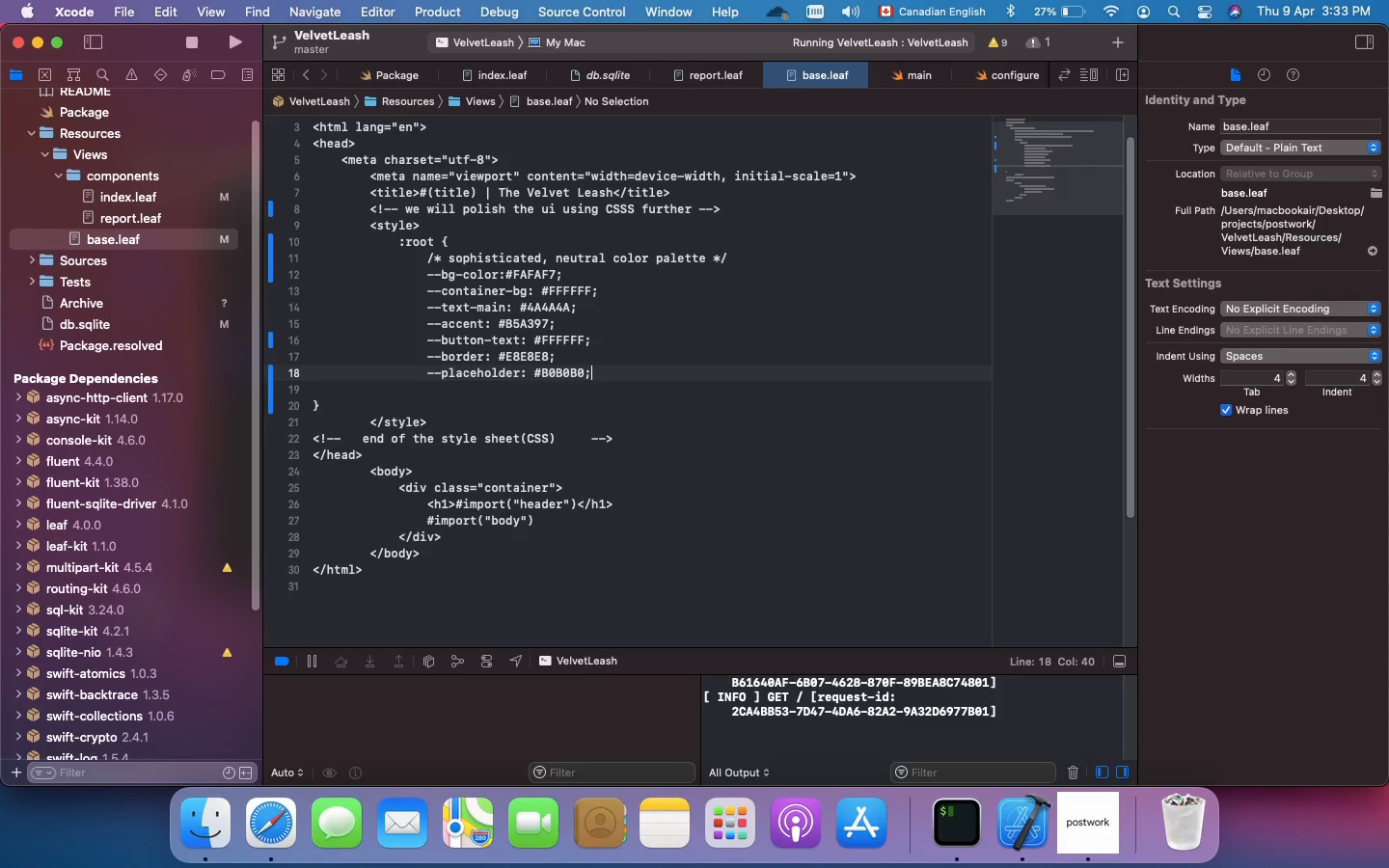 
key(Enter)
 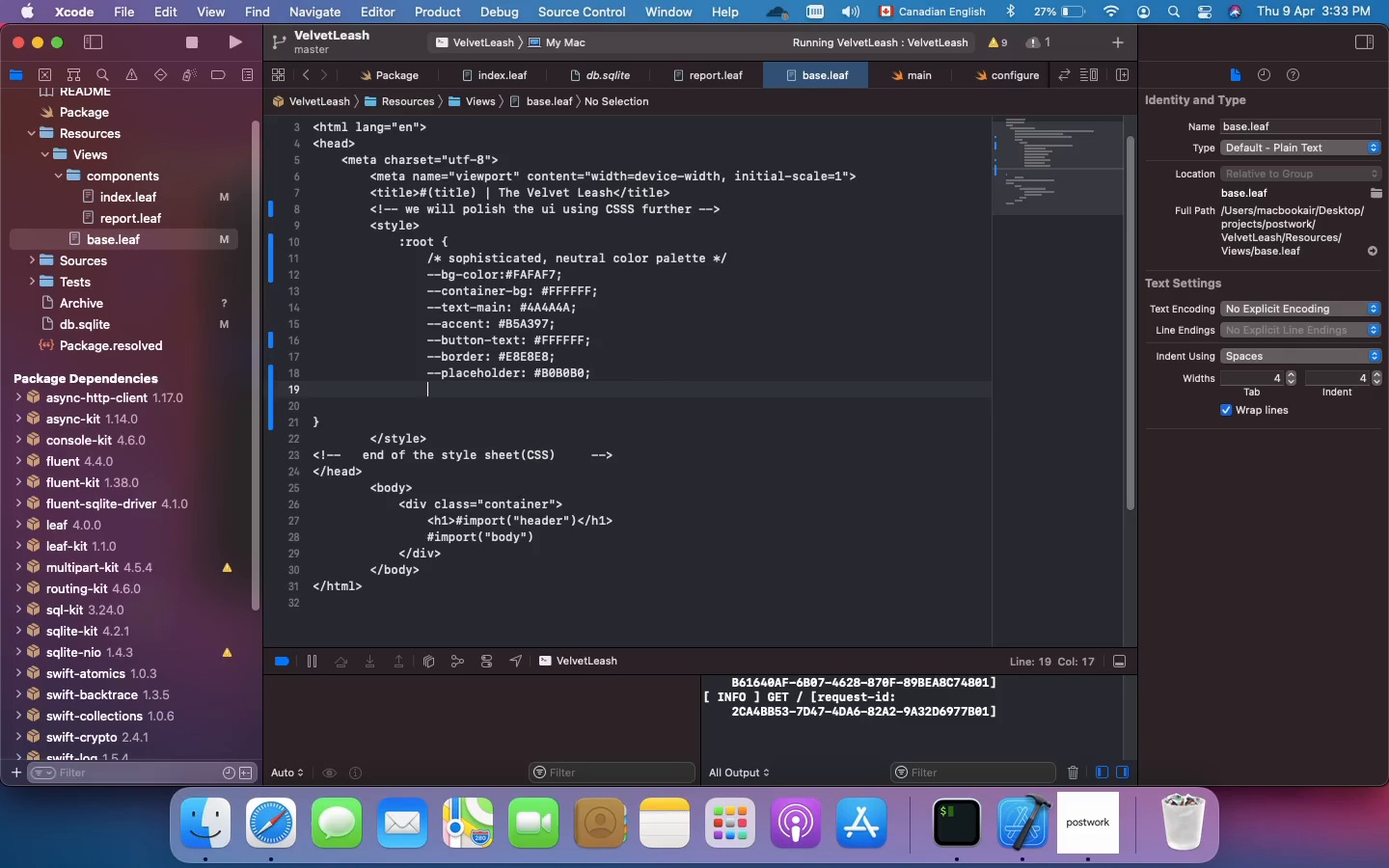 
type(--shadow: 0 10px 25px rgba()
 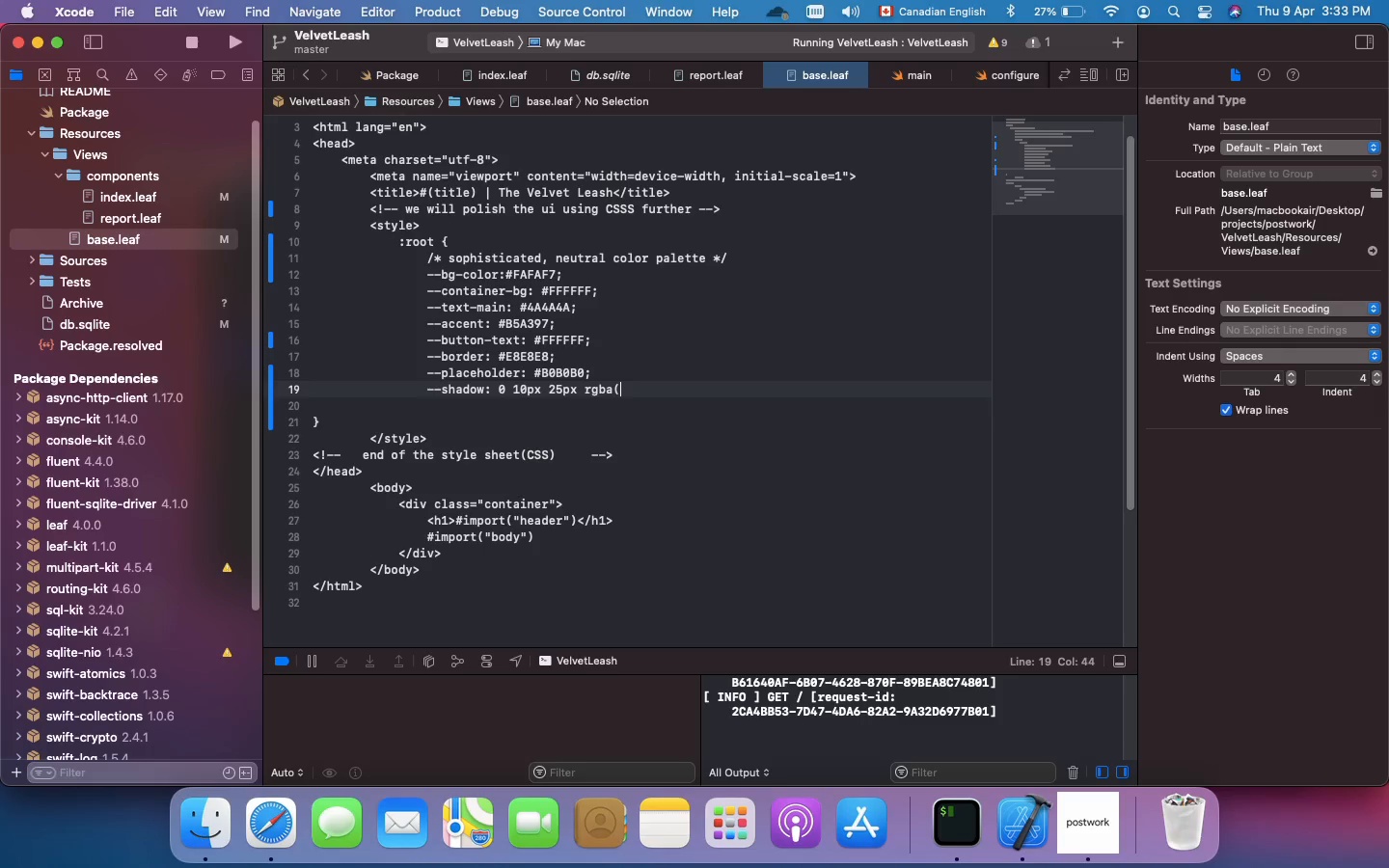 
type(0,0,0,0.03)
 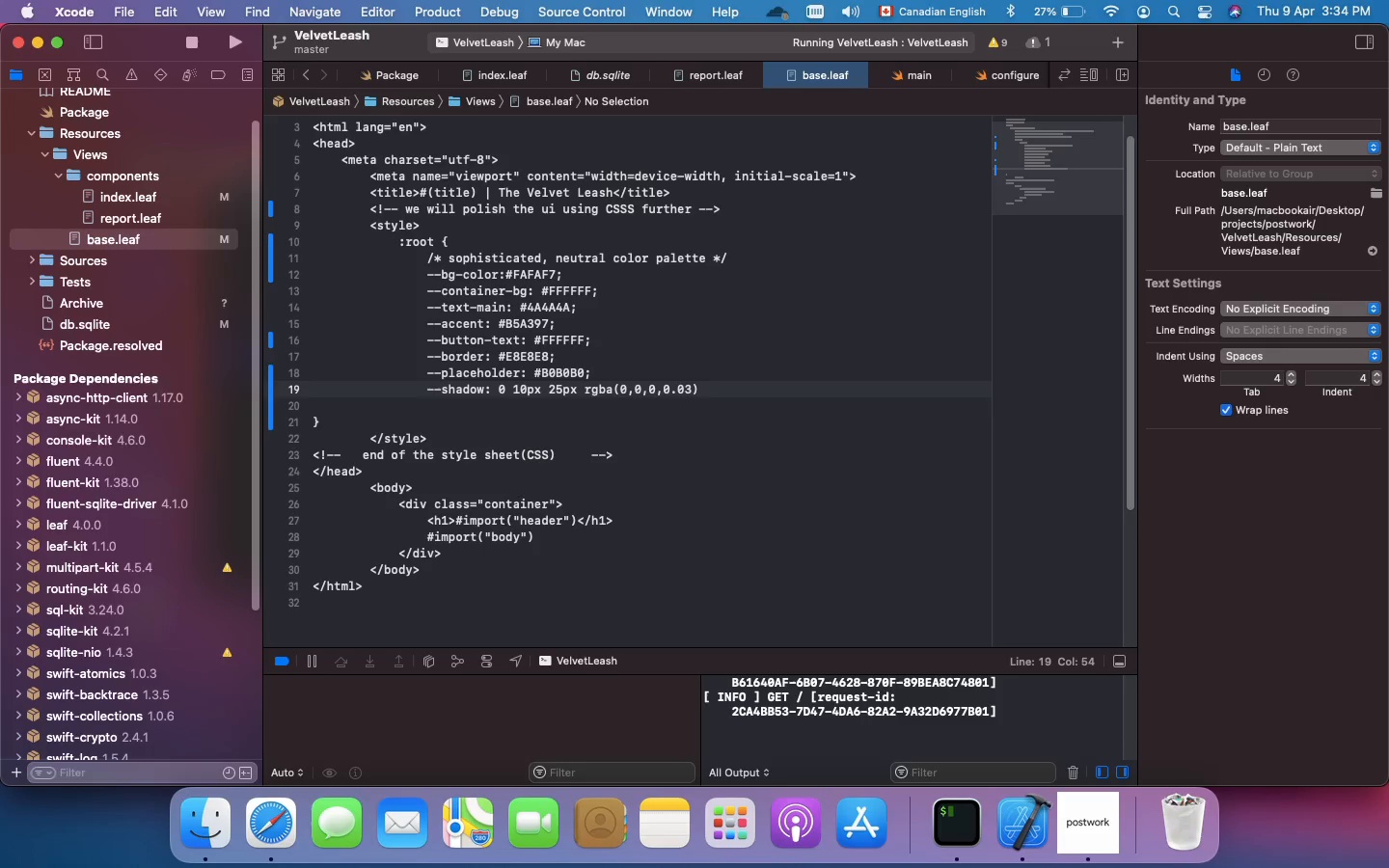 
key(ArrowRight)
 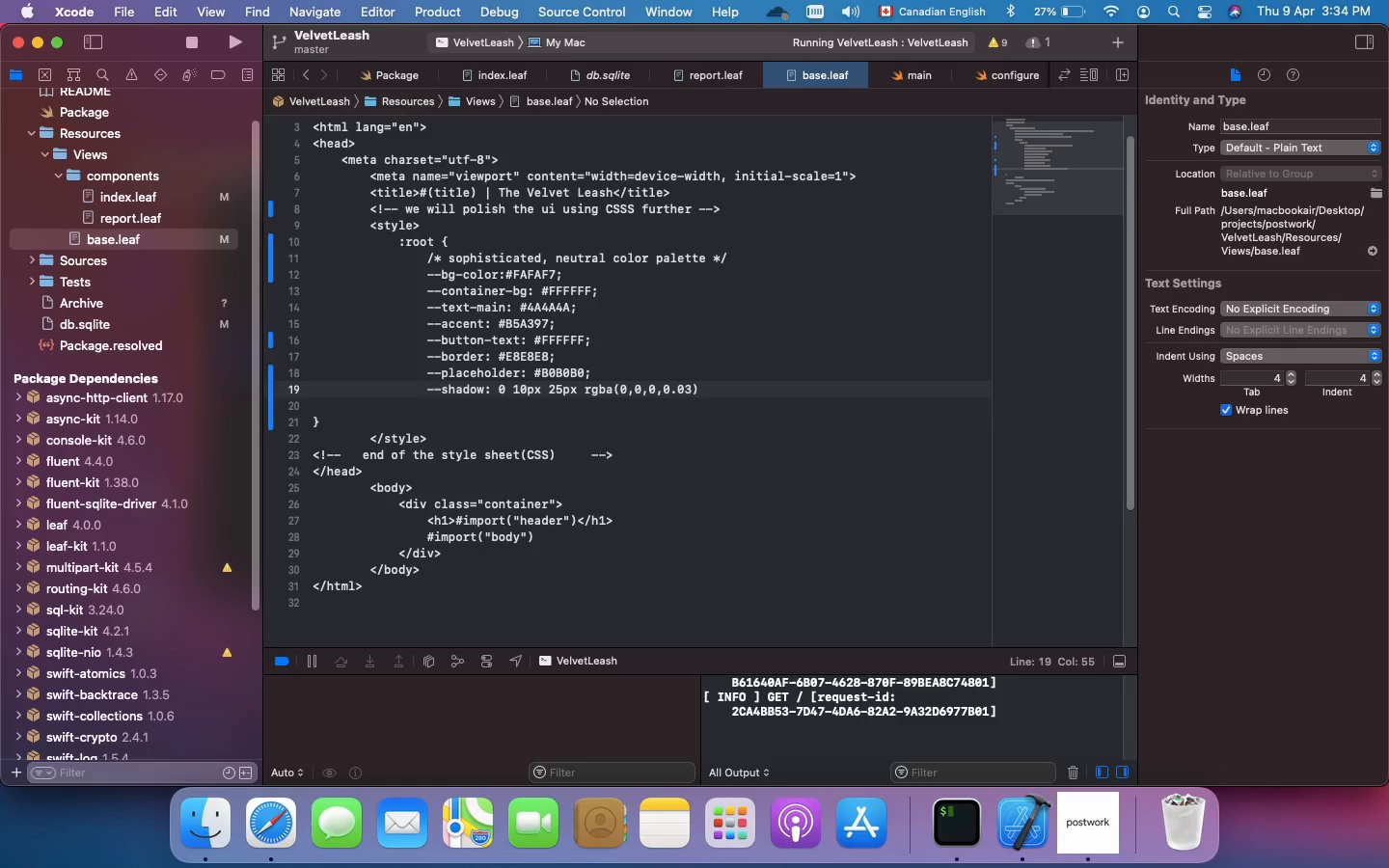 
key(Semicolon)
 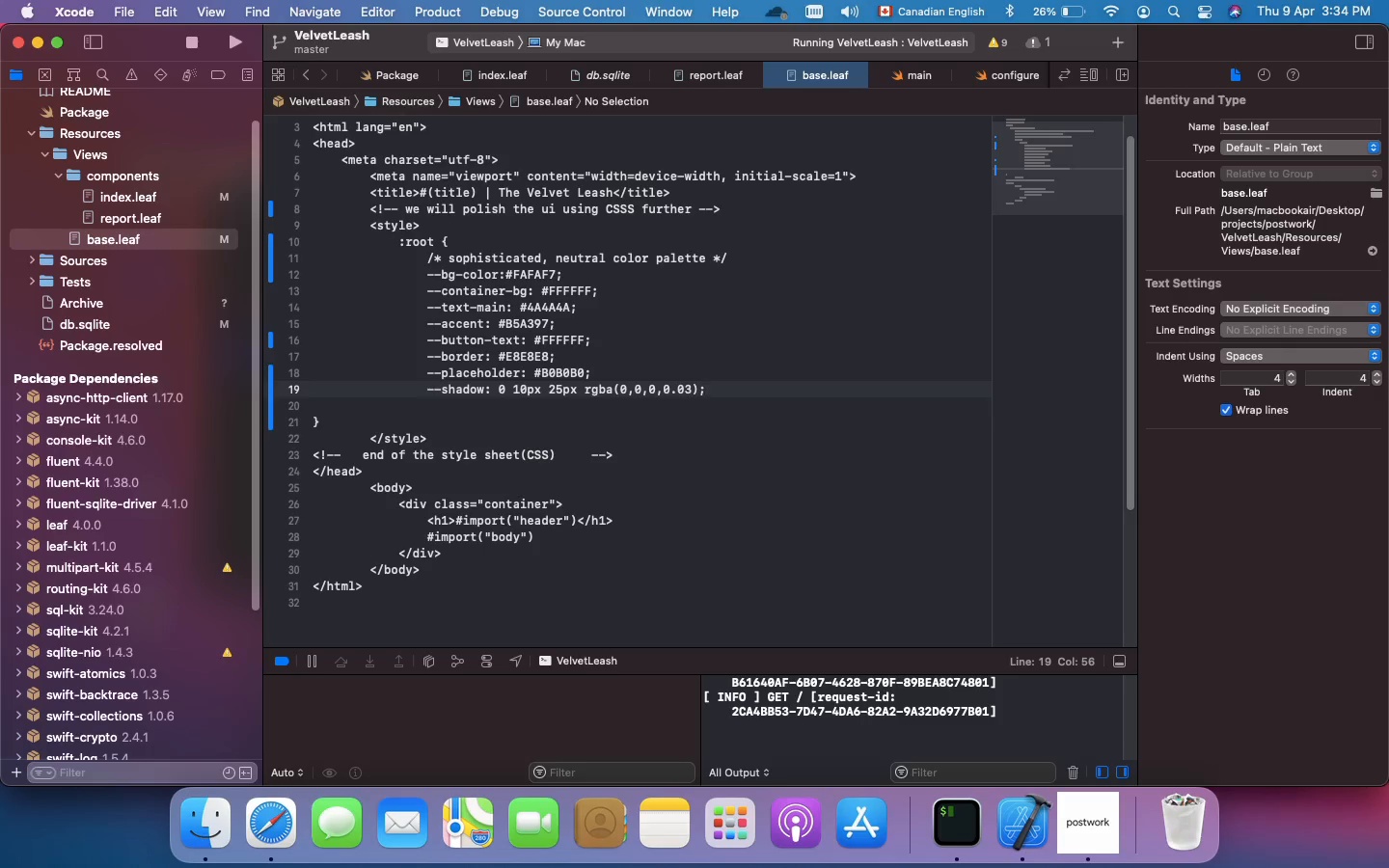 
key(Enter)
 